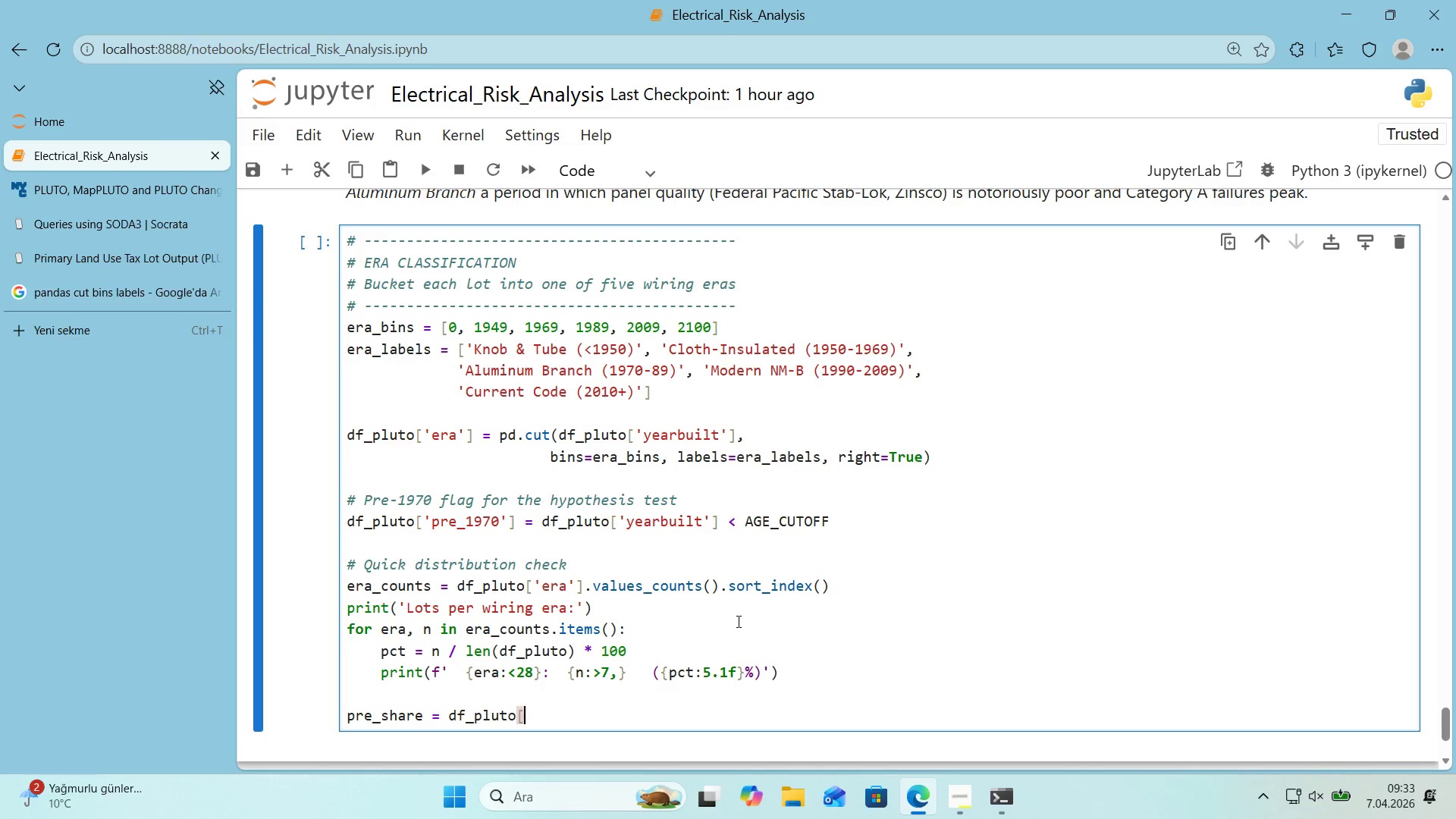 
key(Alt+Control+9)
 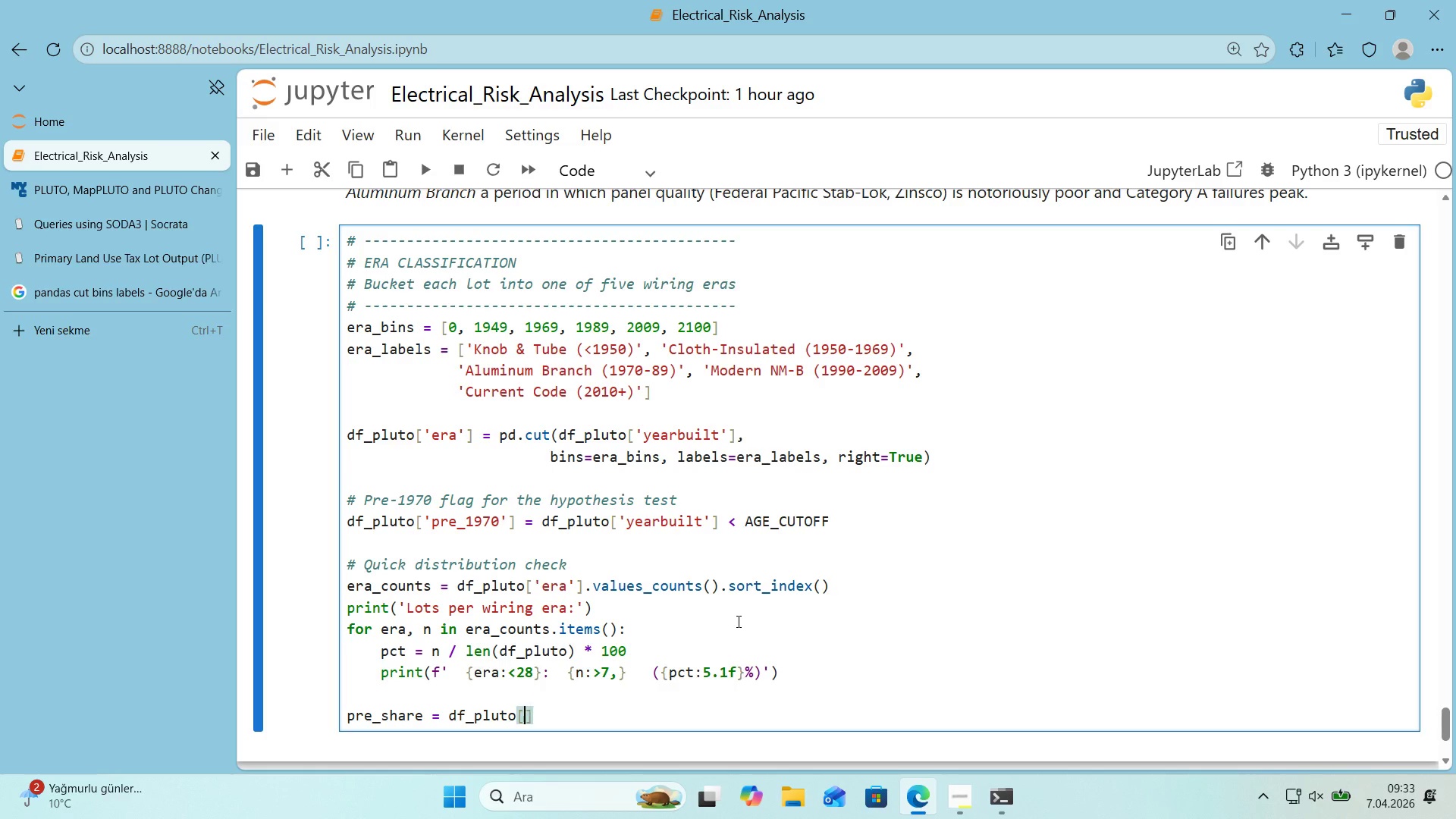 
key(ArrowLeft)
 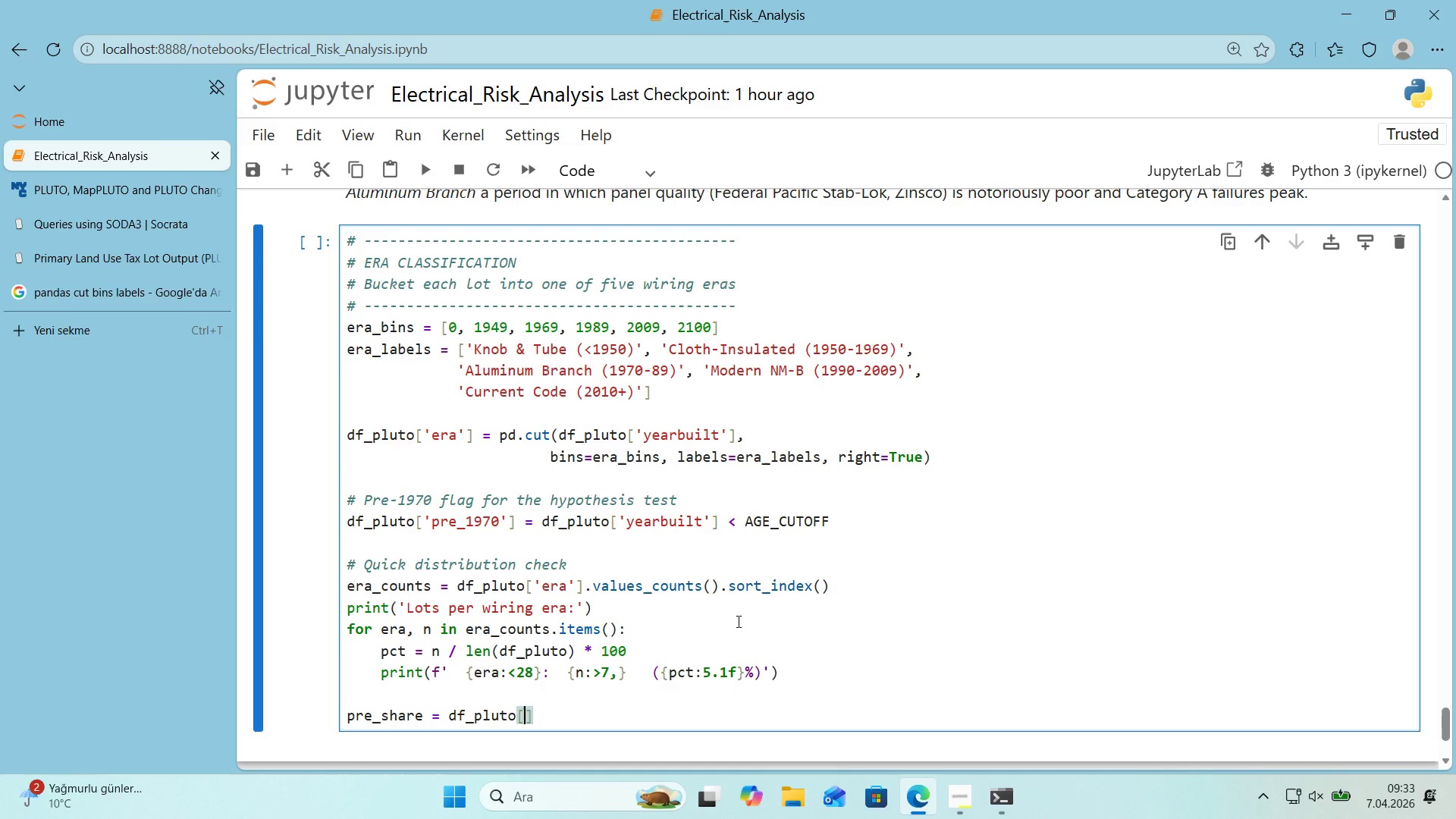 
type(@@)
 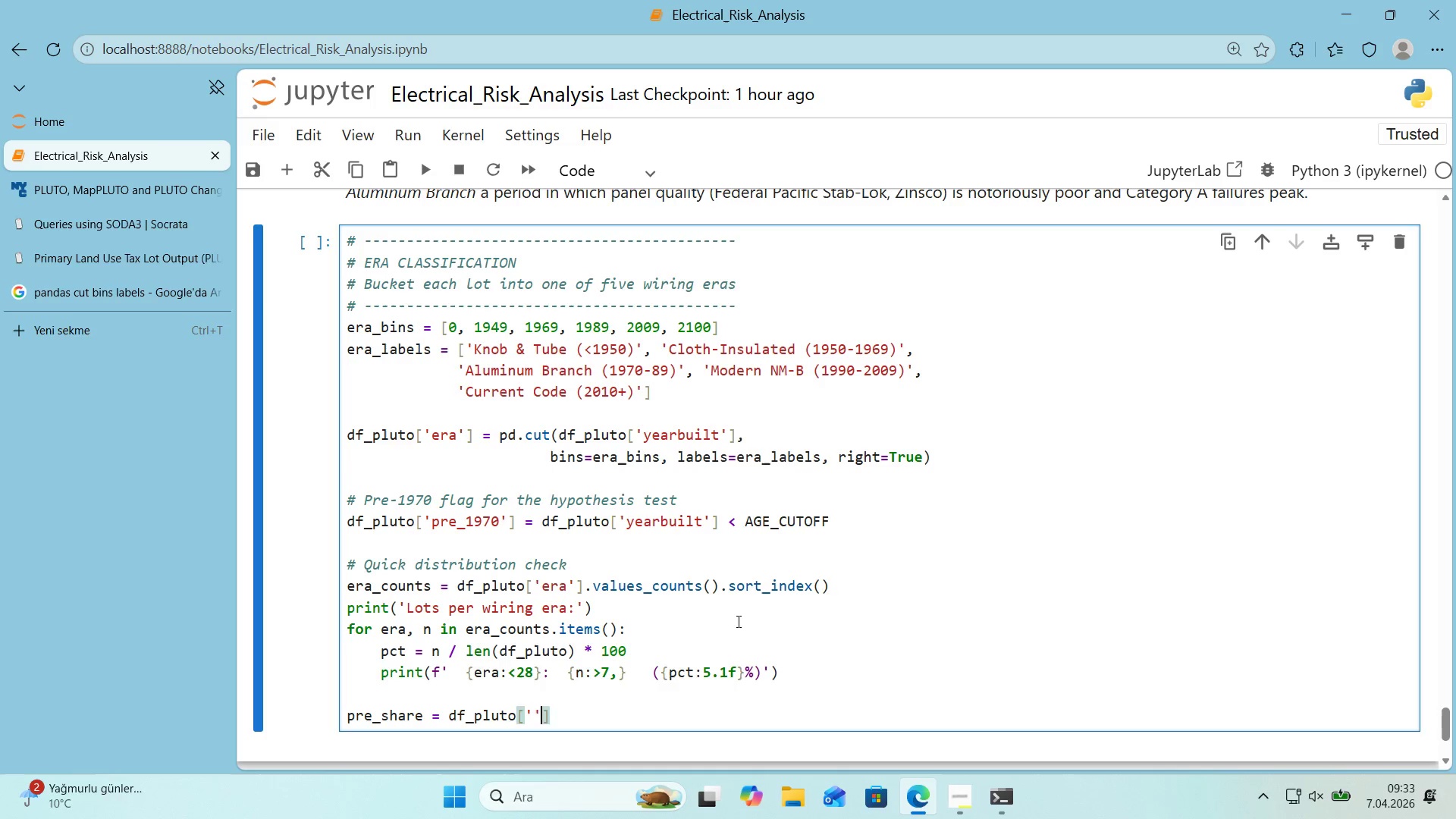 
key(ArrowLeft)
 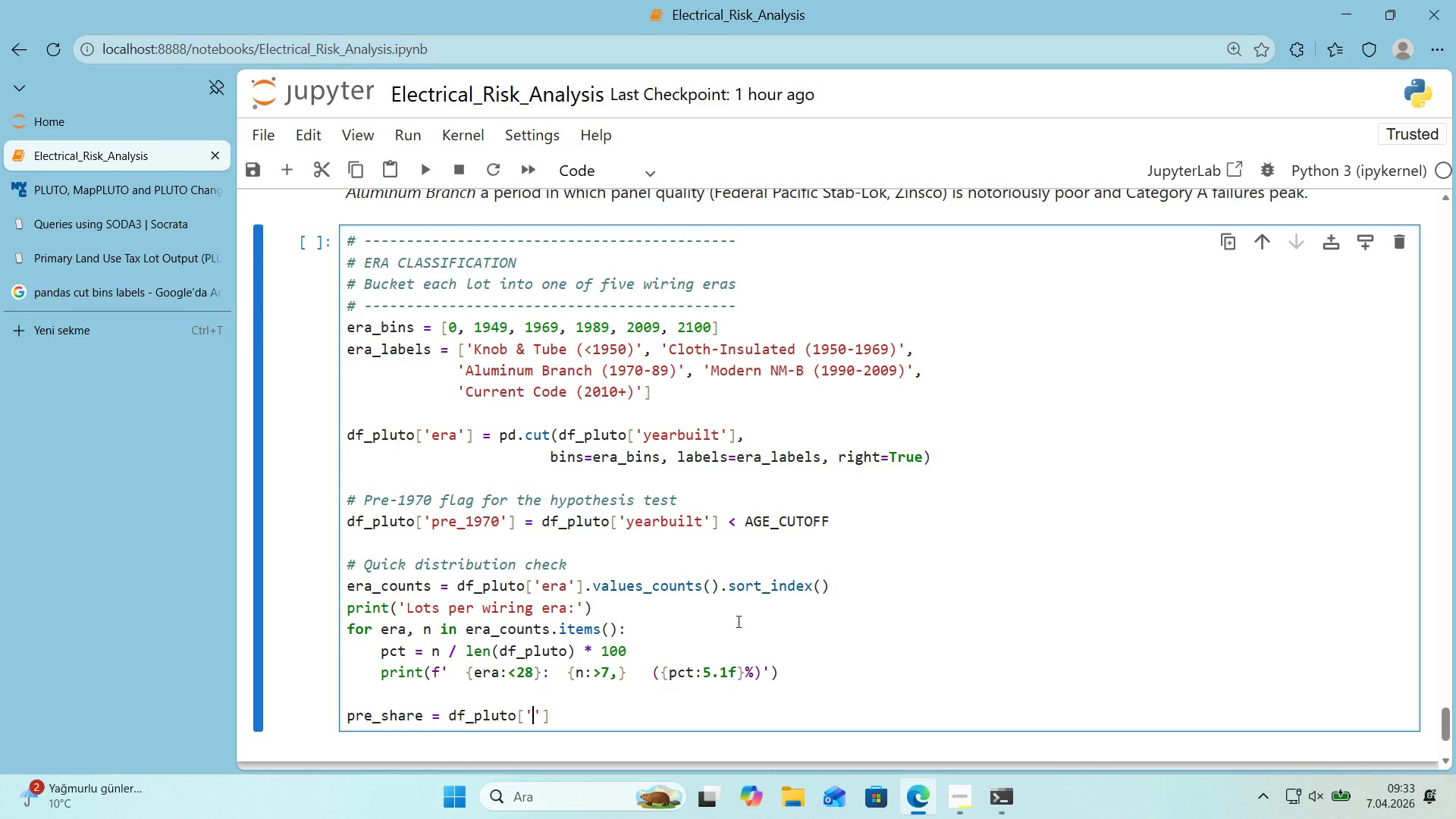 
type(pre_1970)
 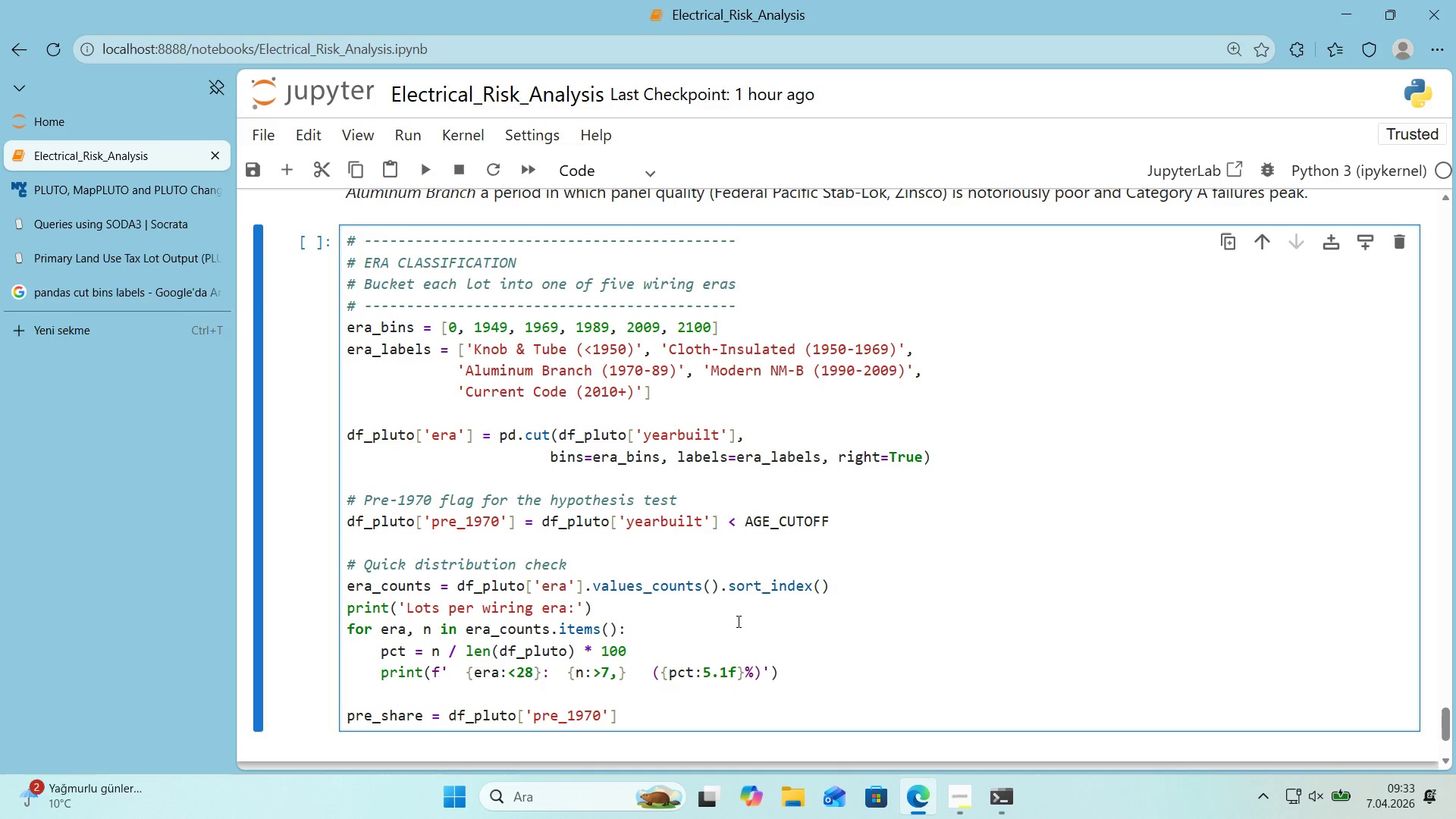 
key(ArrowRight)
 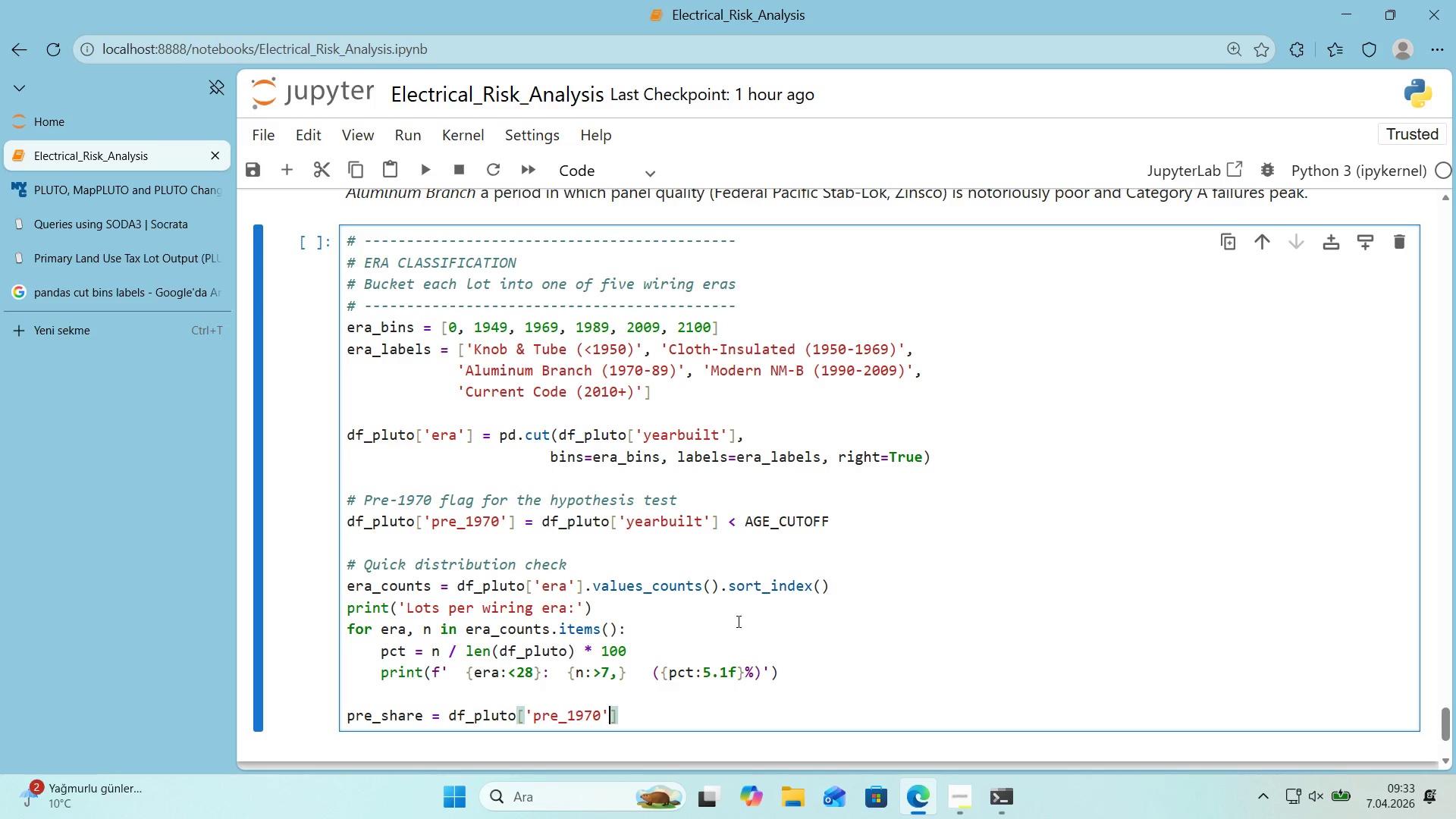 
key(ArrowRight)
 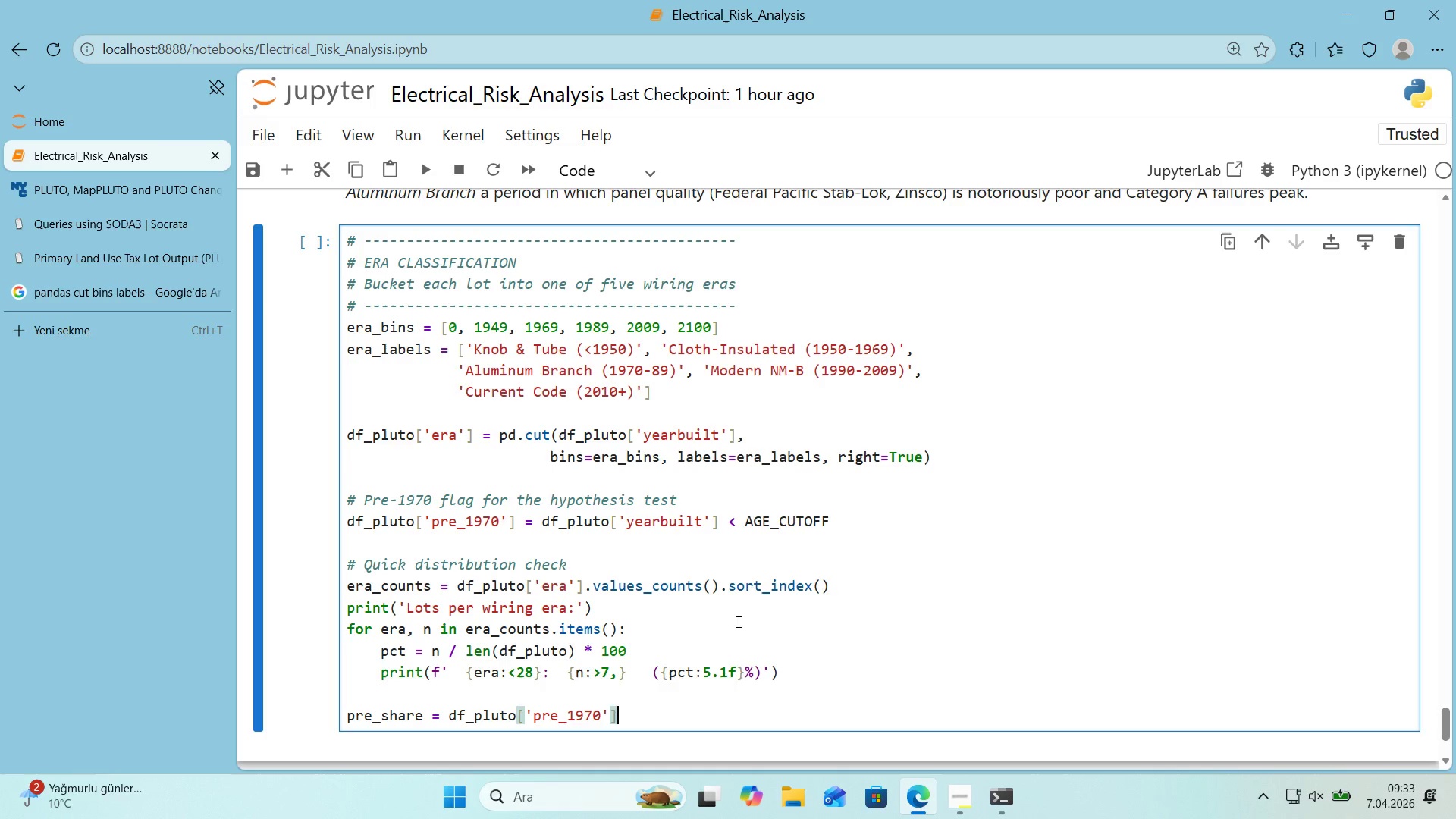 
type(.mean*( * 100)
 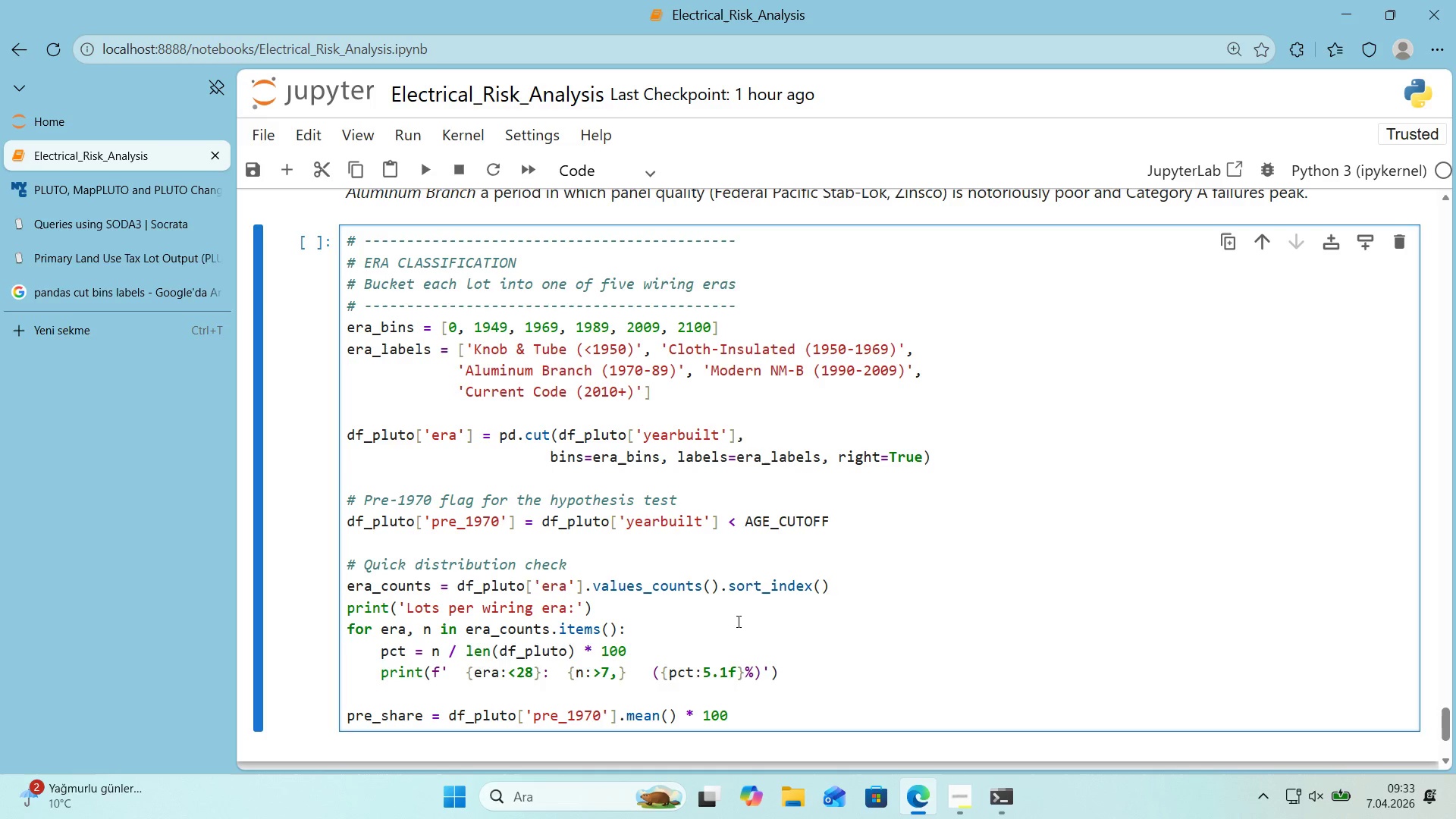 
scroll: coordinate [737, 621], scroll_direction: down, amount: 1.0
 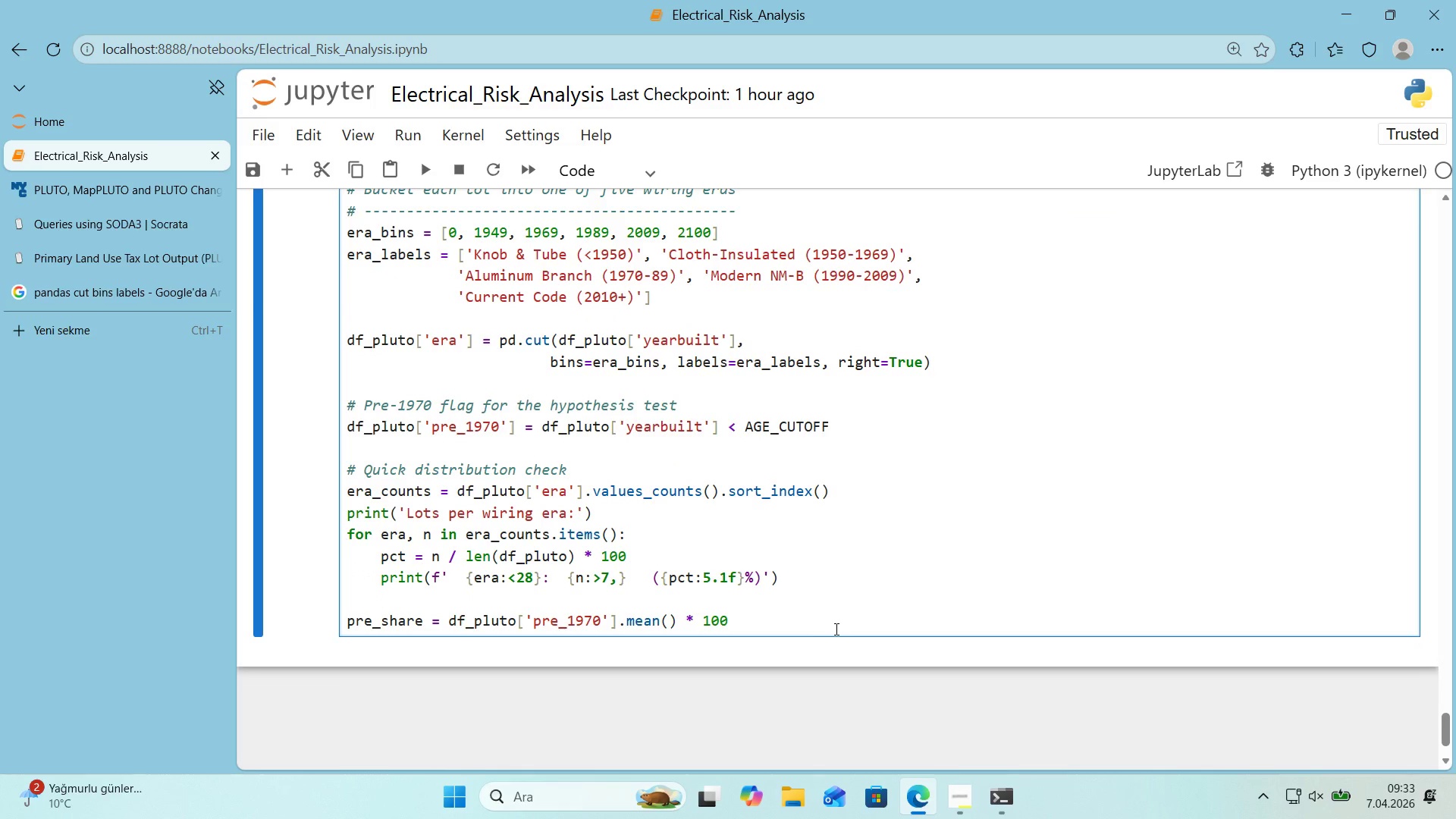 
key(Enter)
 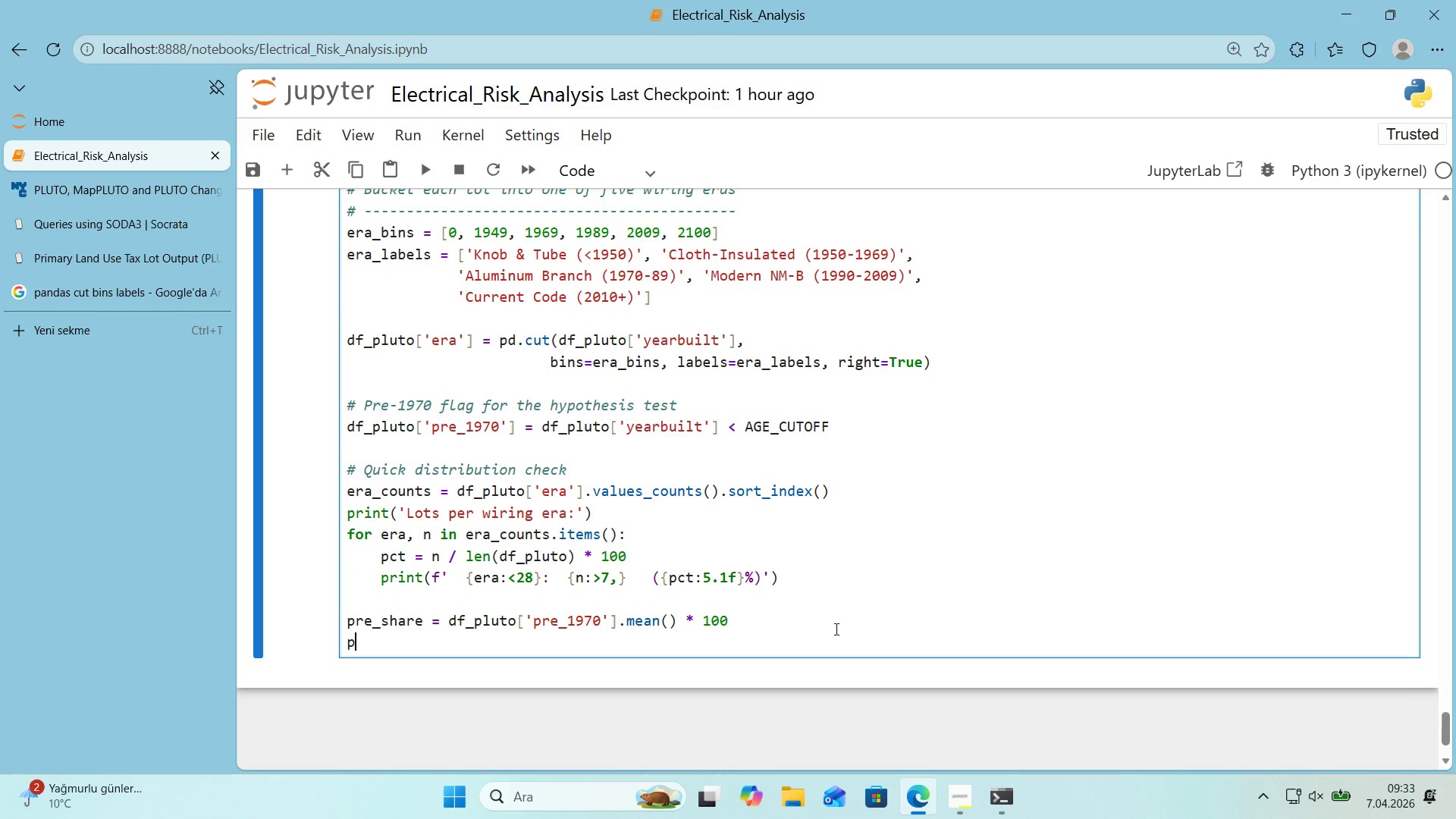 
type(pr'nt*()
 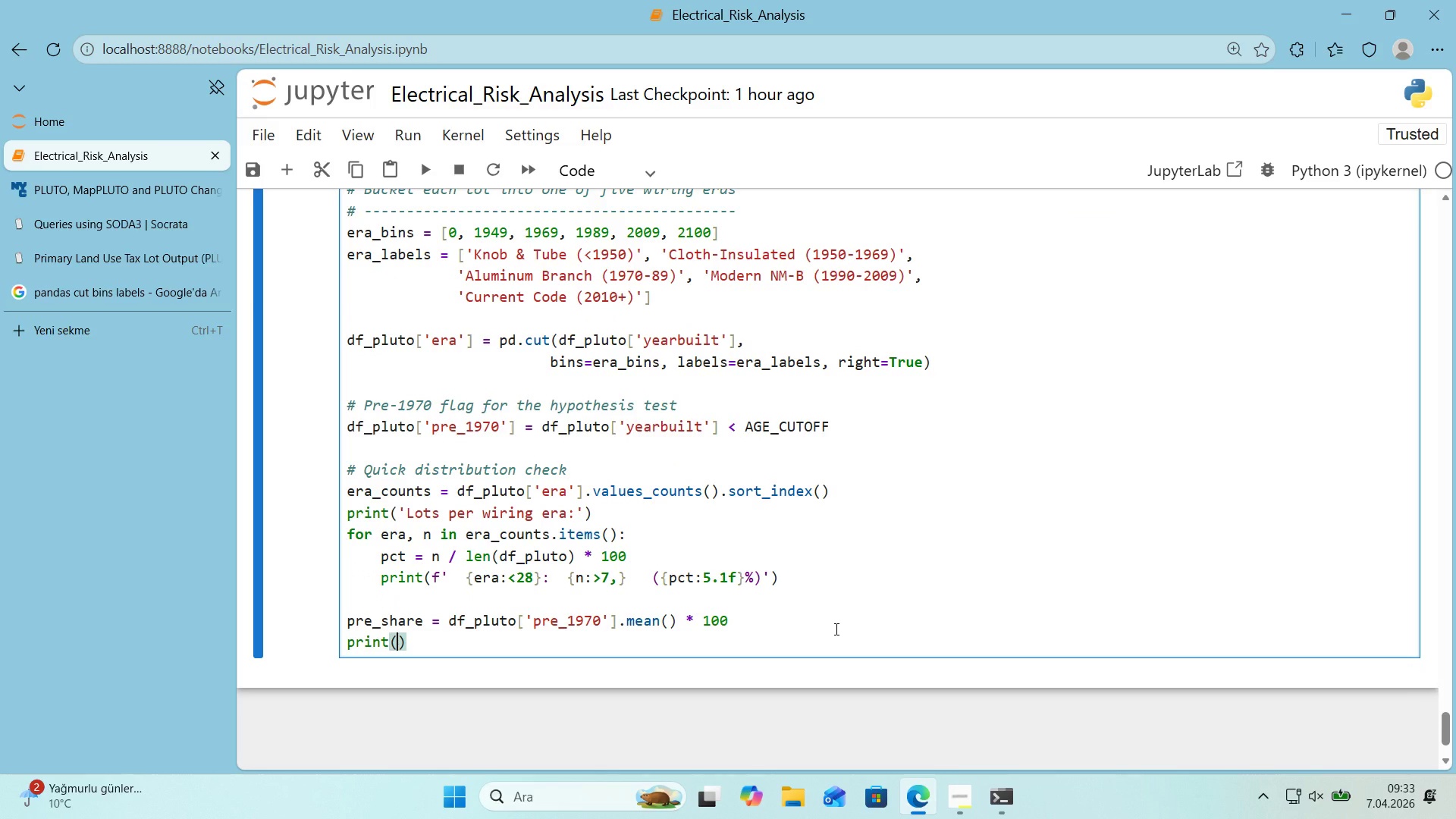 
 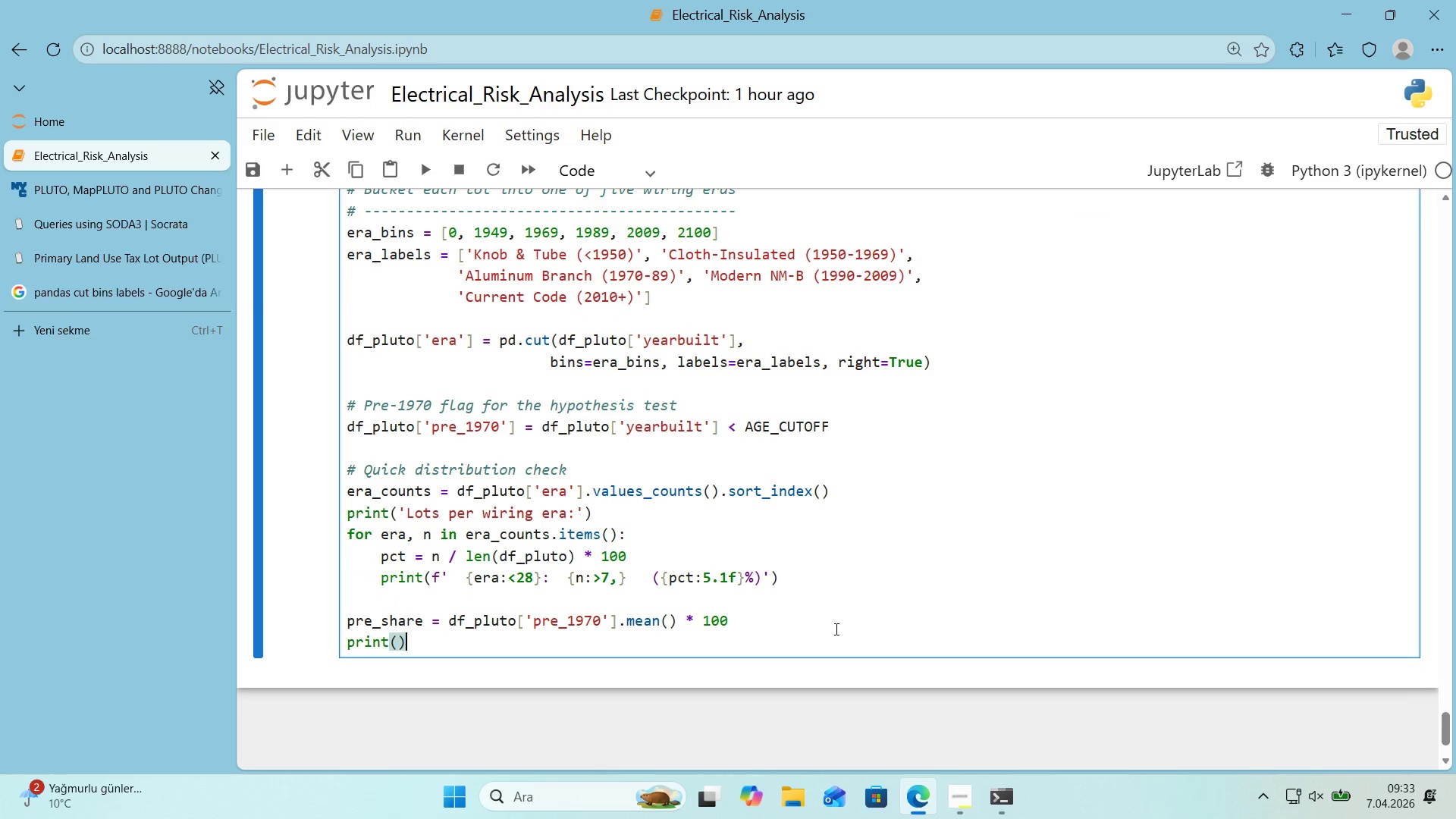 
key(ArrowLeft)
 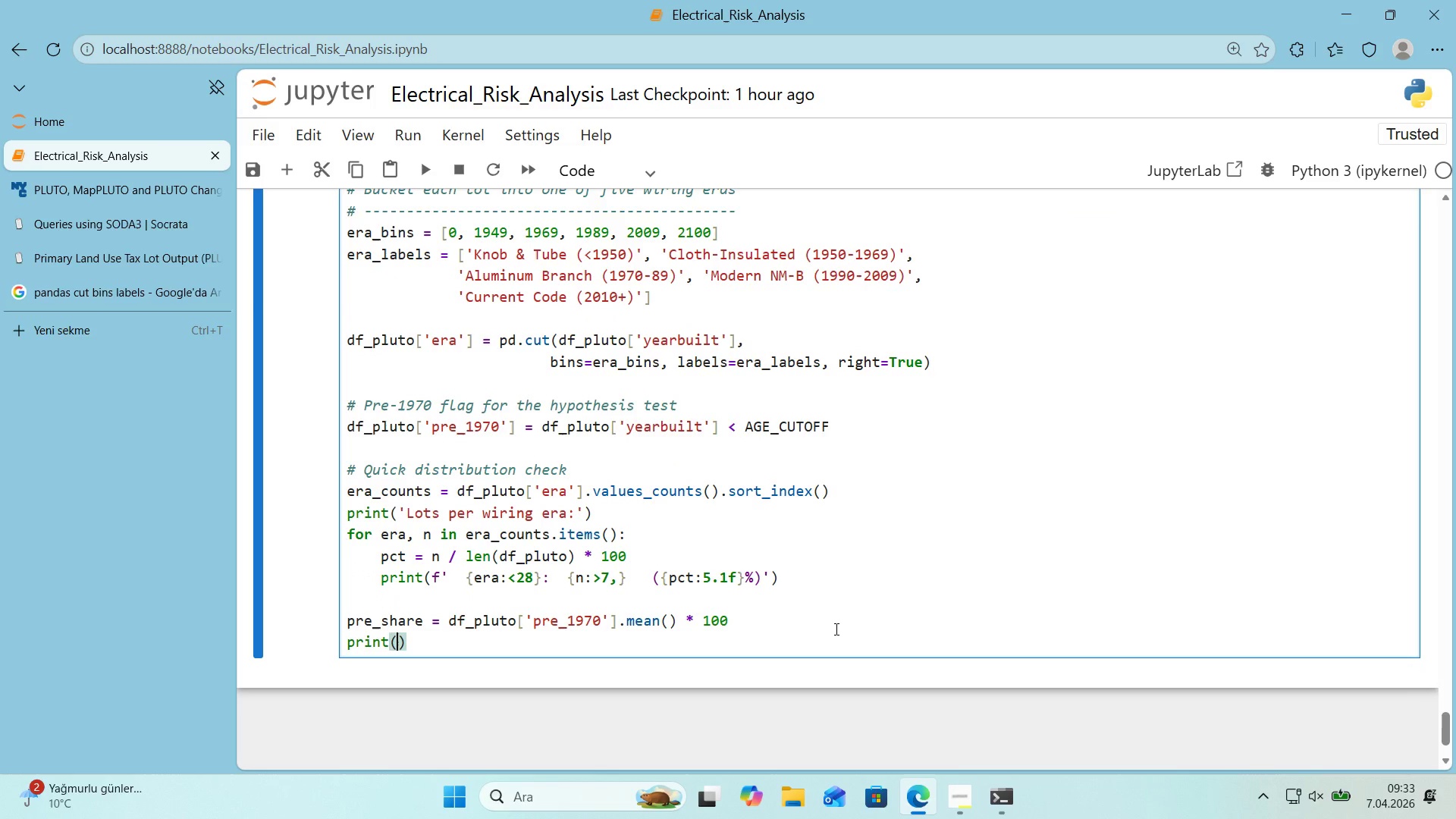 
type(f@@)
 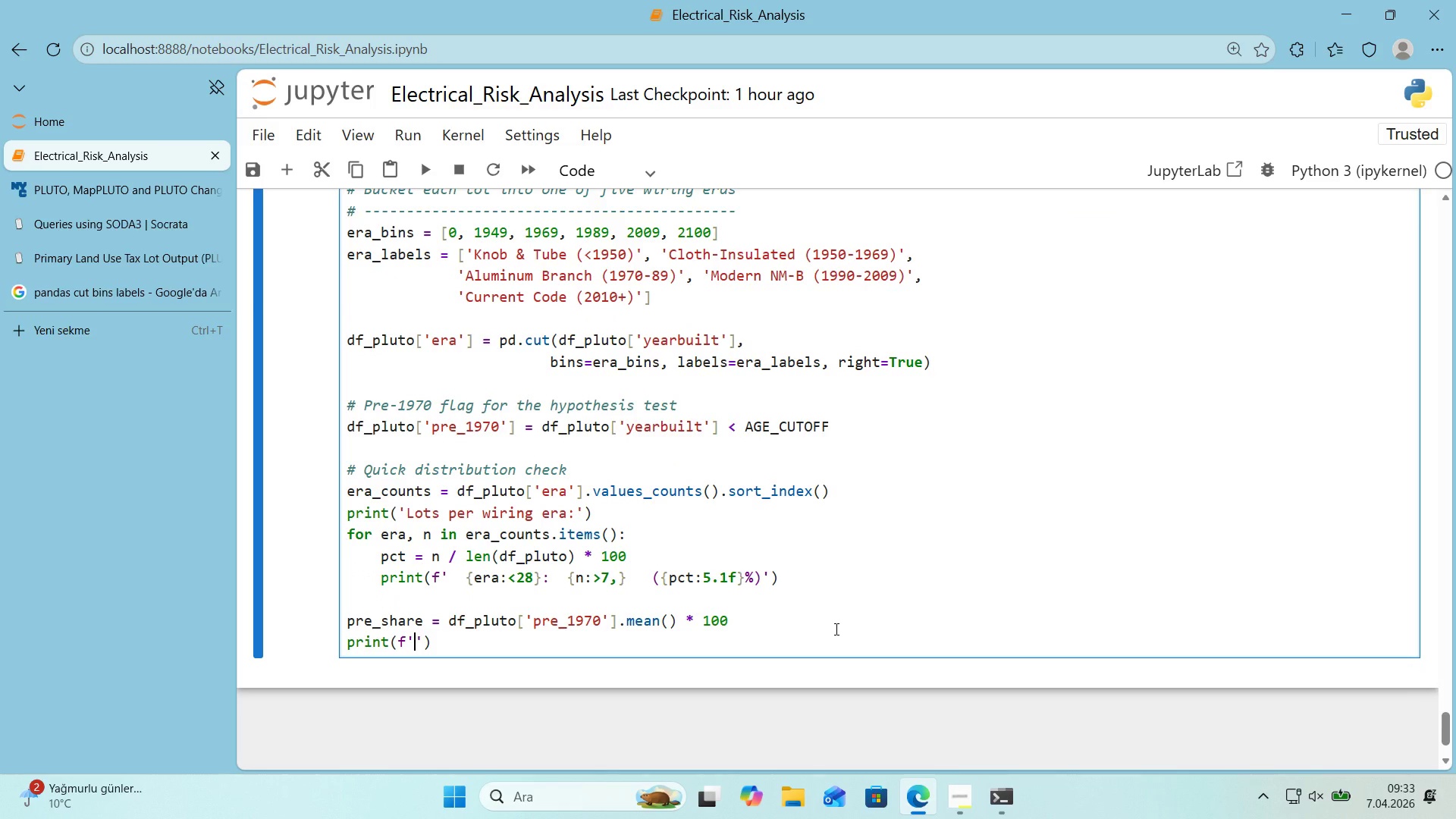 
 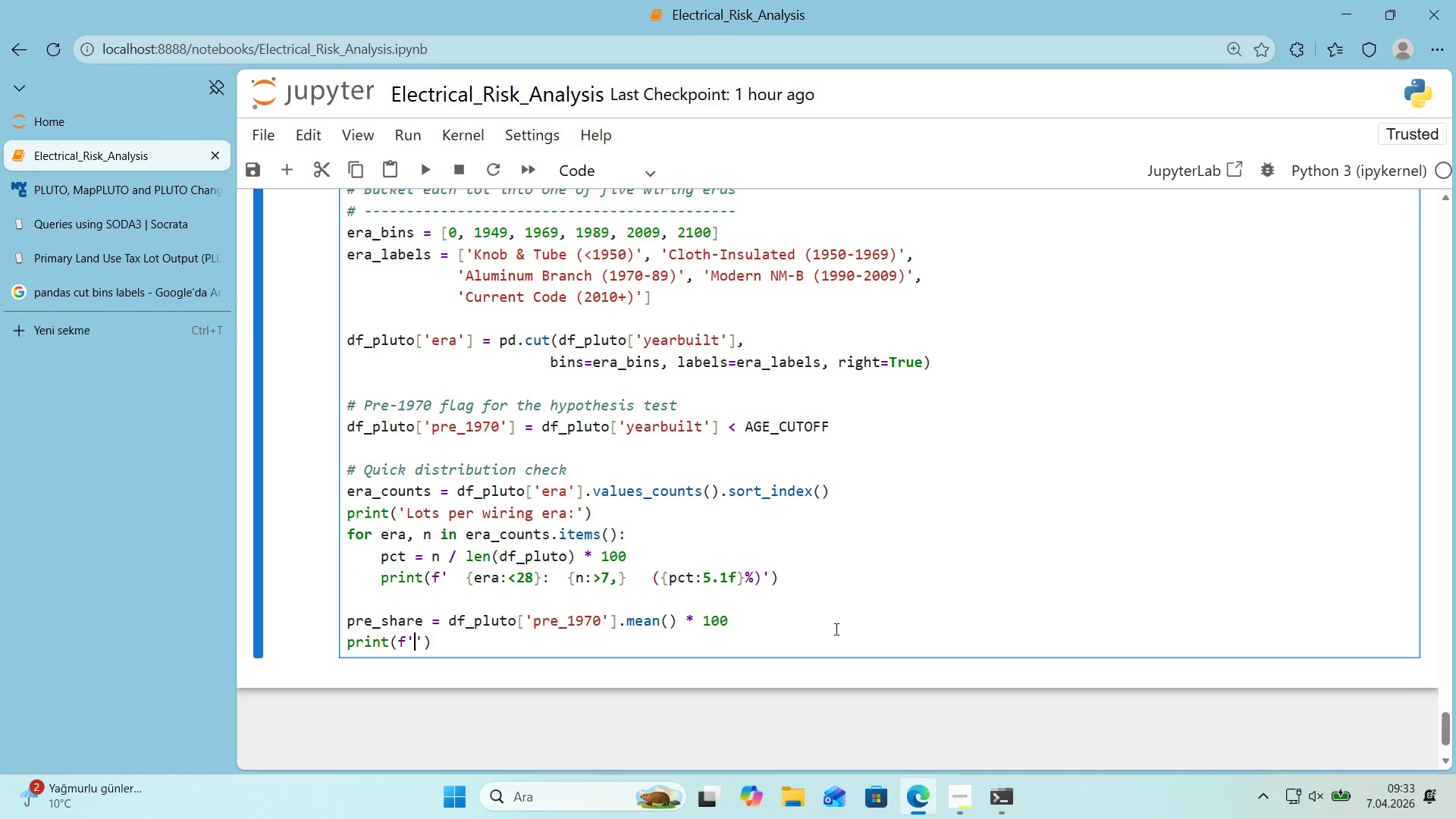 
key(ArrowLeft)
 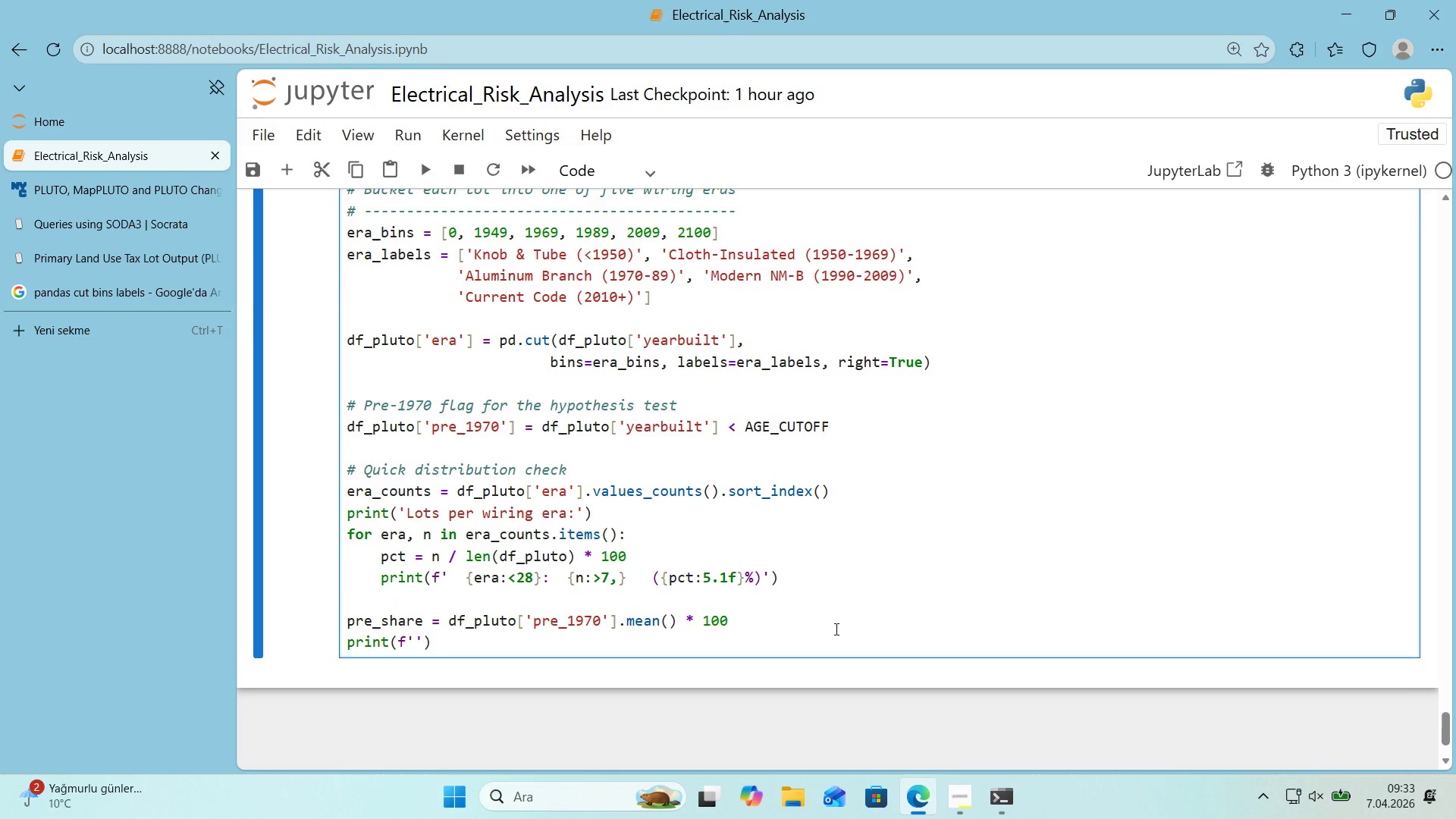 
key(Alt+Control+IntlYen)
 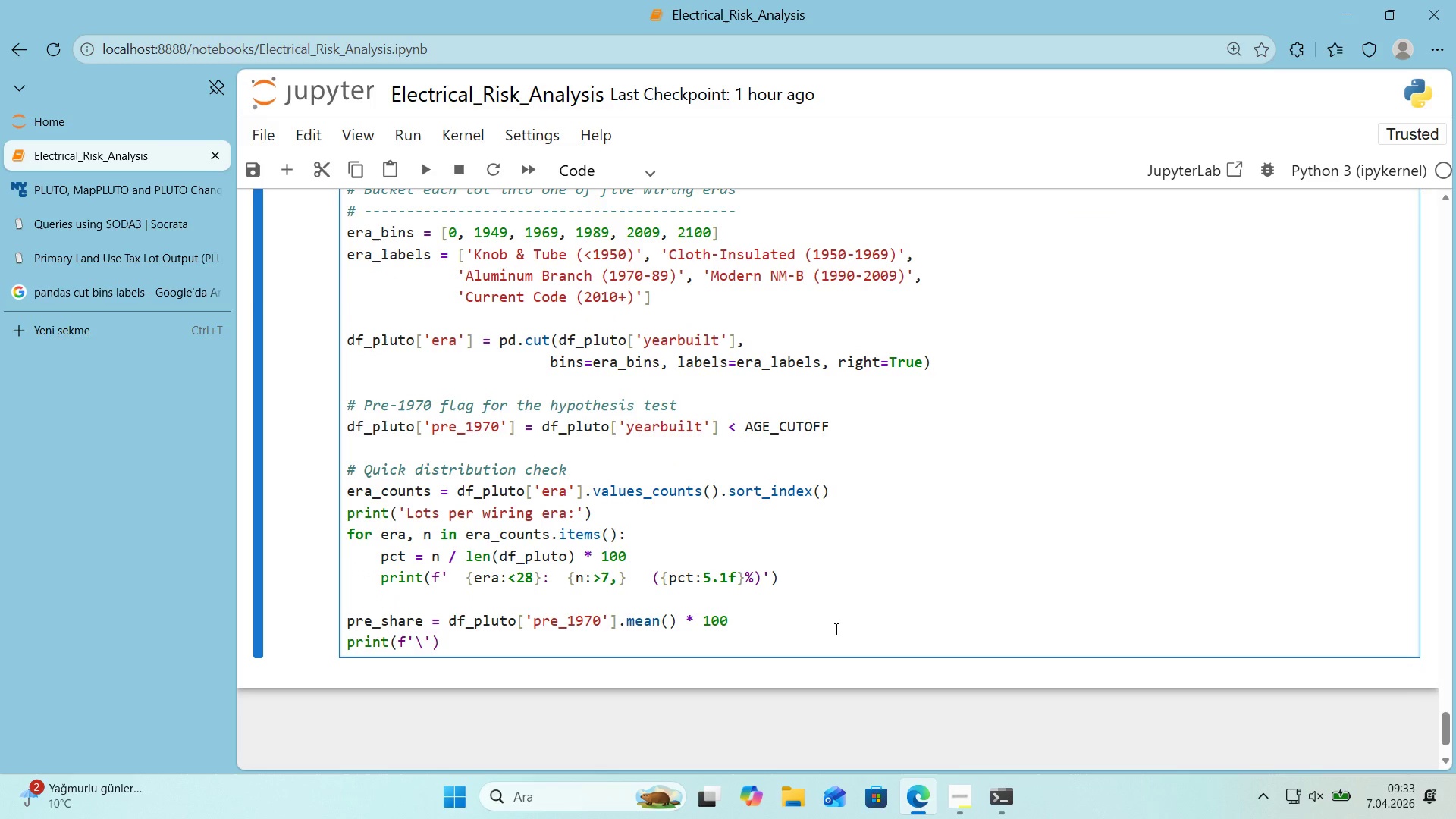 
type(nPre-)
 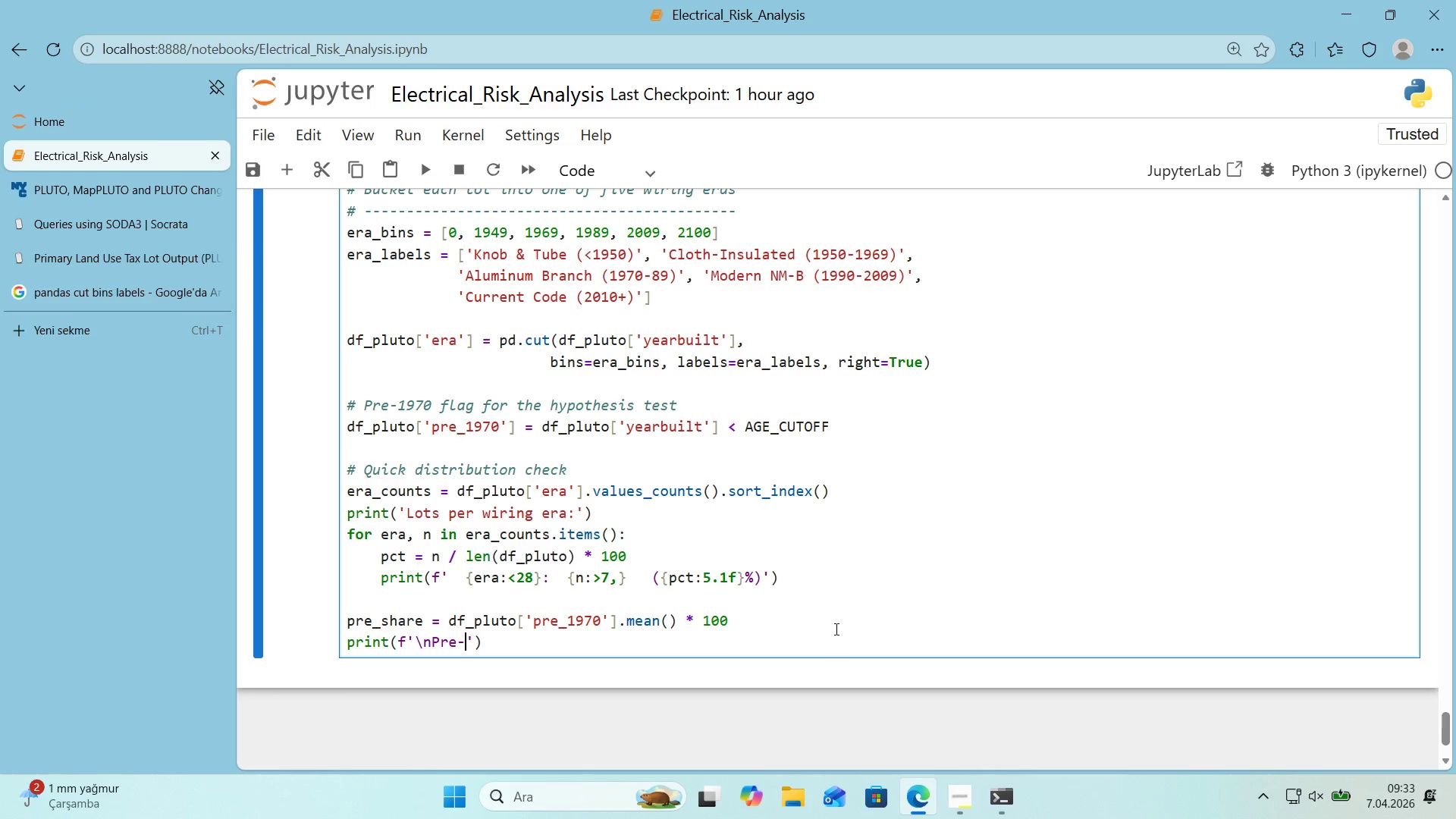 
wait(6.69)
 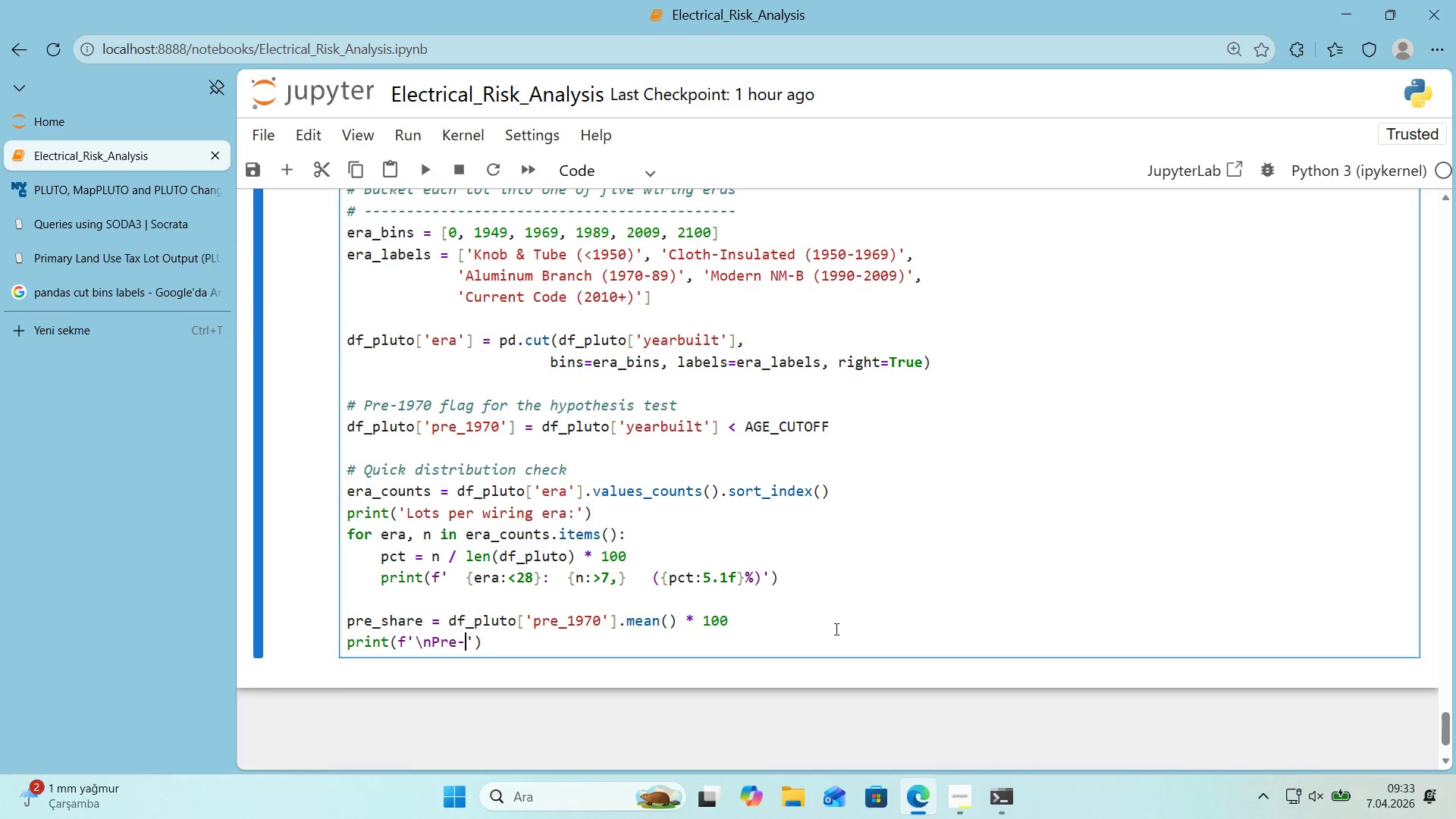 
key(Alt+Control+7)
 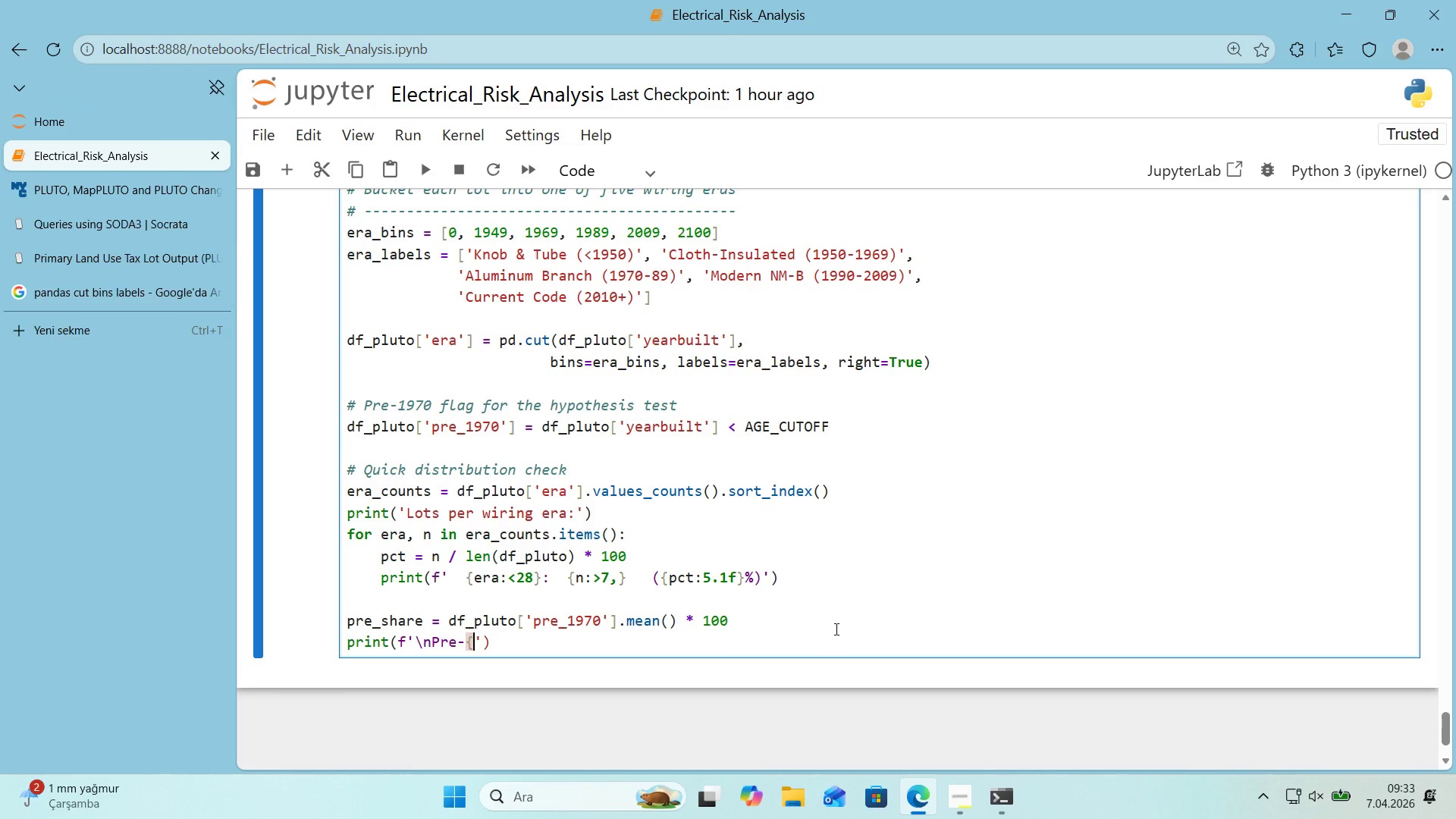 
key(Alt+Control+0)
 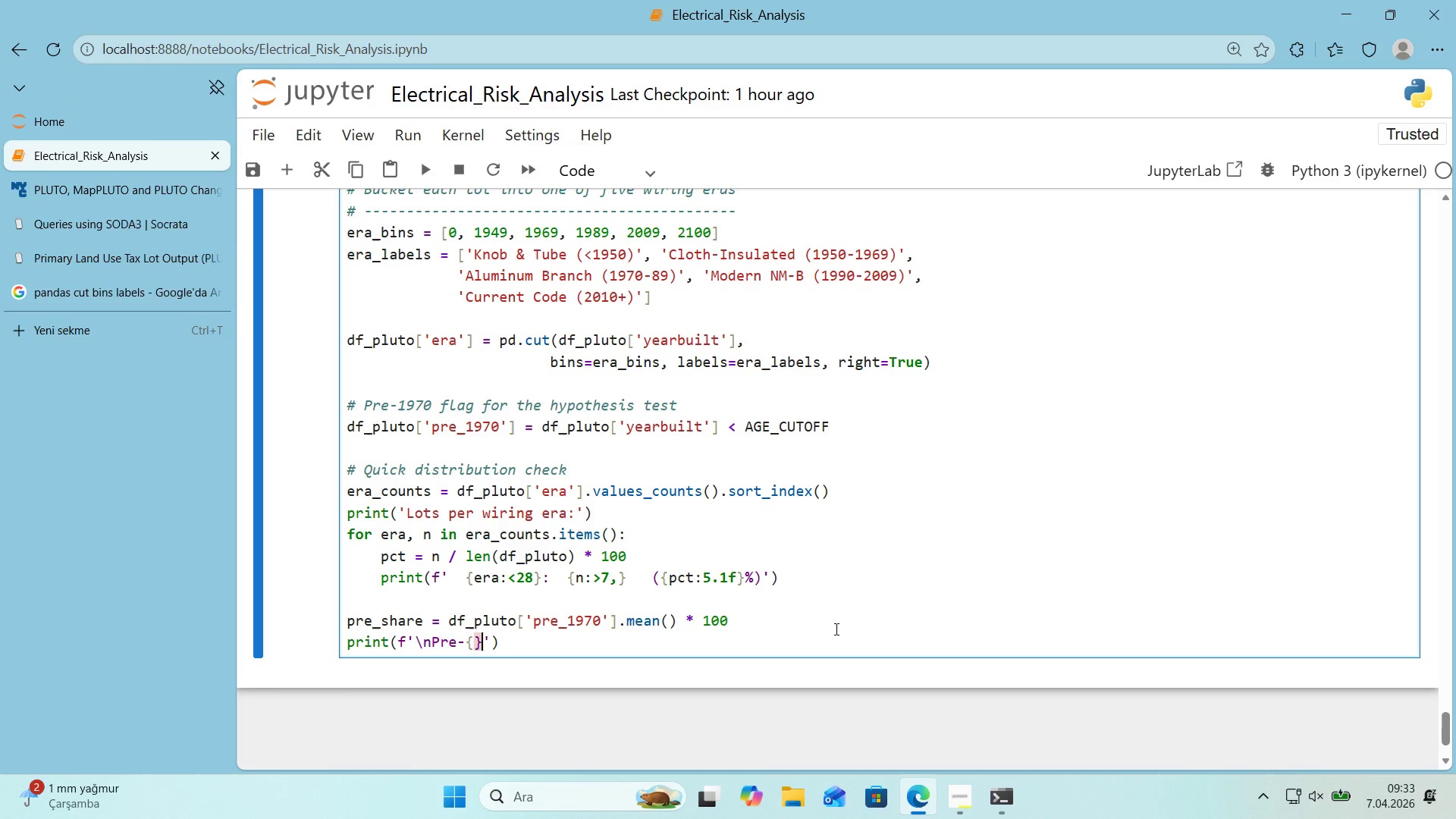 
key(ArrowLeft)
 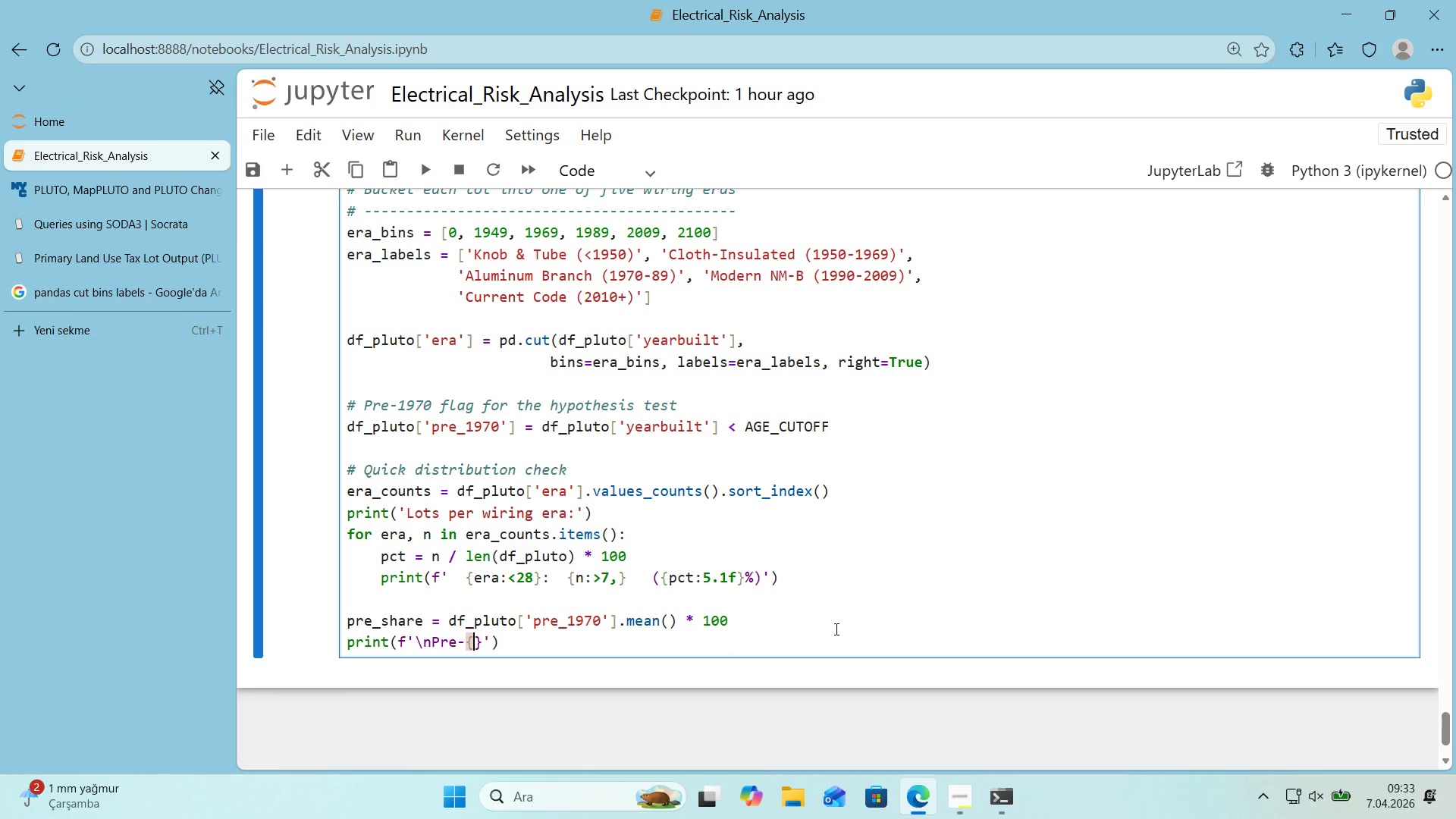 
type(AGE_CUTOFF)
 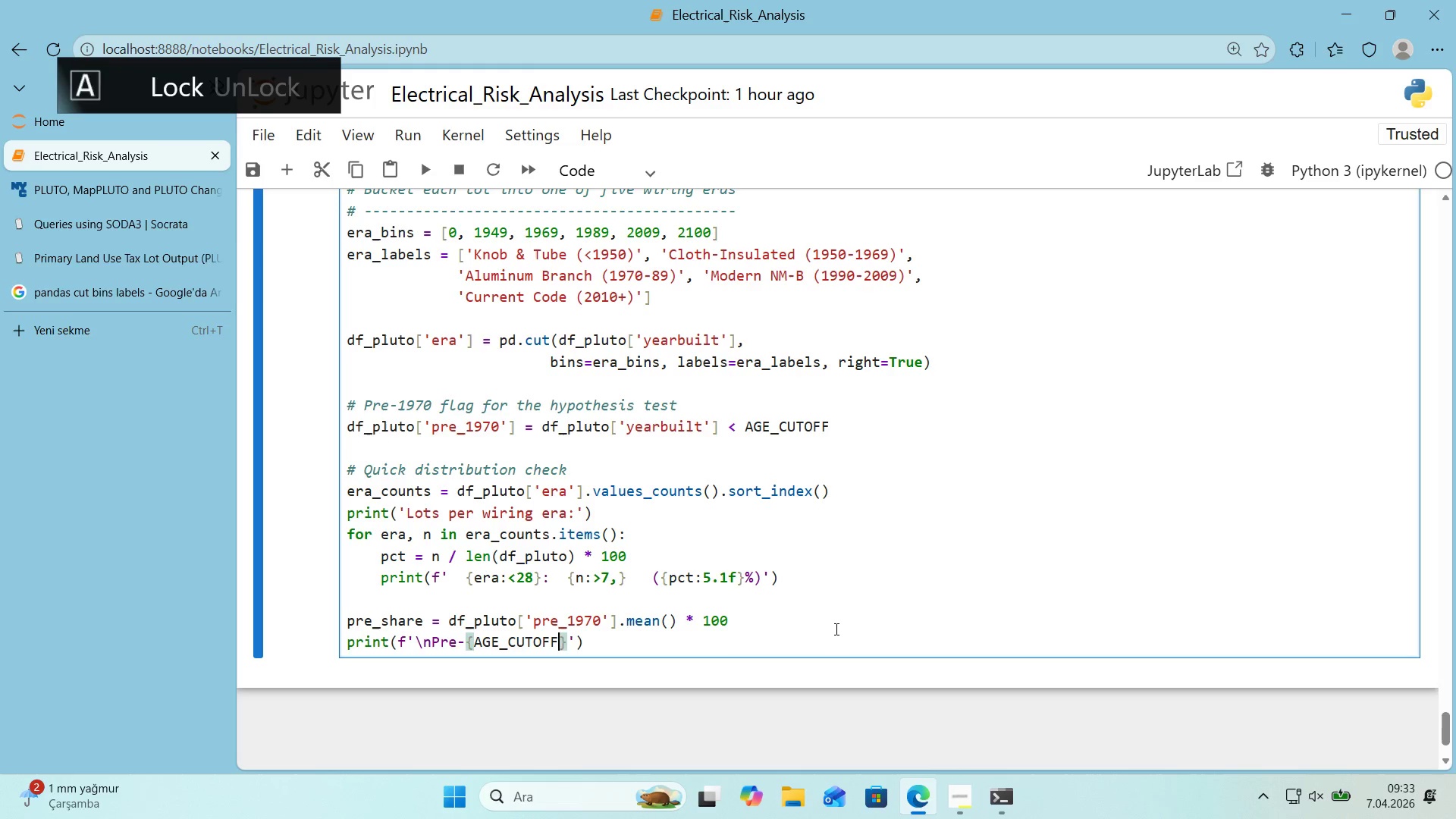 
key(ArrowRight)
 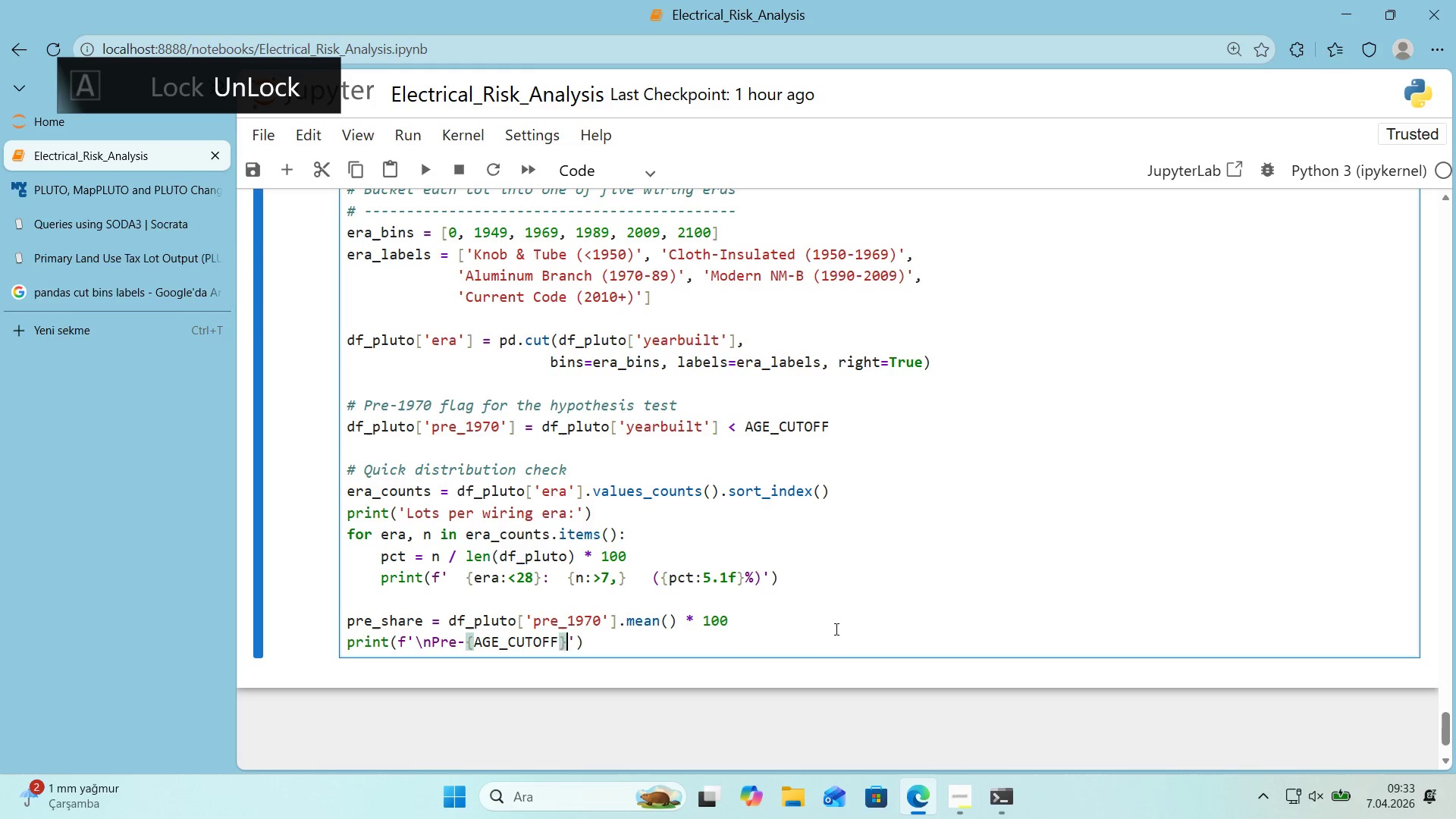 
type( share of res'dent'al lots> )
 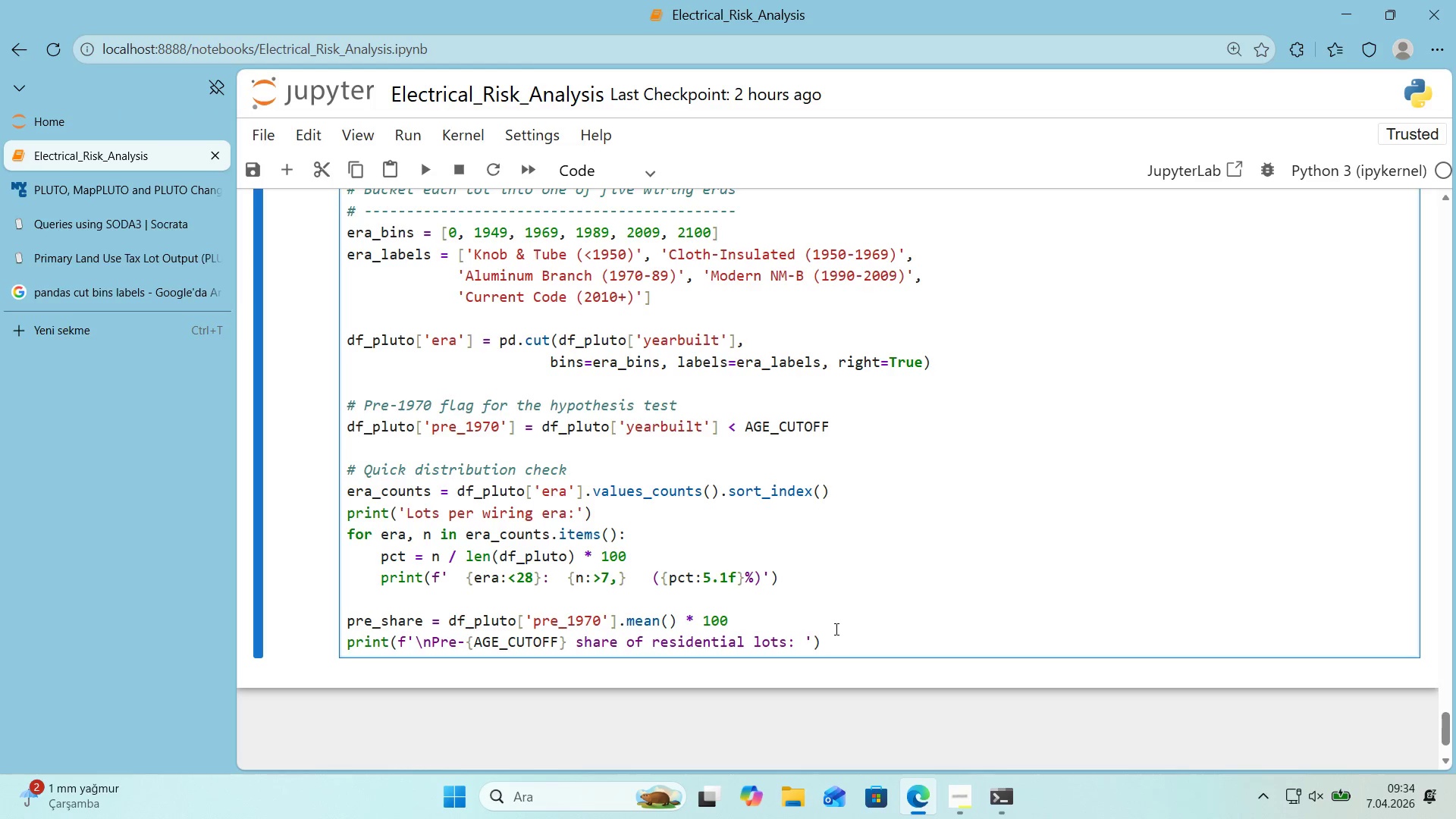 
key(Alt+Control+7)
 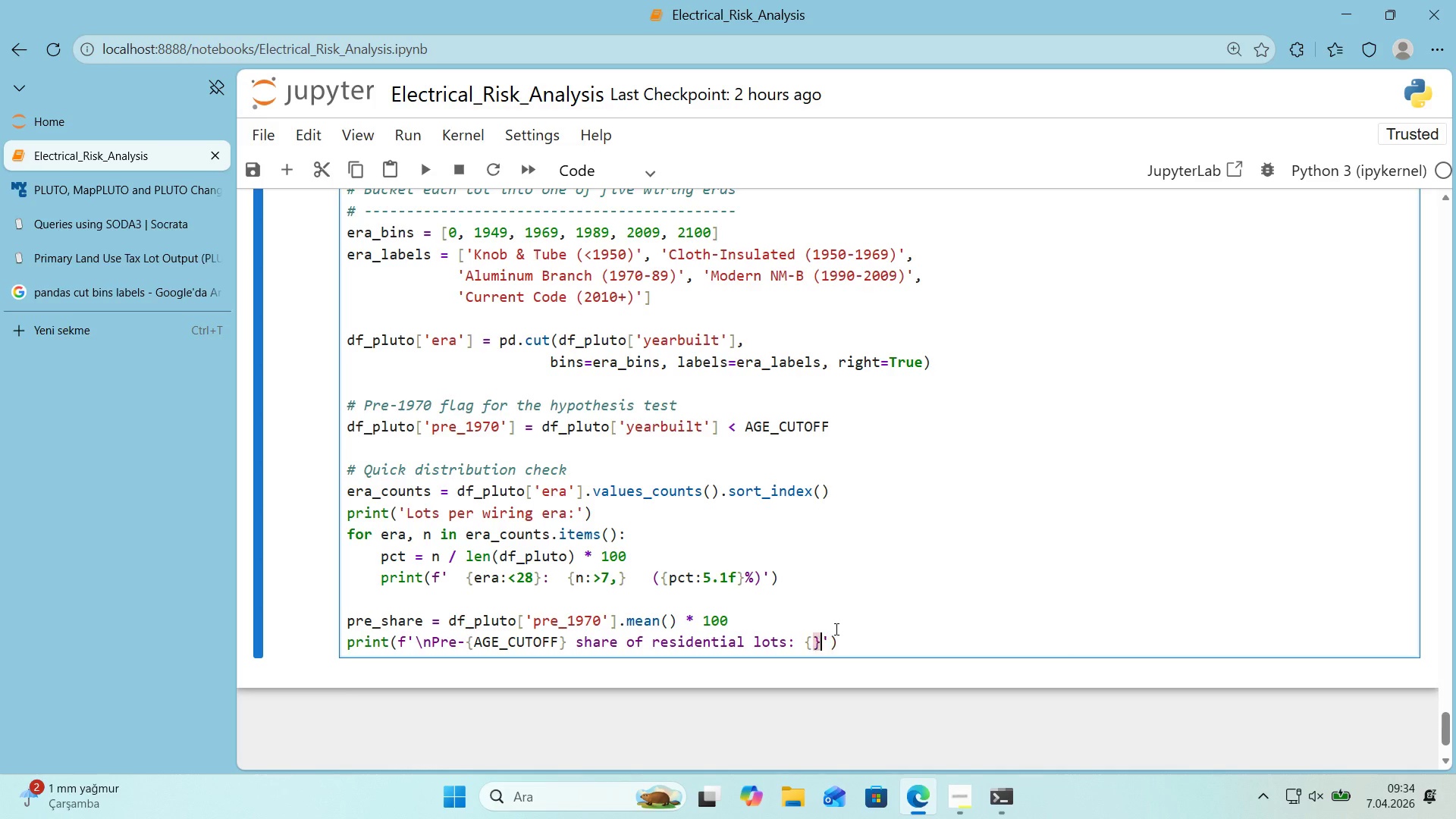 
key(Alt+Control+0)
 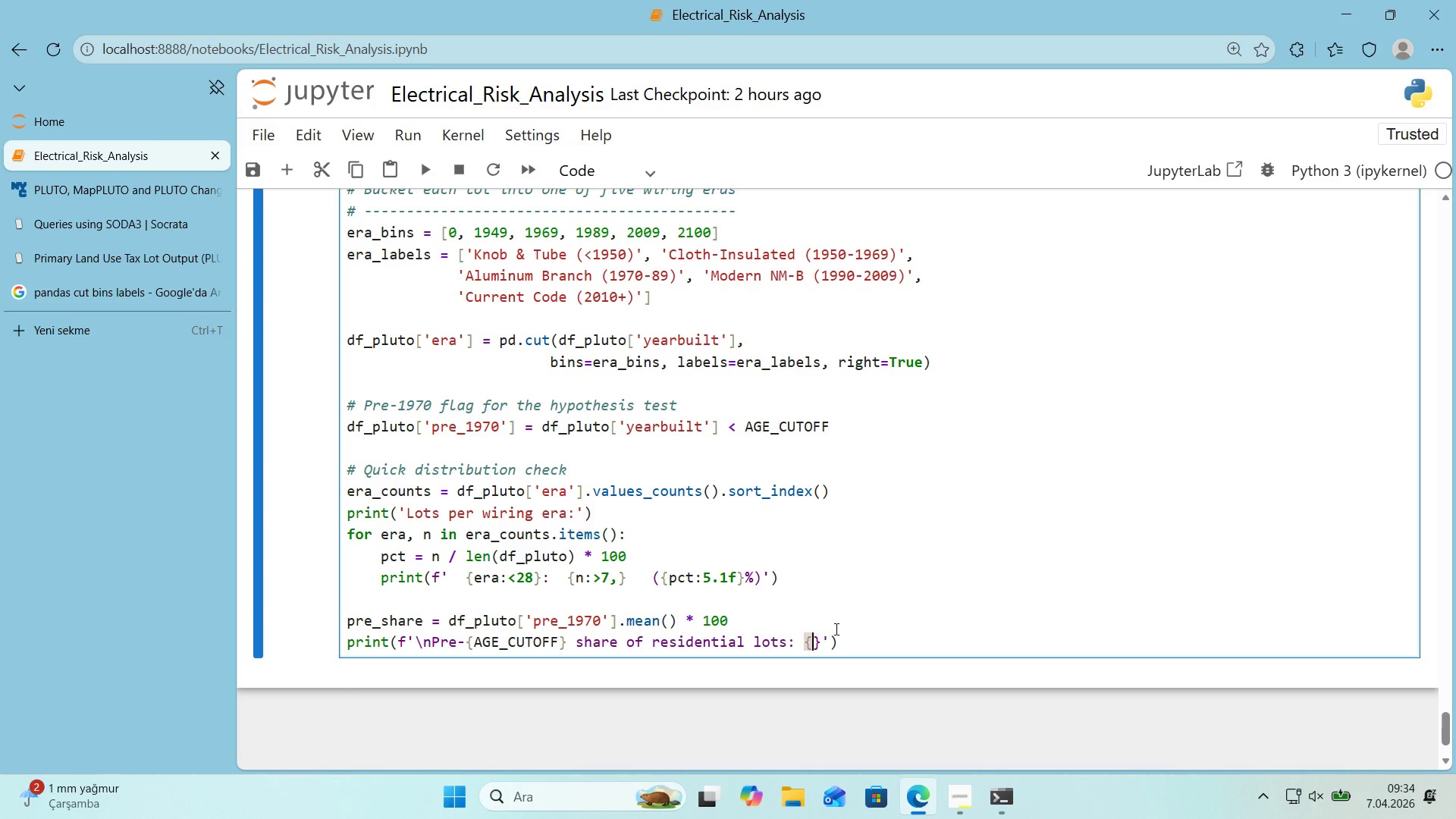 
key(ArrowLeft)
 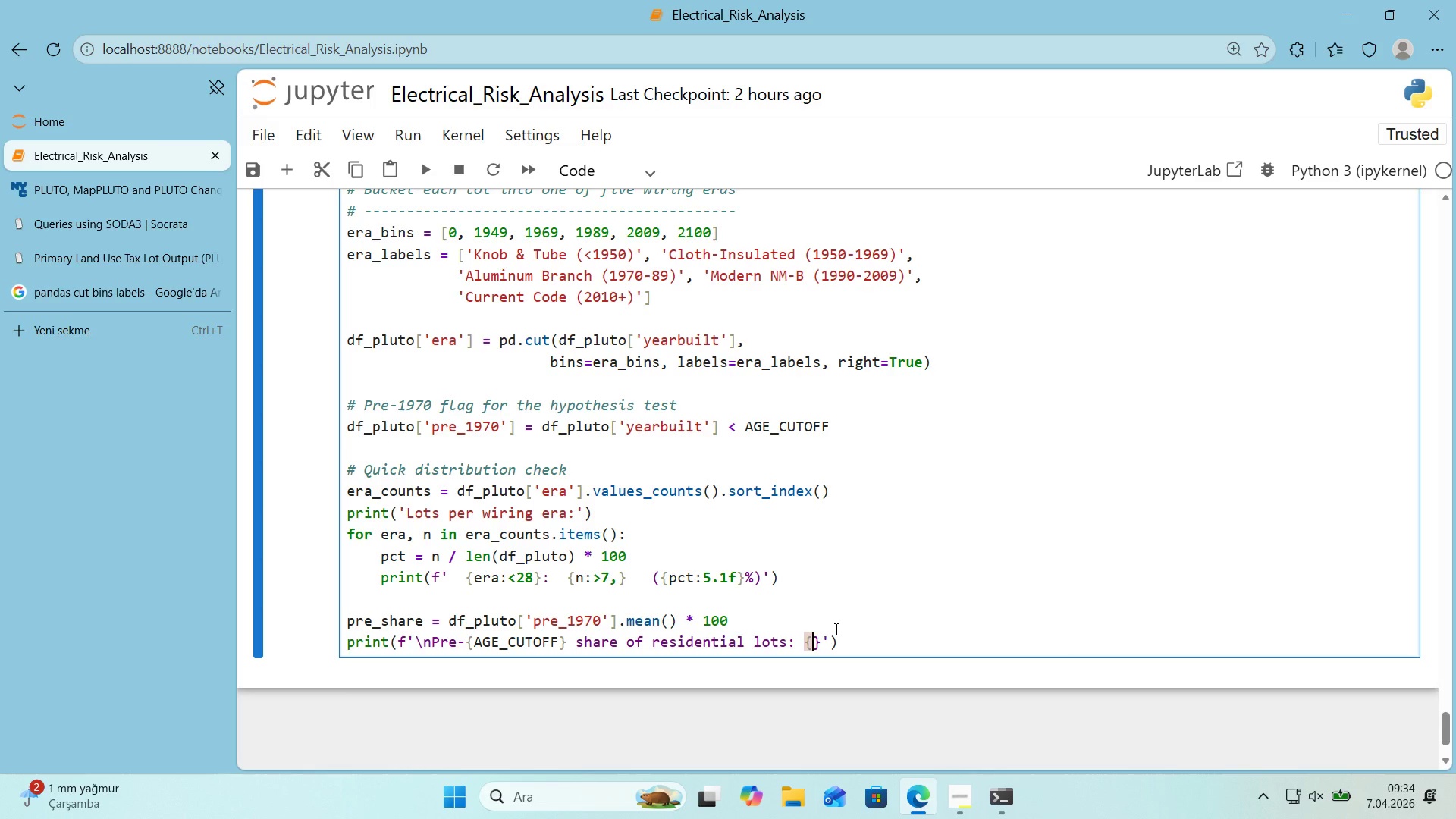 
type(pre_share>.1f)
 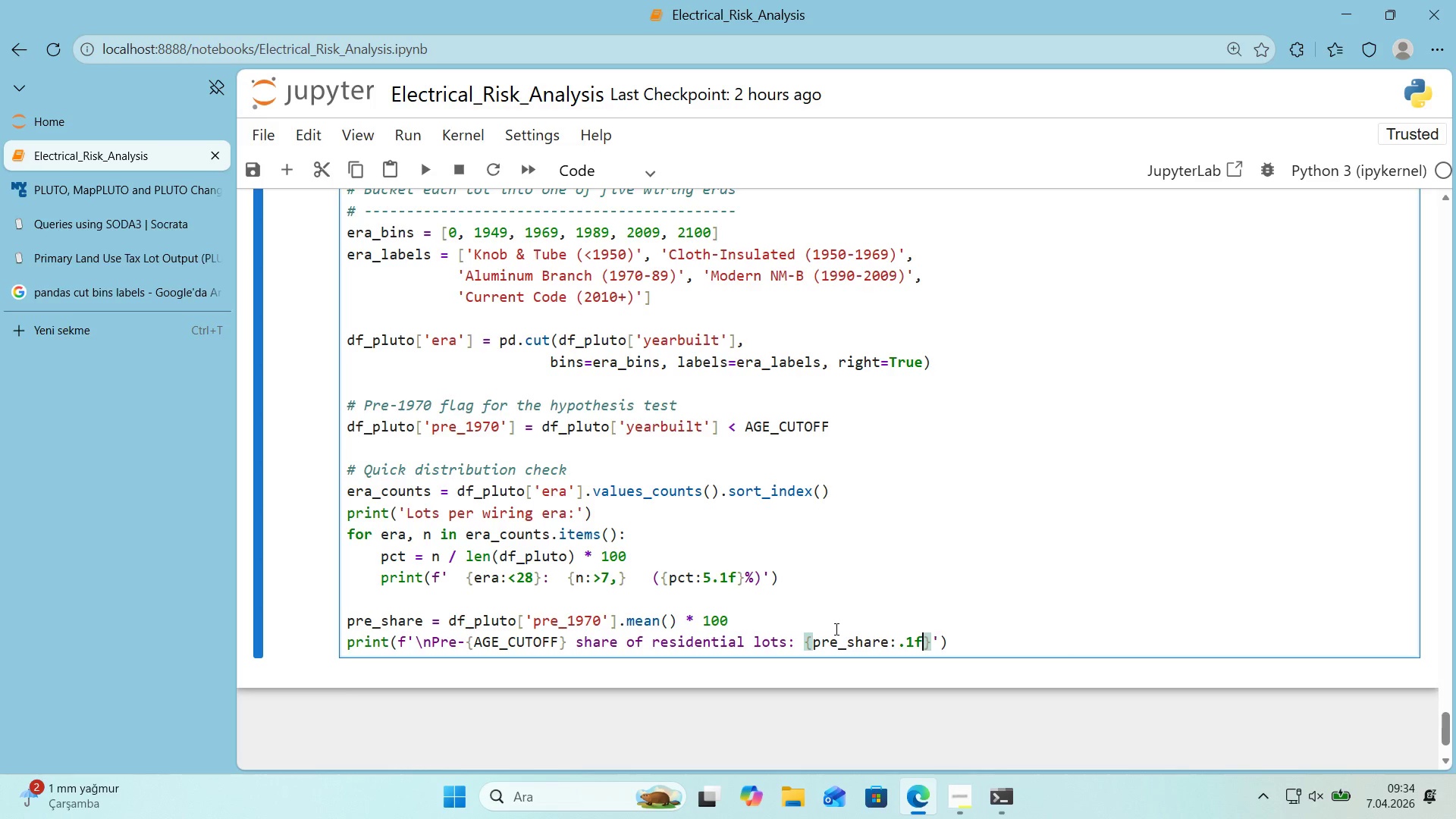 
key(ArrowRight)
 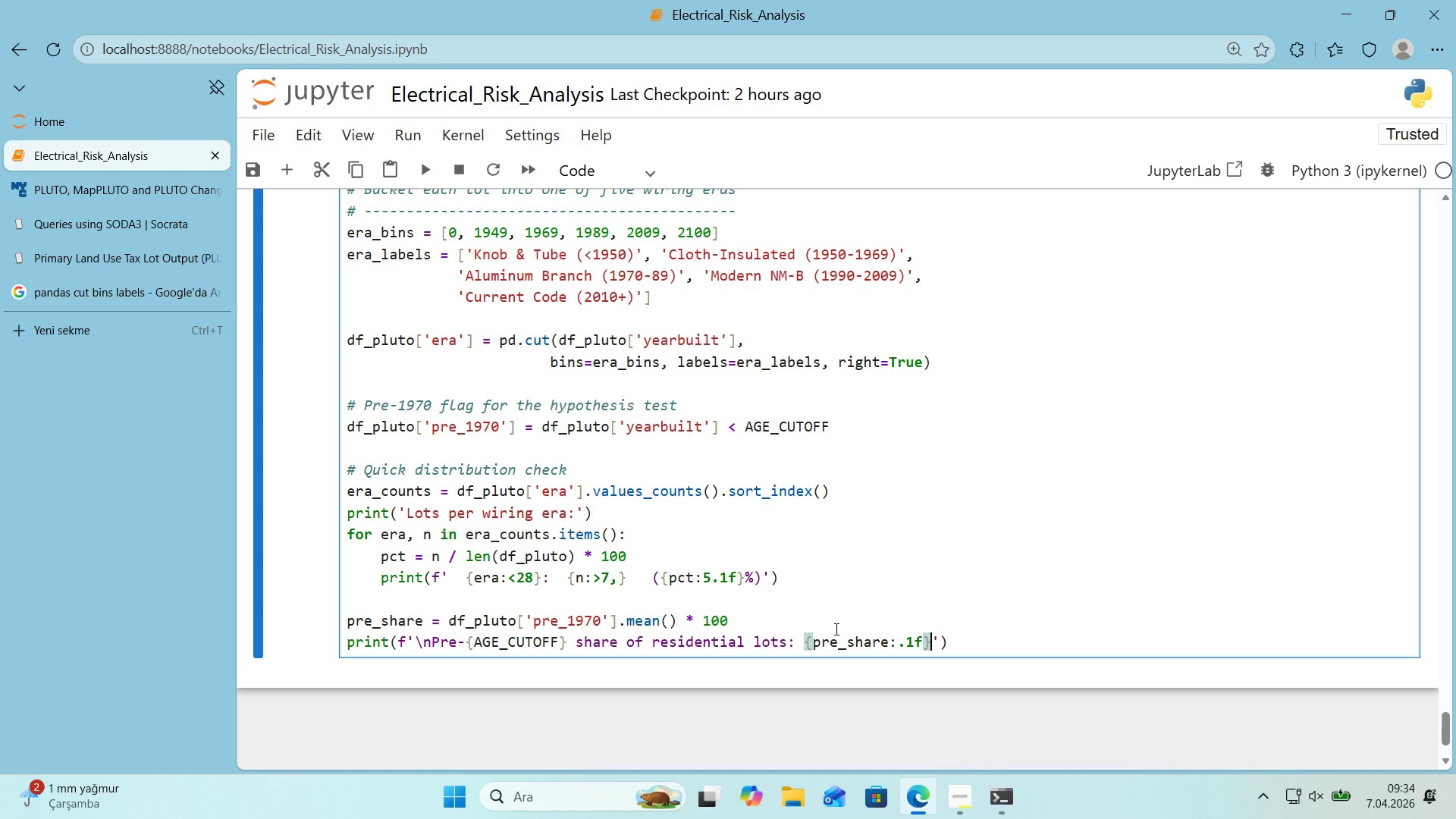 
key(Shift+5)
 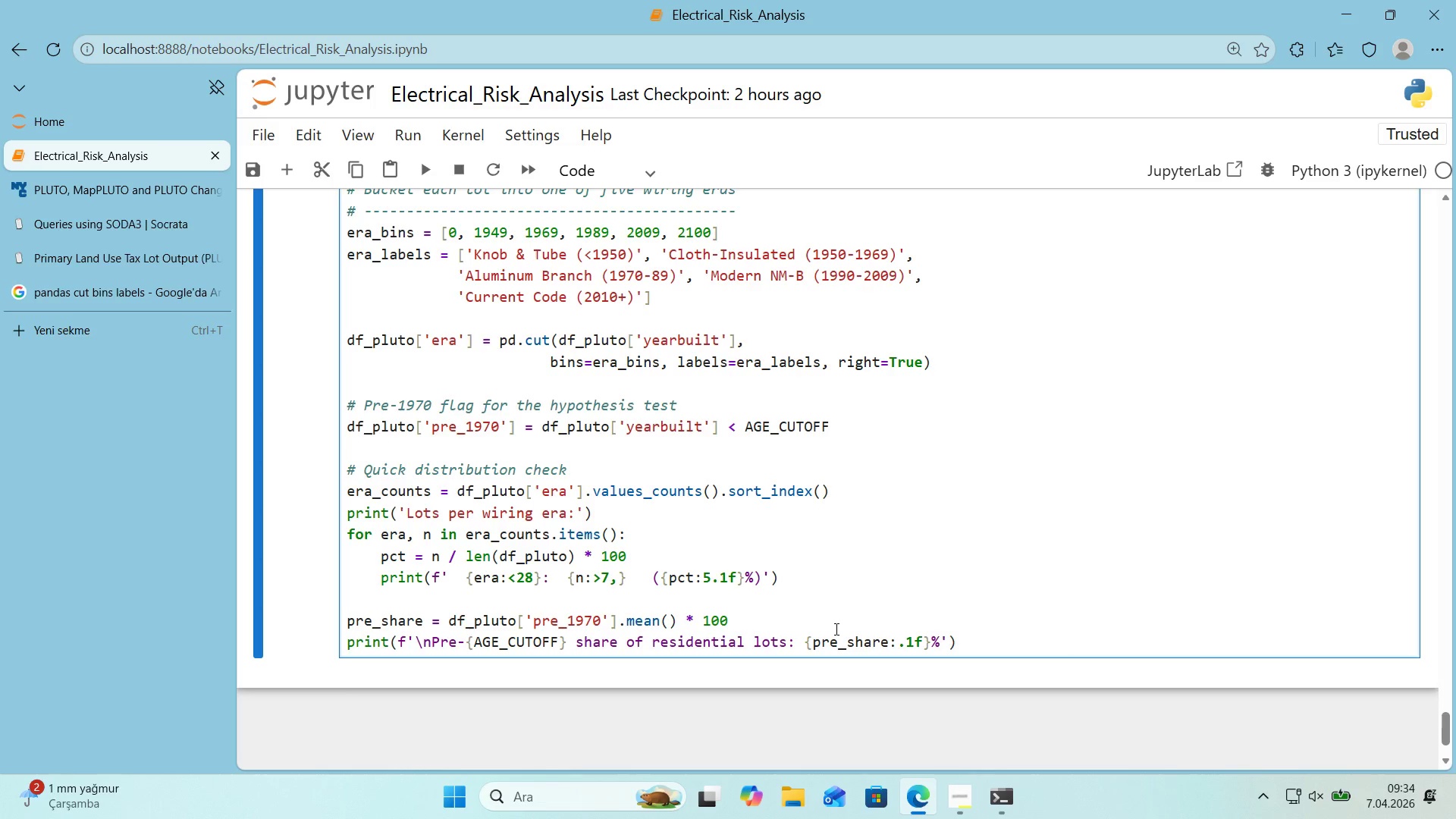 
key(ArrowRight)
 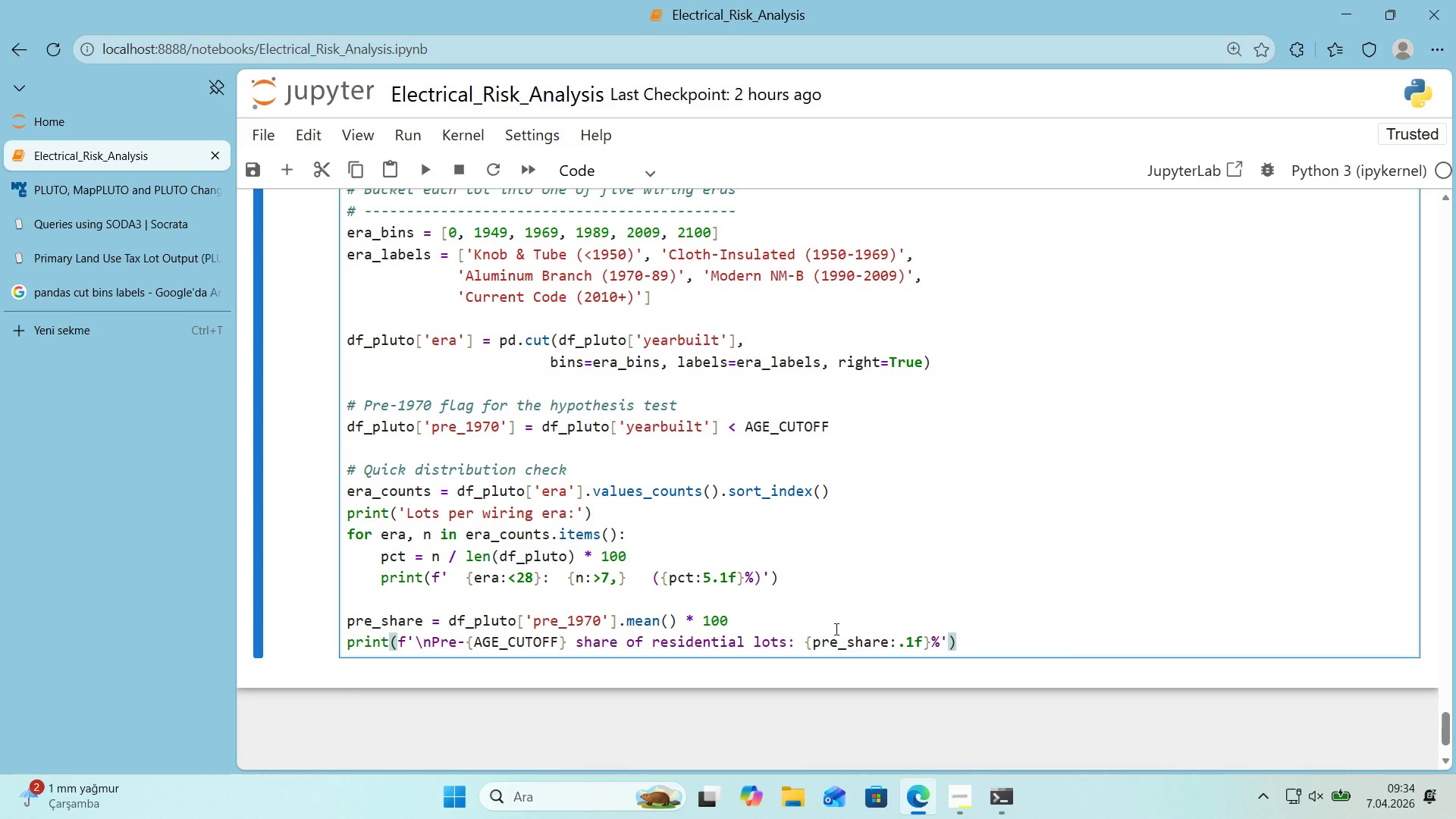 
key(Shift+Enter)
 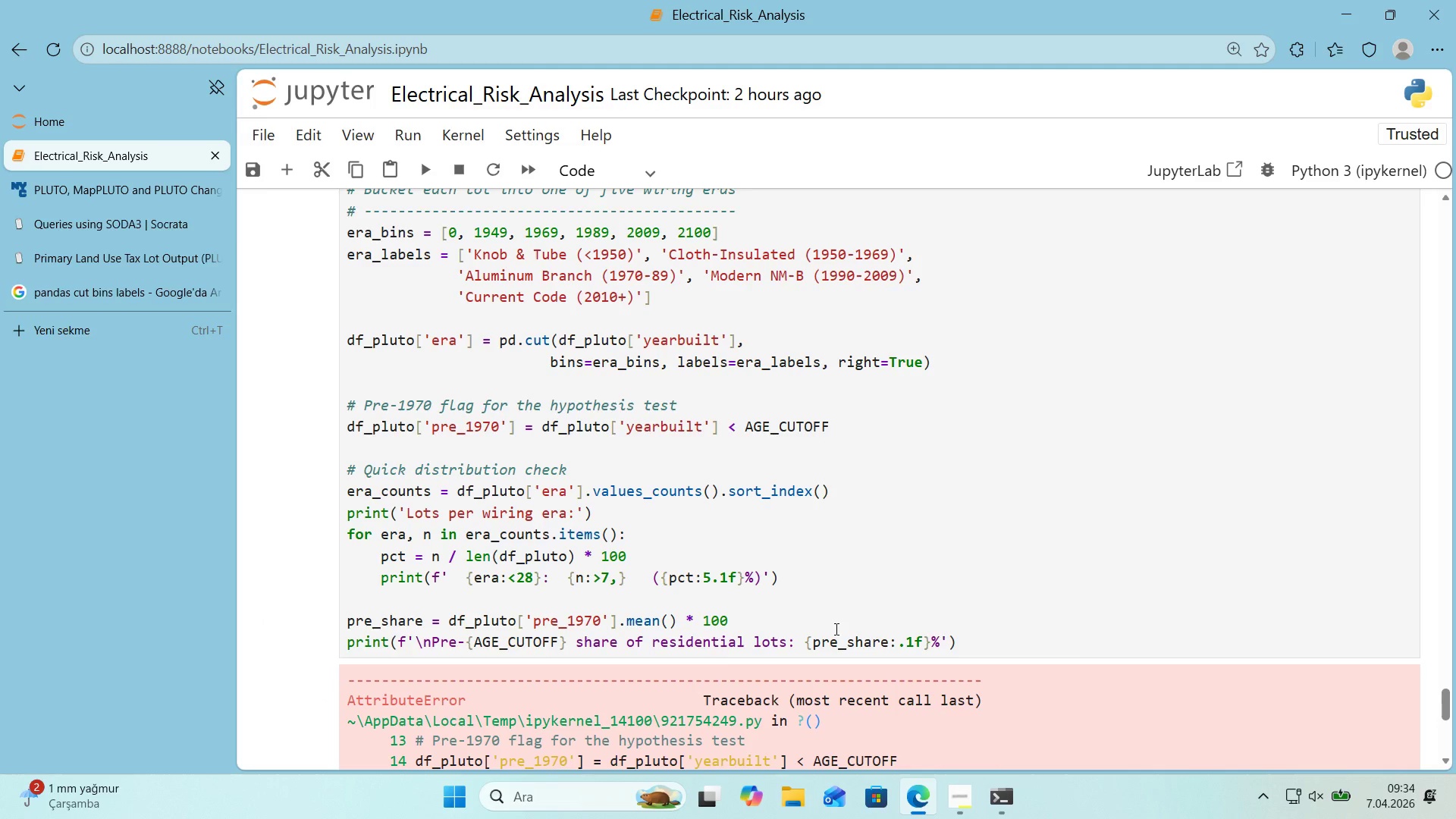 
scroll: coordinate [851, 621], scroll_direction: down, amount: 5.0
 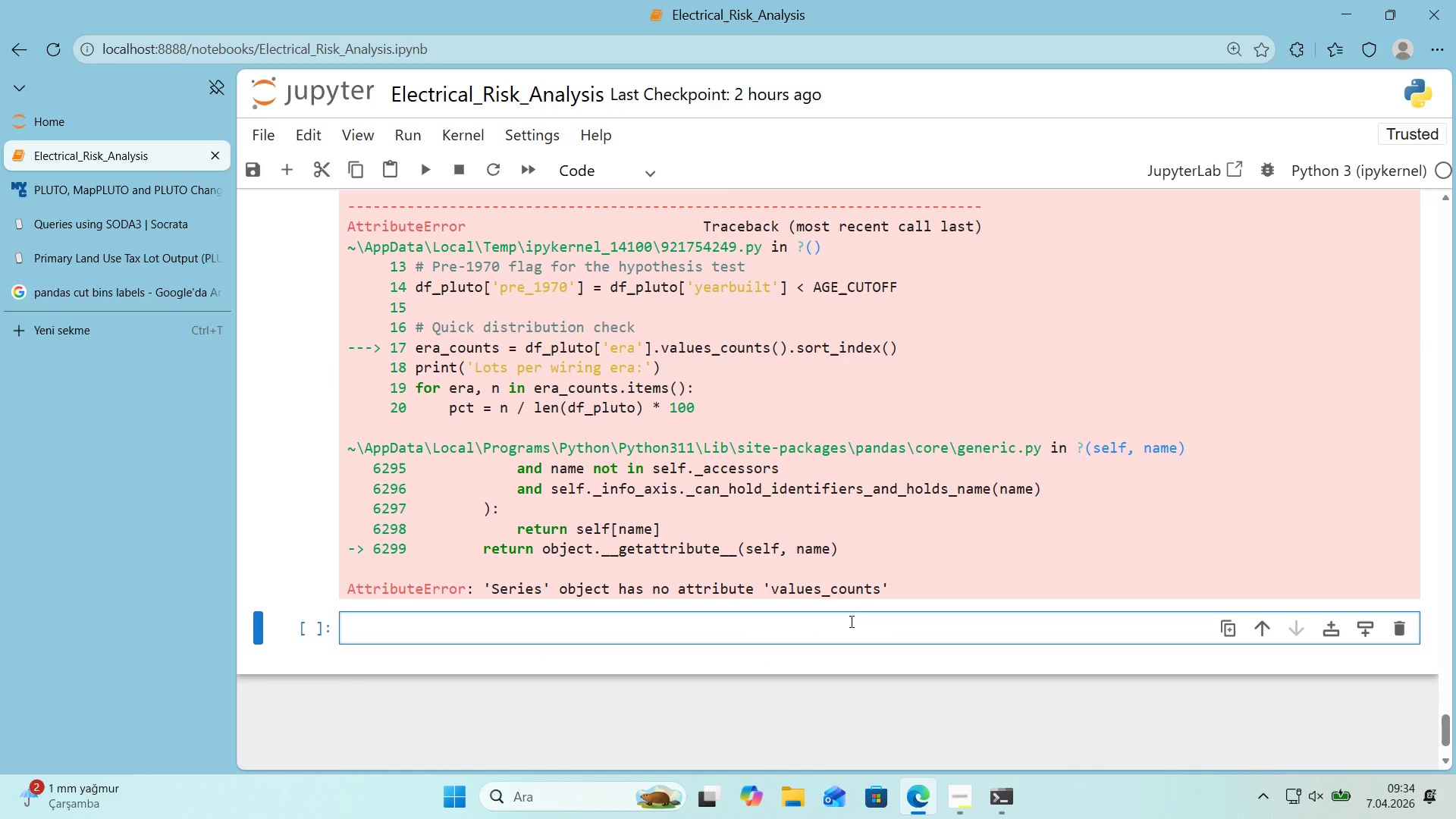 
scroll: coordinate [849, 621], scroll_direction: up, amount: 4.0
 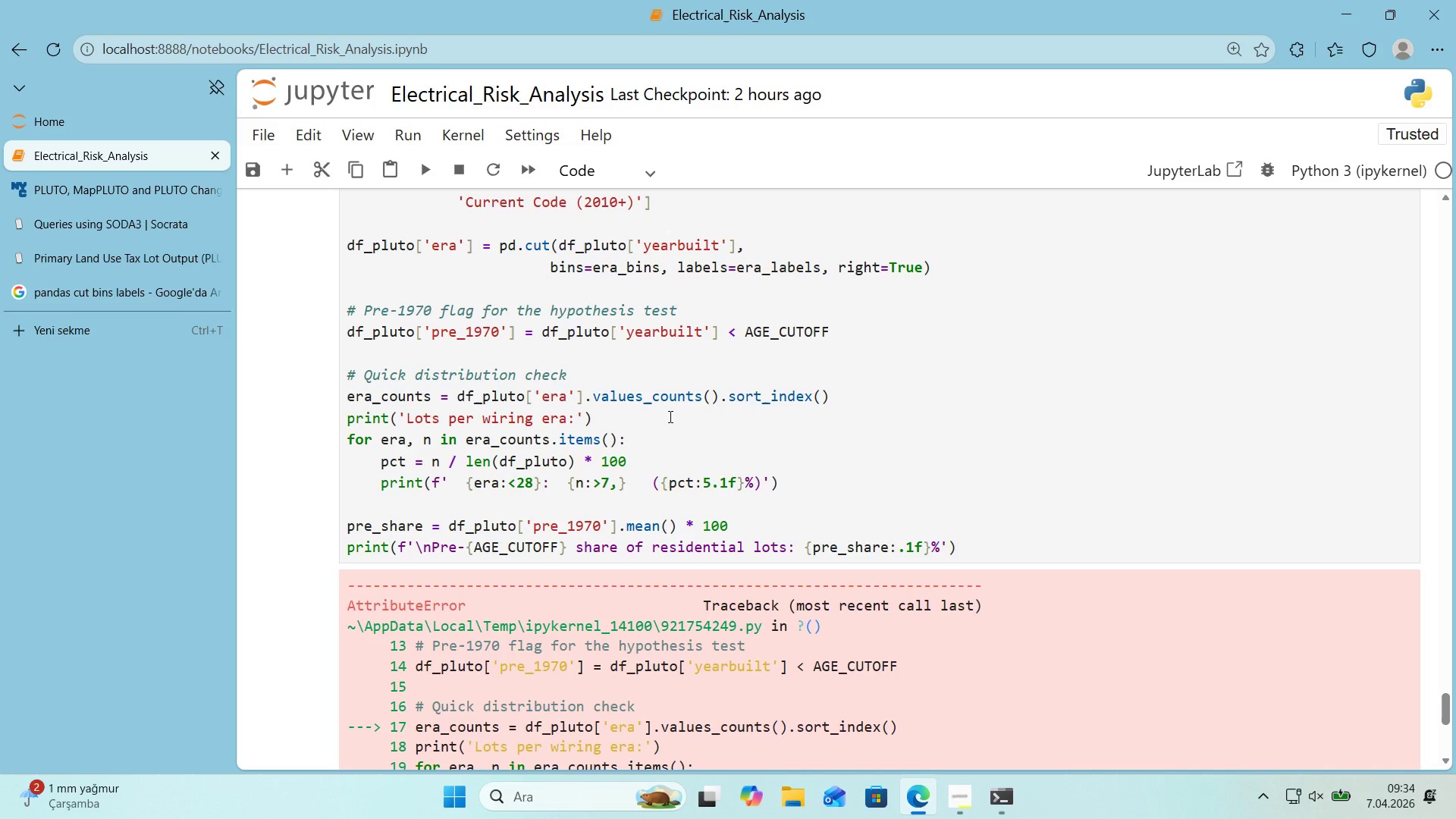 
wait(16.42)
 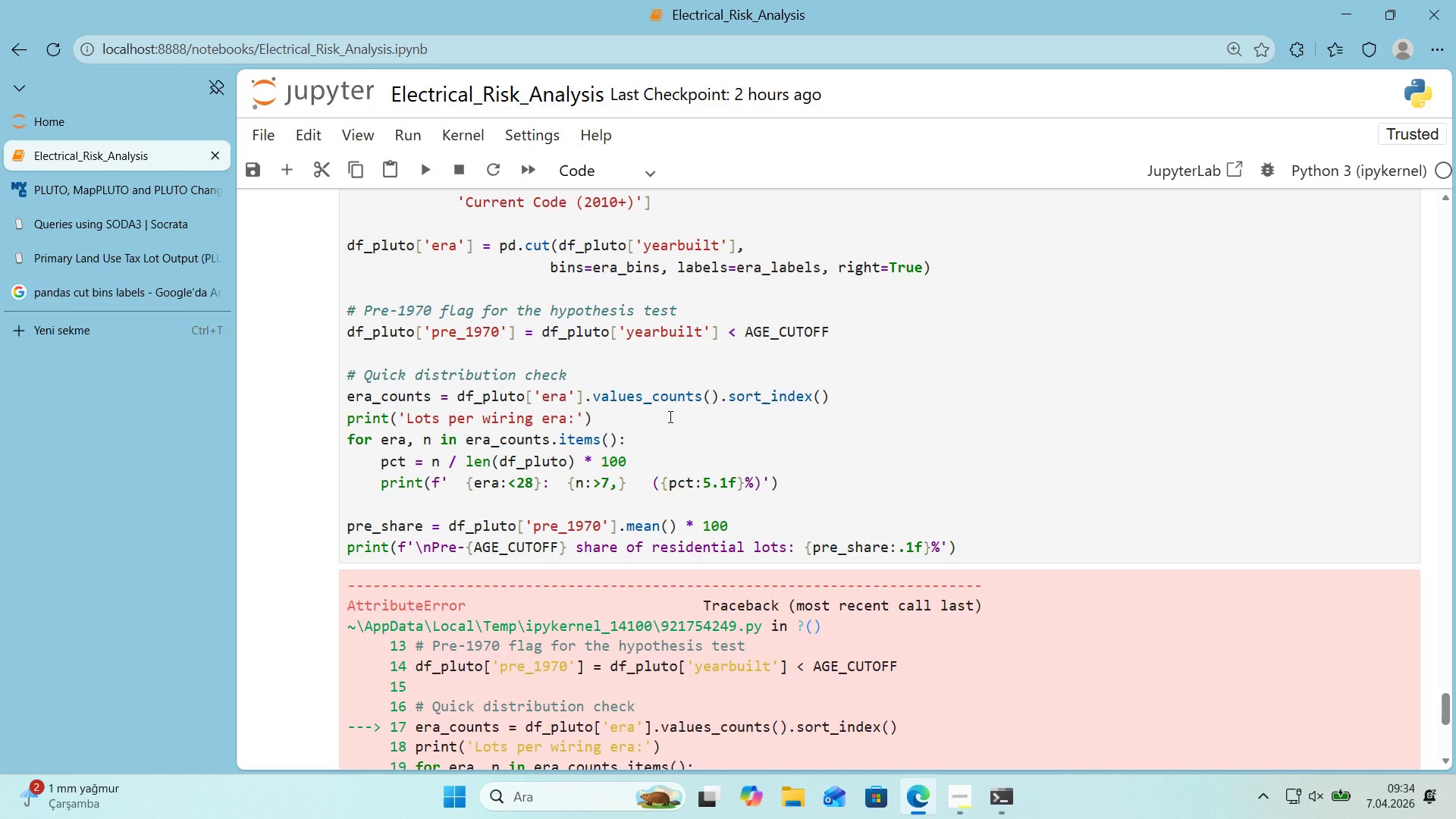 
left_click([485, 400])
 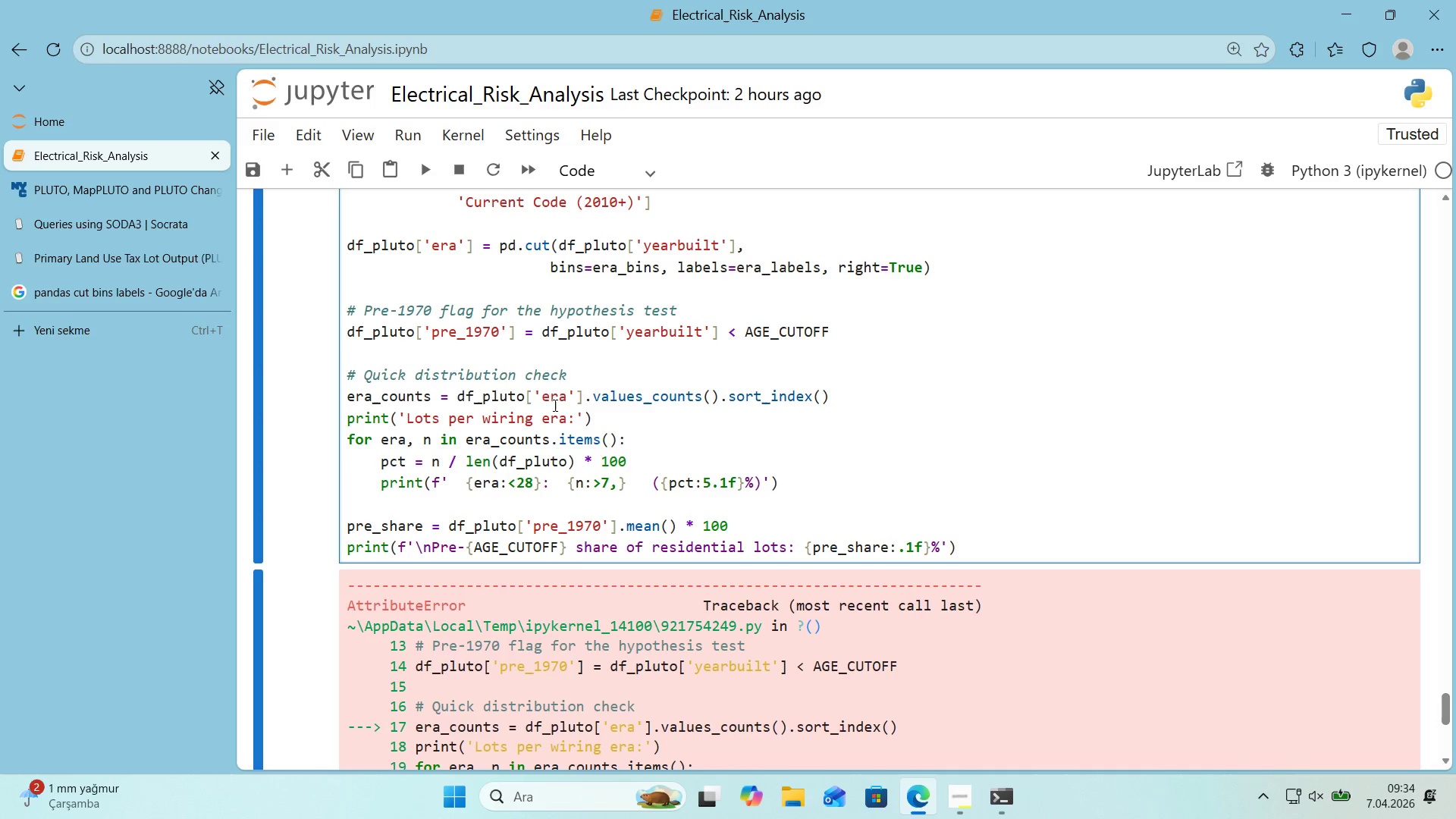 
left_click([587, 406])
 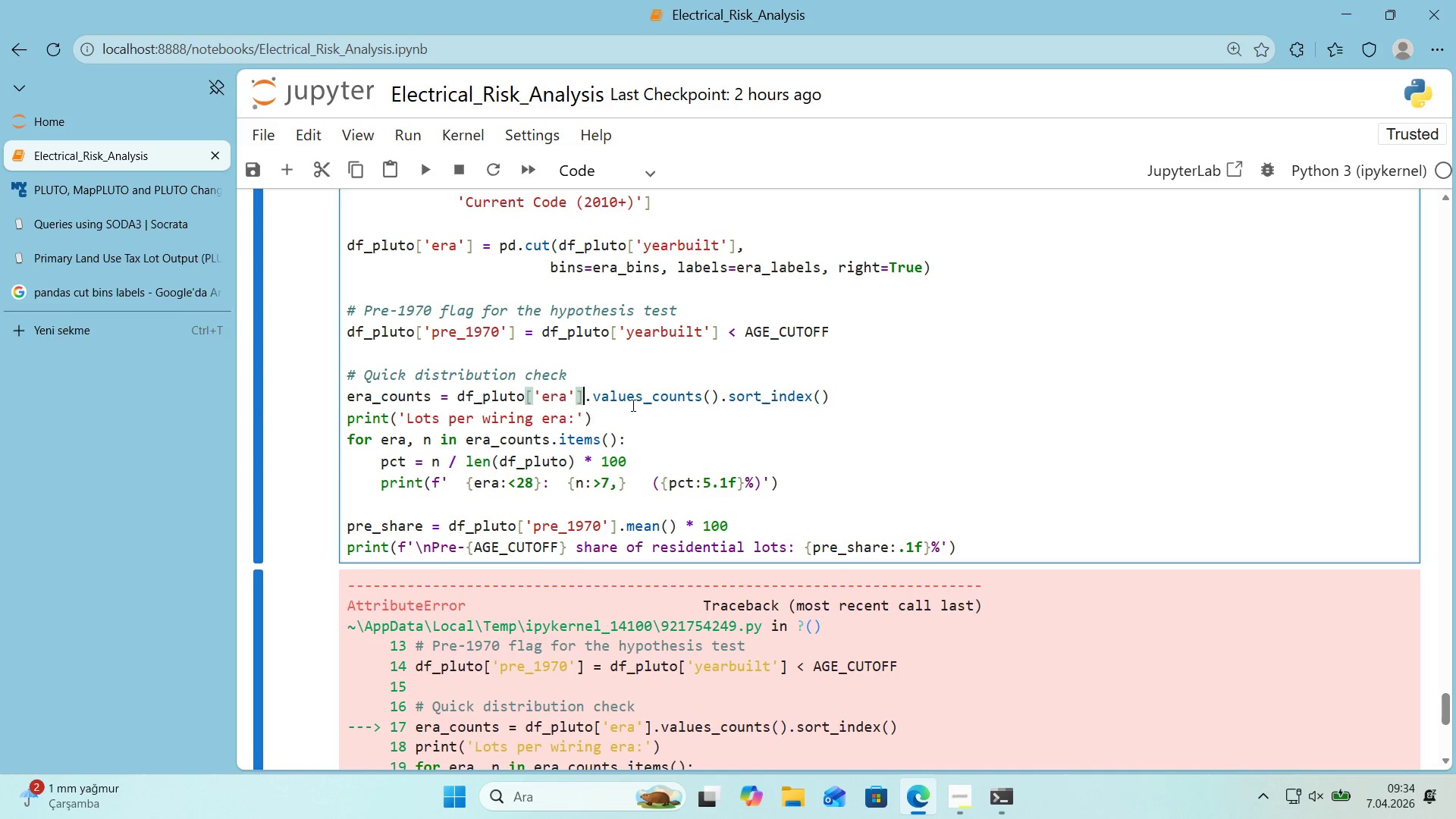 
left_click_drag(start_coordinate=[639, 400], to_coordinate=[643, 400])
 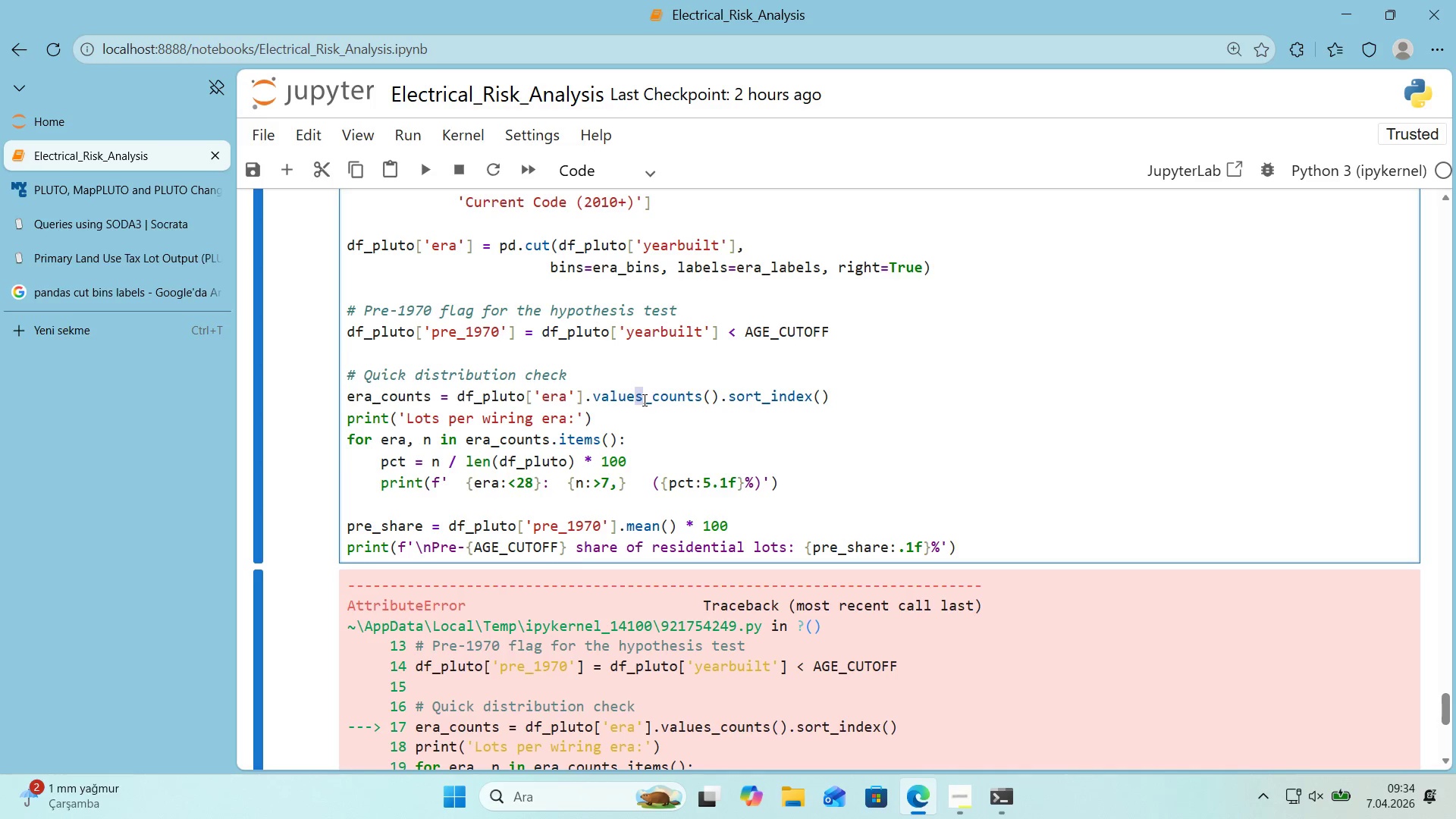 
key(Backspace)
 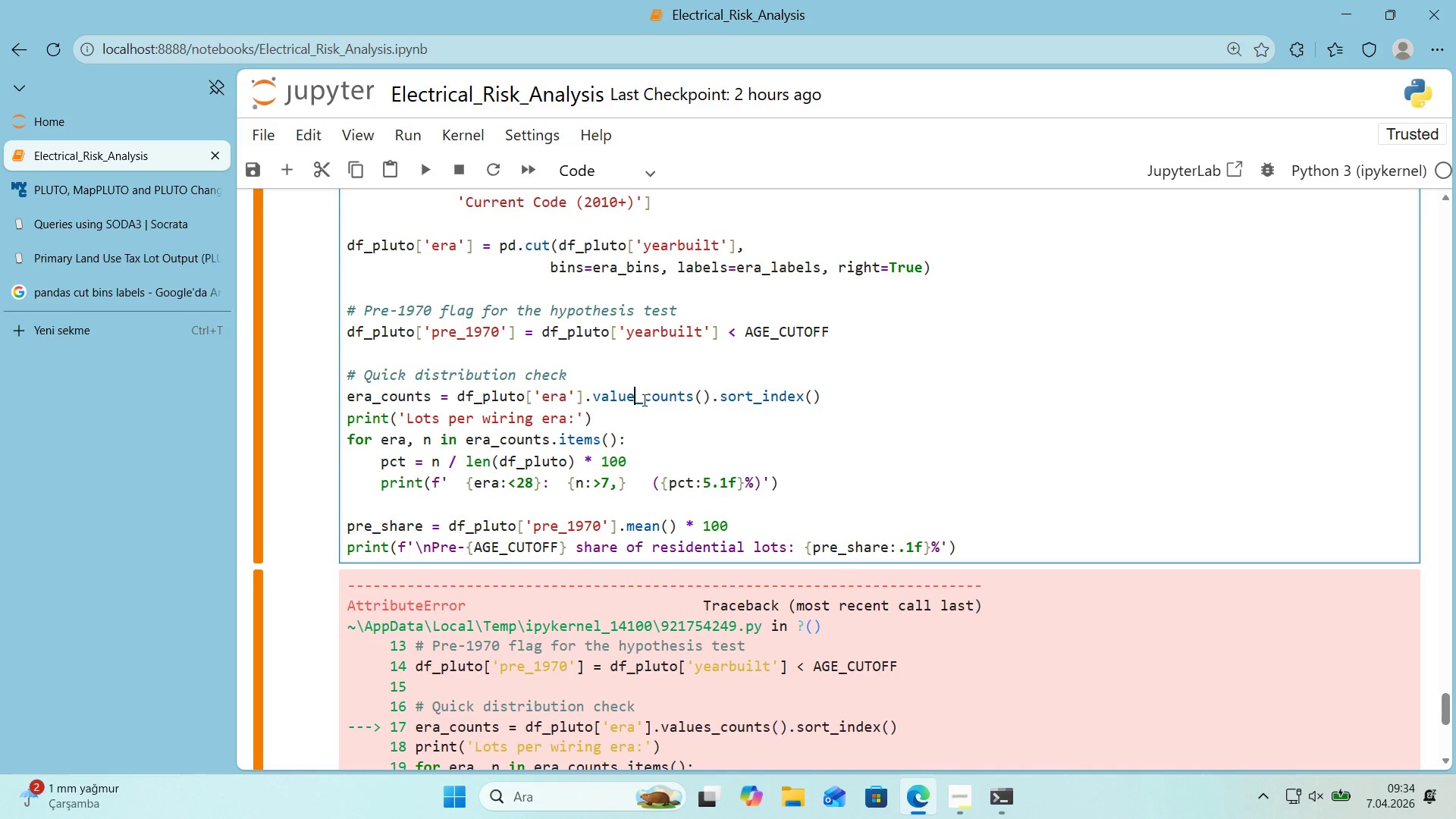 
key(Shift+Enter)
 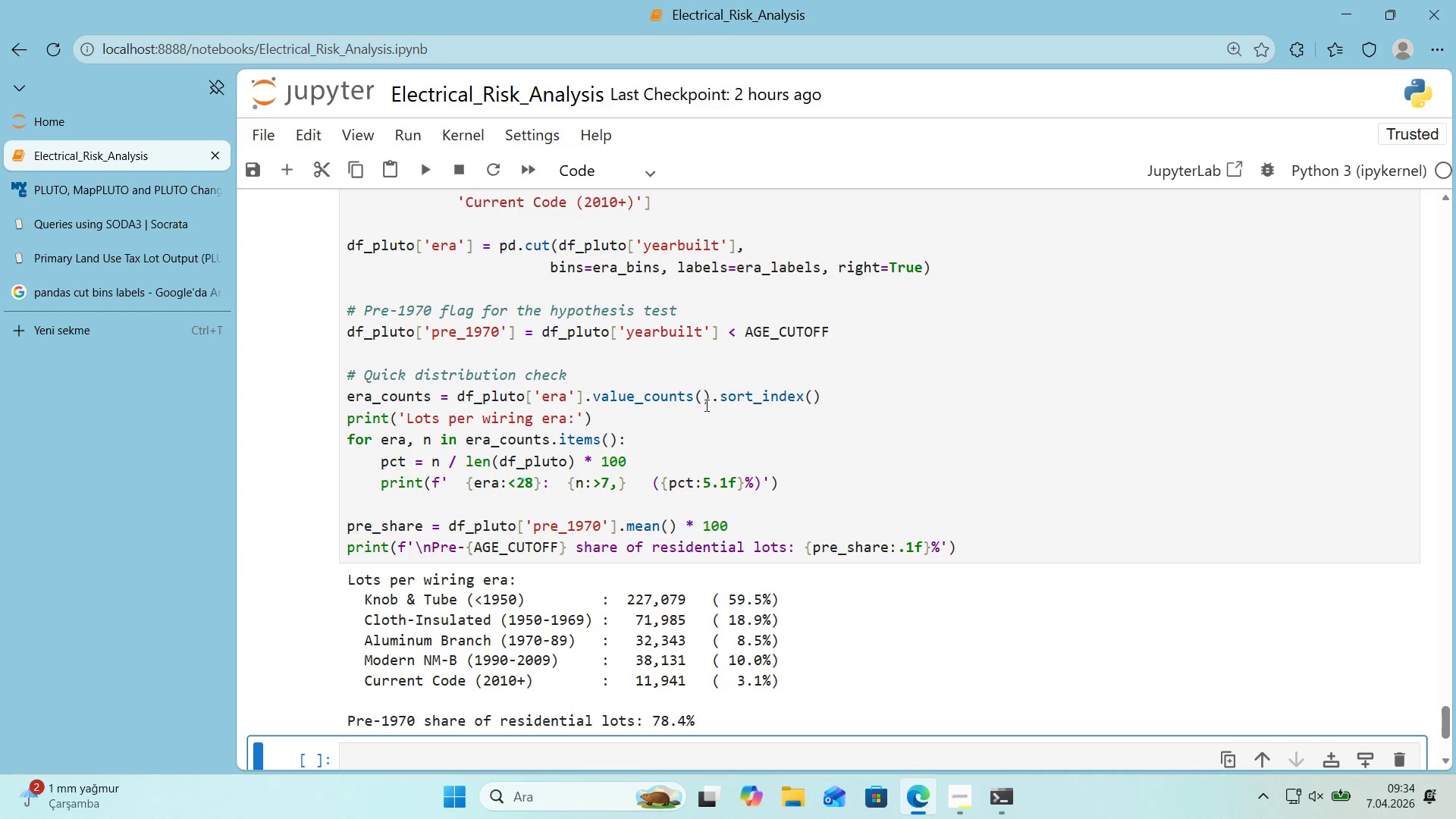 
scroll: coordinate [928, 417], scroll_direction: down, amount: 2.0
 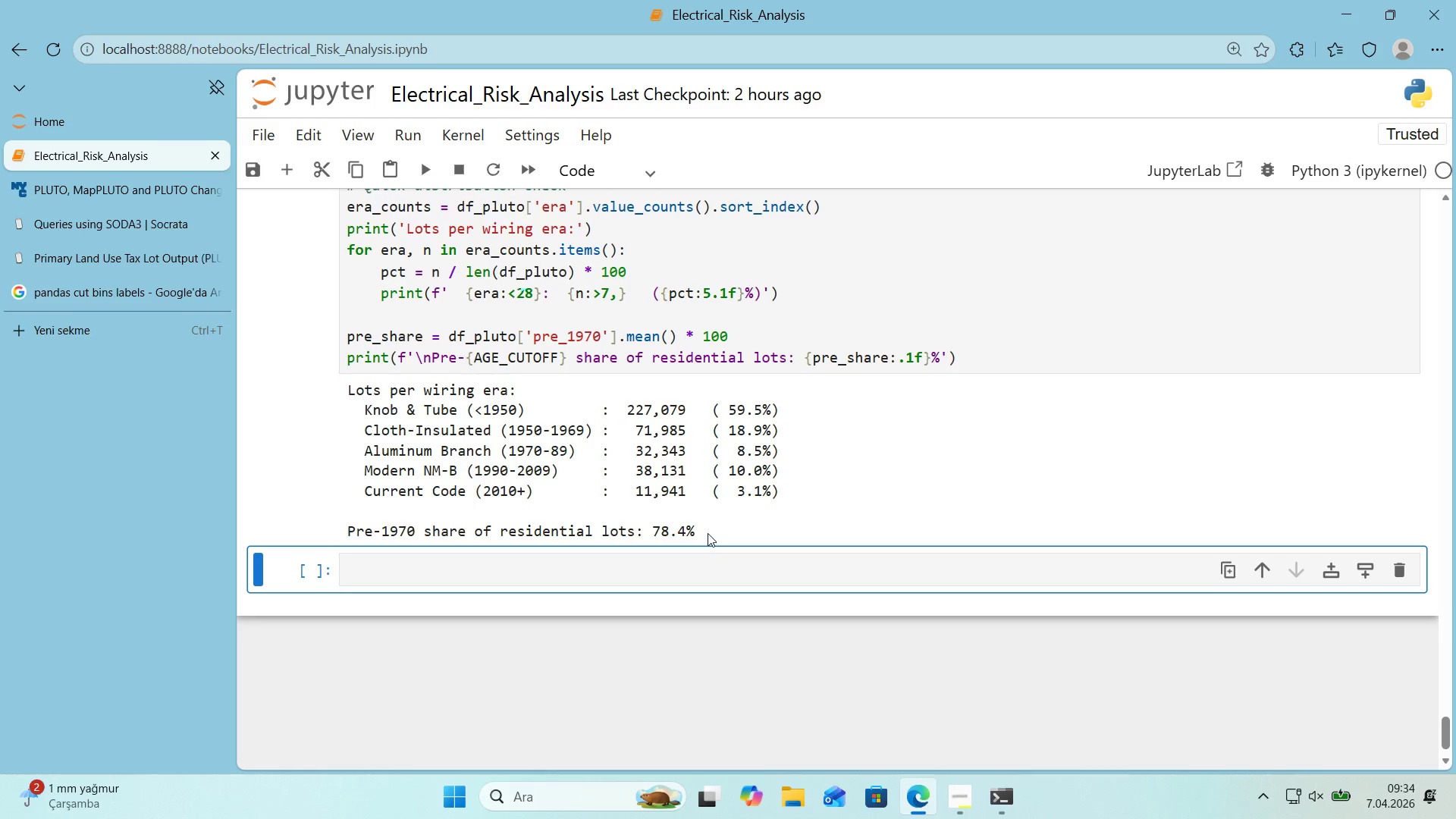 
wait(5.8)
 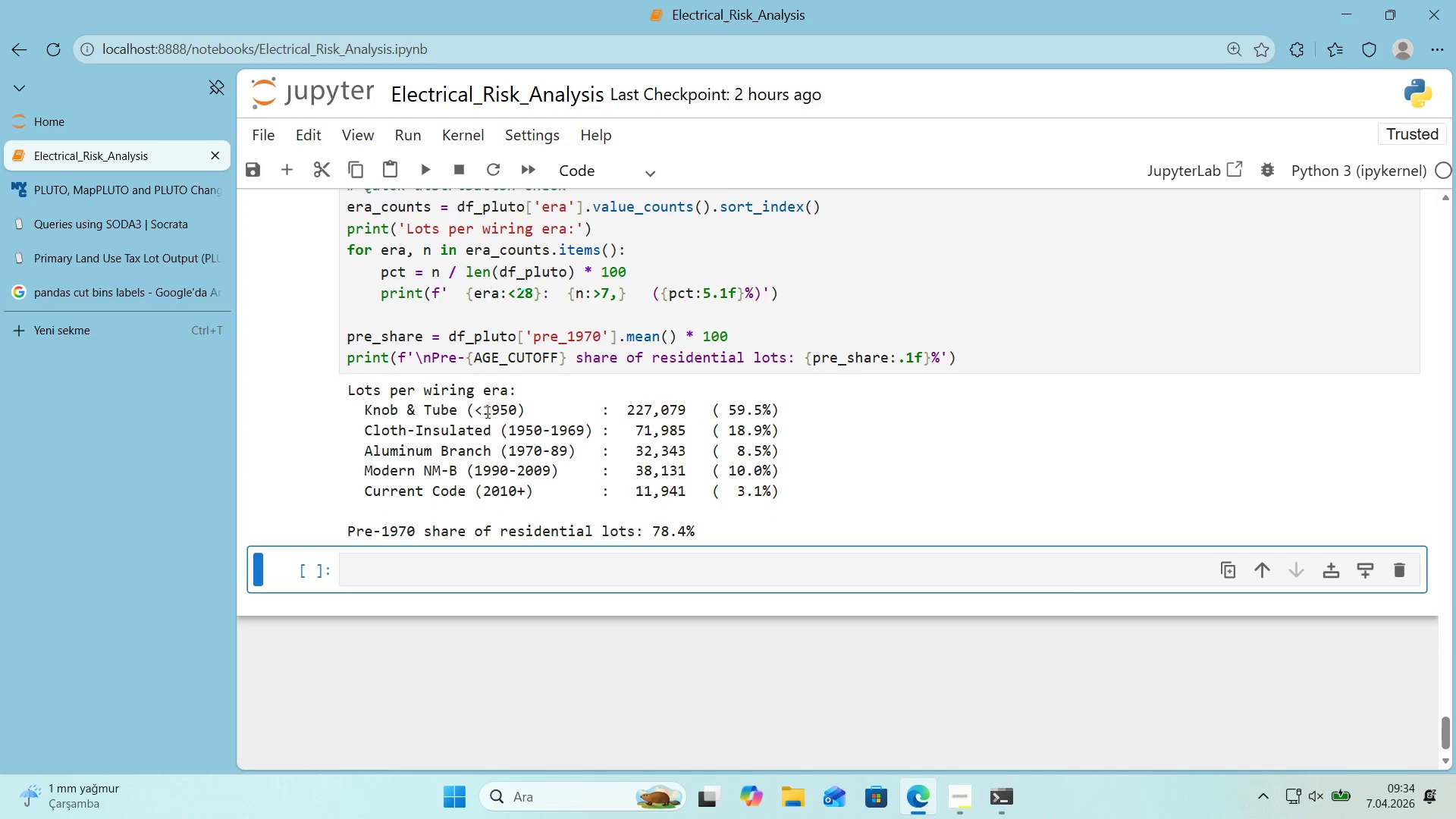 
left_click([670, 563])
 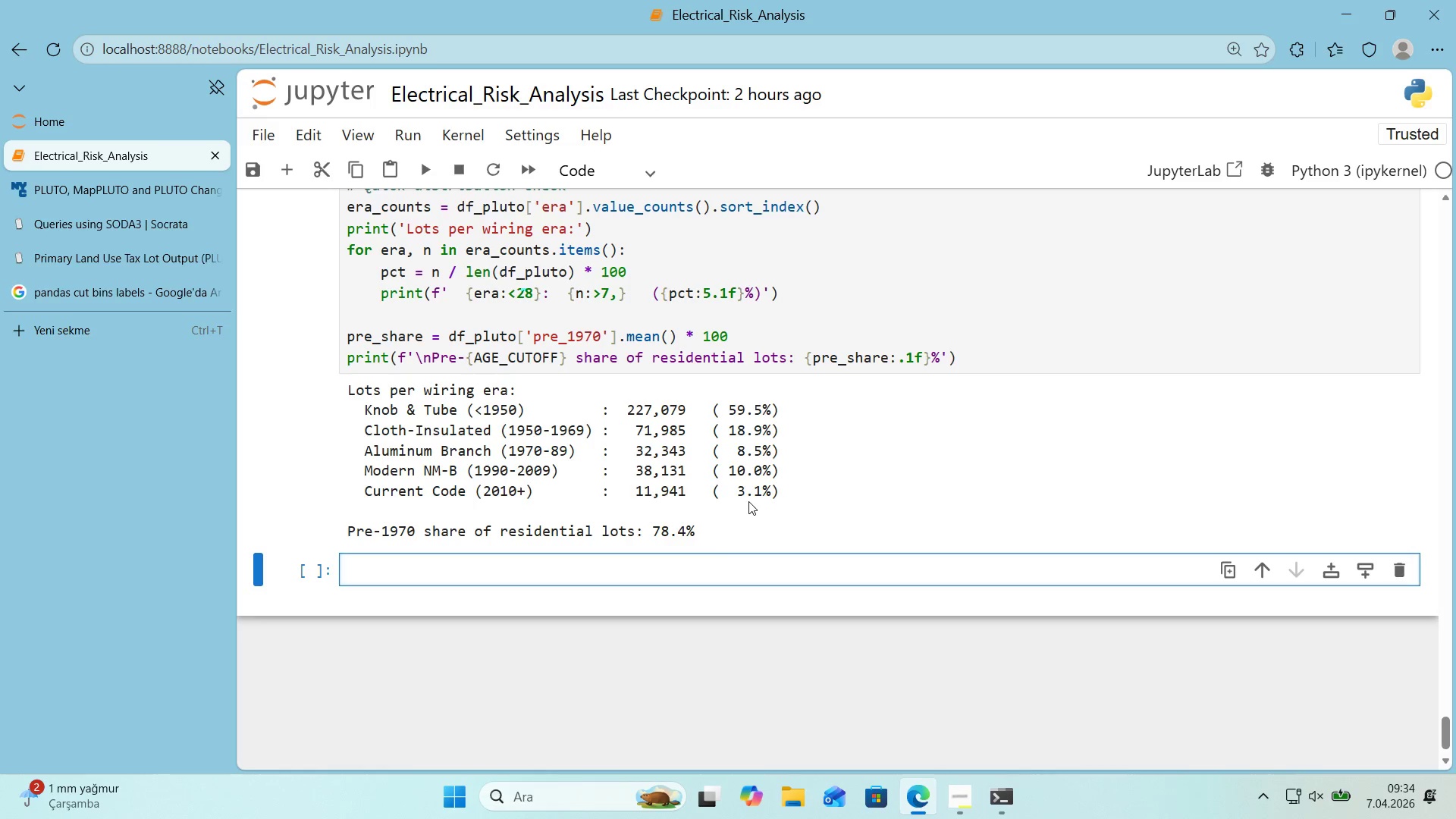 
wait(10.36)
 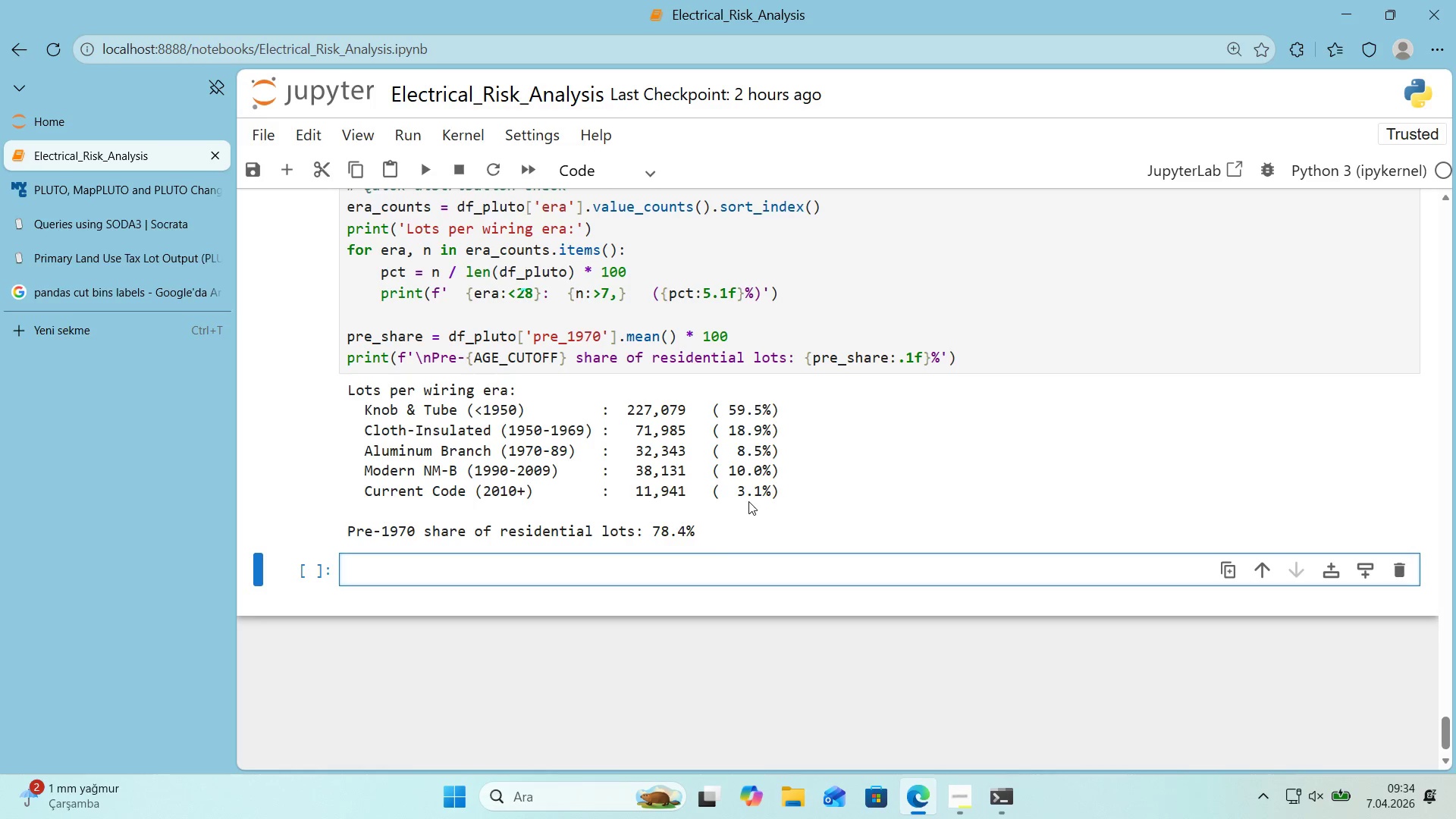 
scroll: coordinate [748, 501], scroll_direction: up, amount: 4.0
 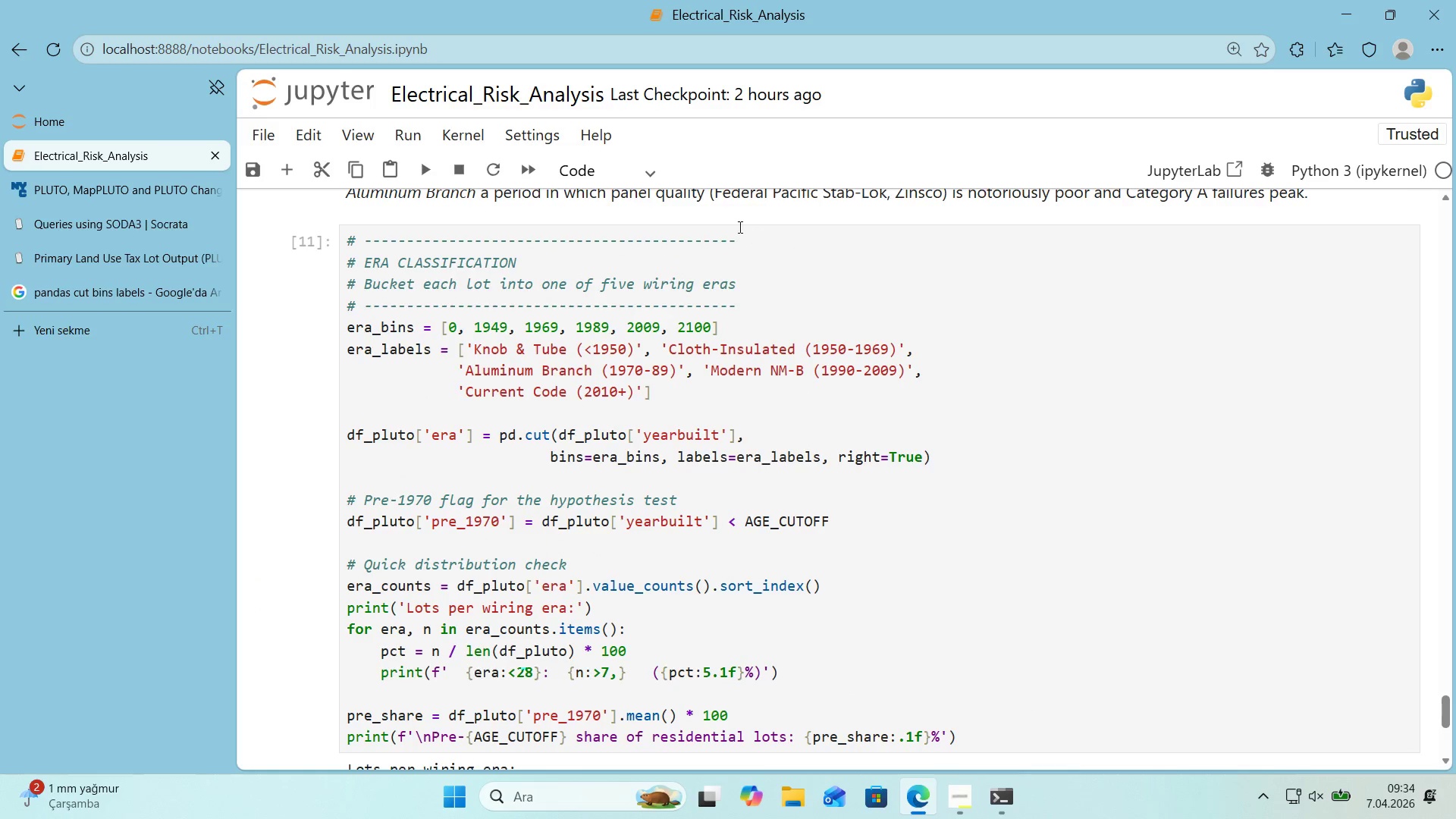 
left_click_drag(start_coordinate=[741, 243], to_coordinate=[337, 246])
 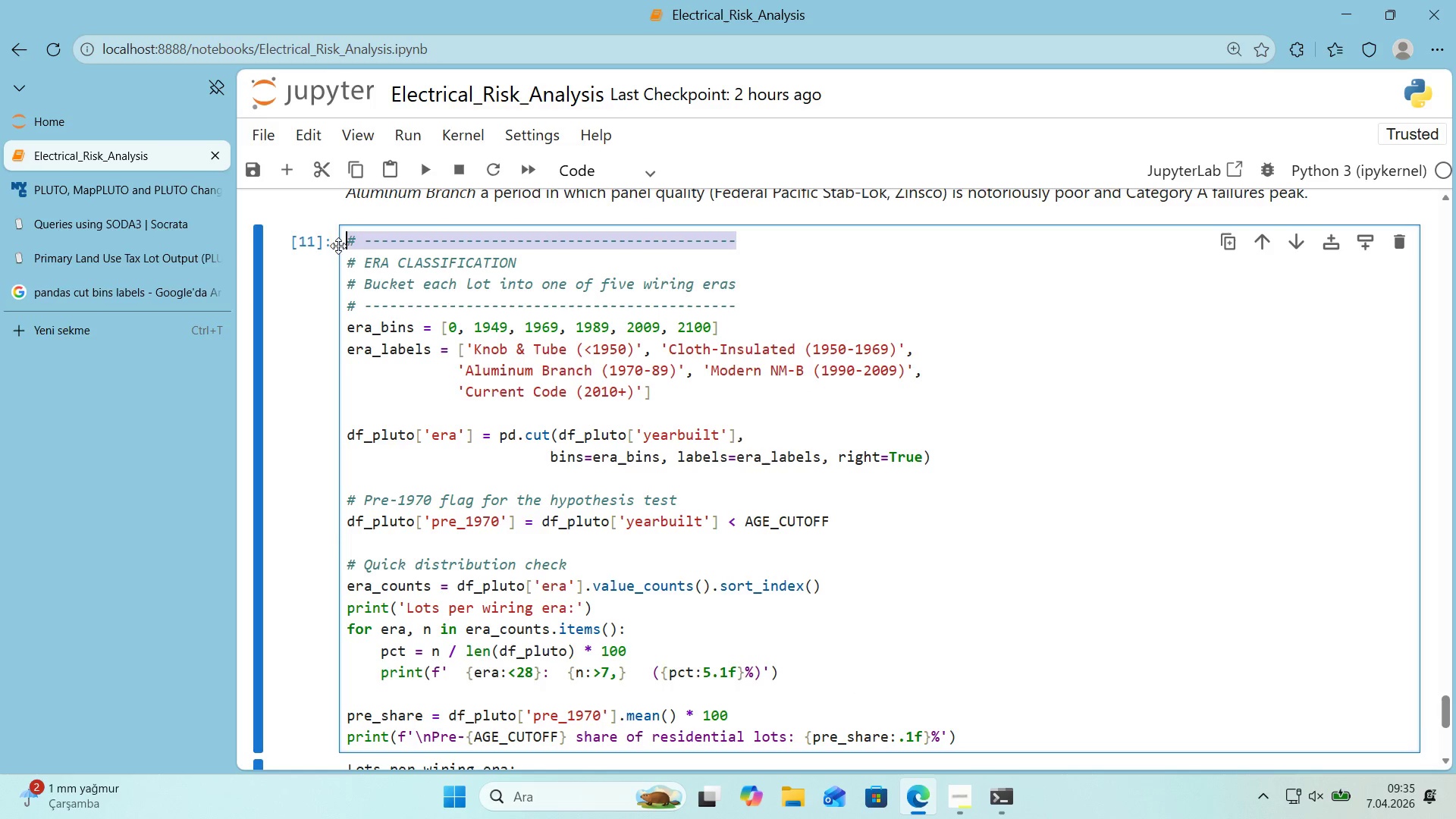 
key(Control+ControlLeft)
 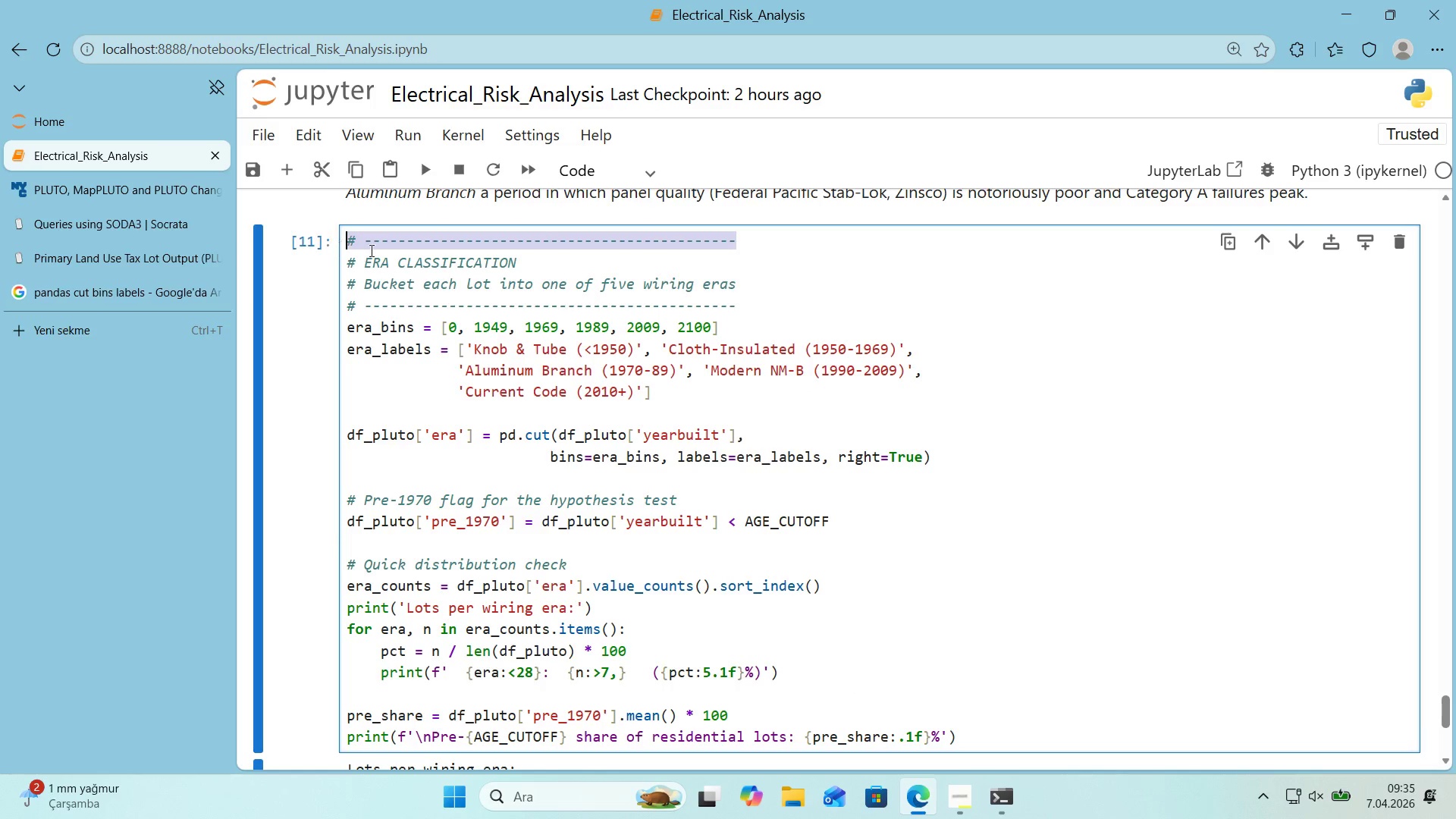 
key(Control+C)
 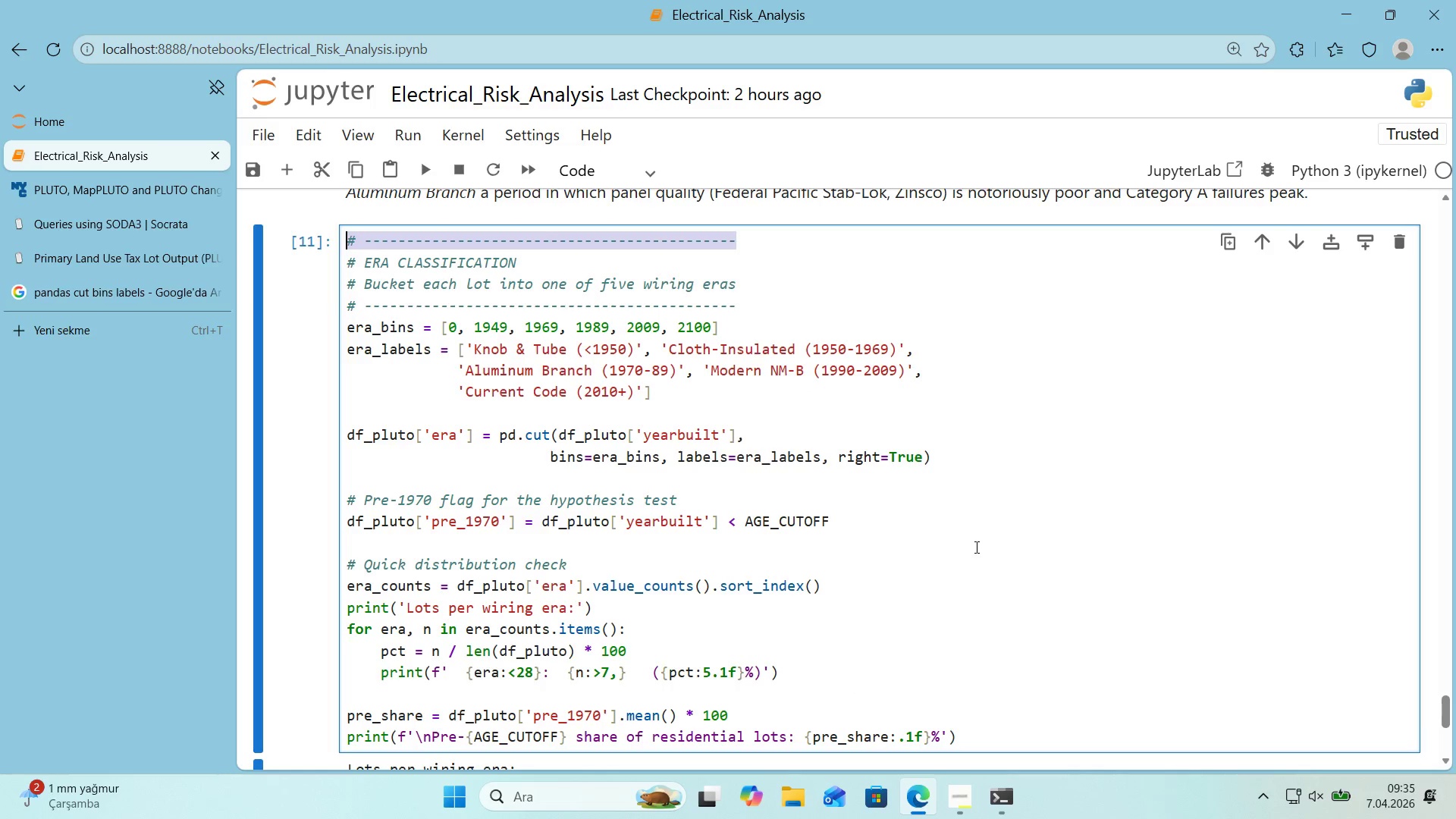 
left_click([975, 547])
 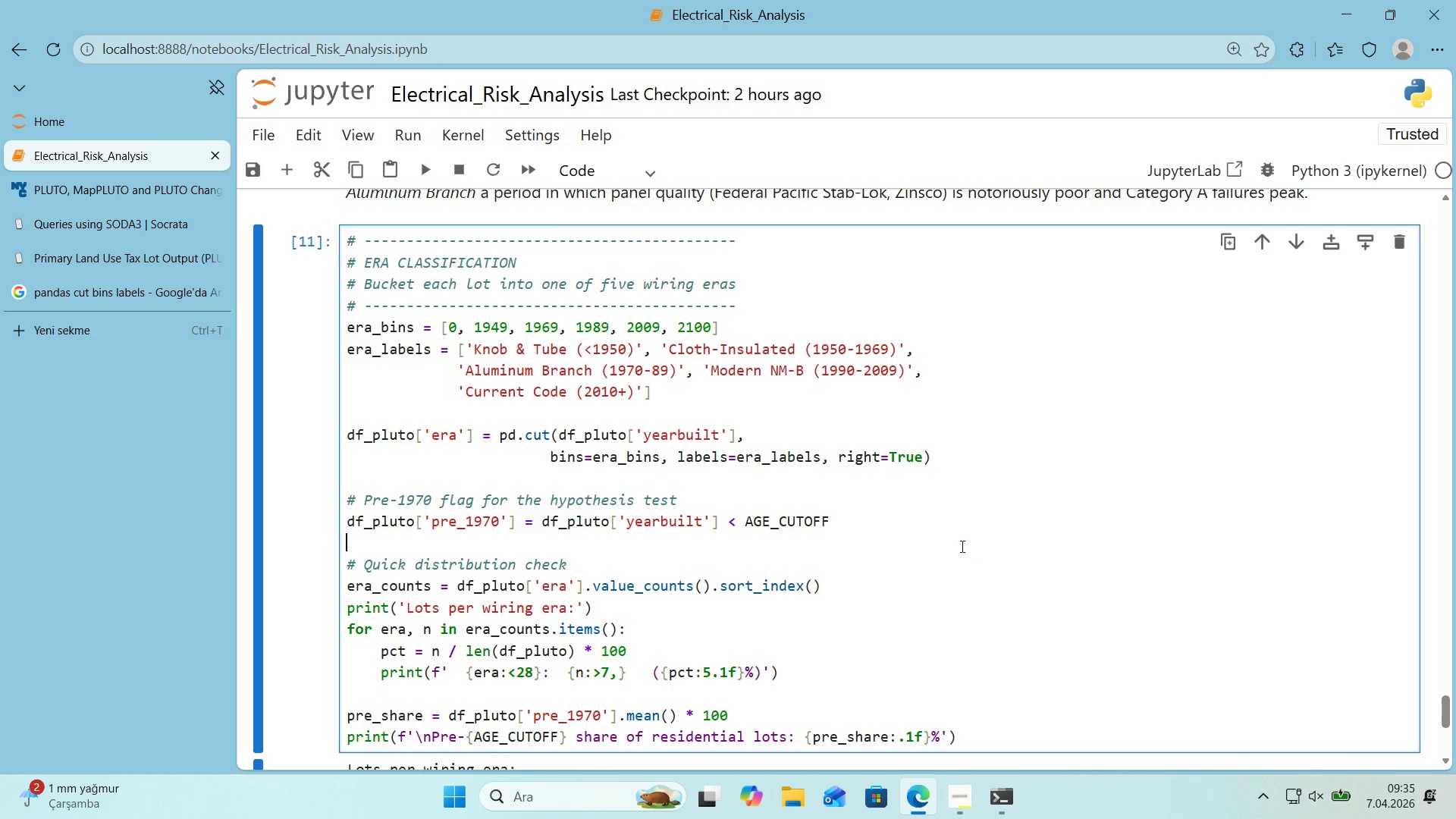 
left_click([695, 530])
 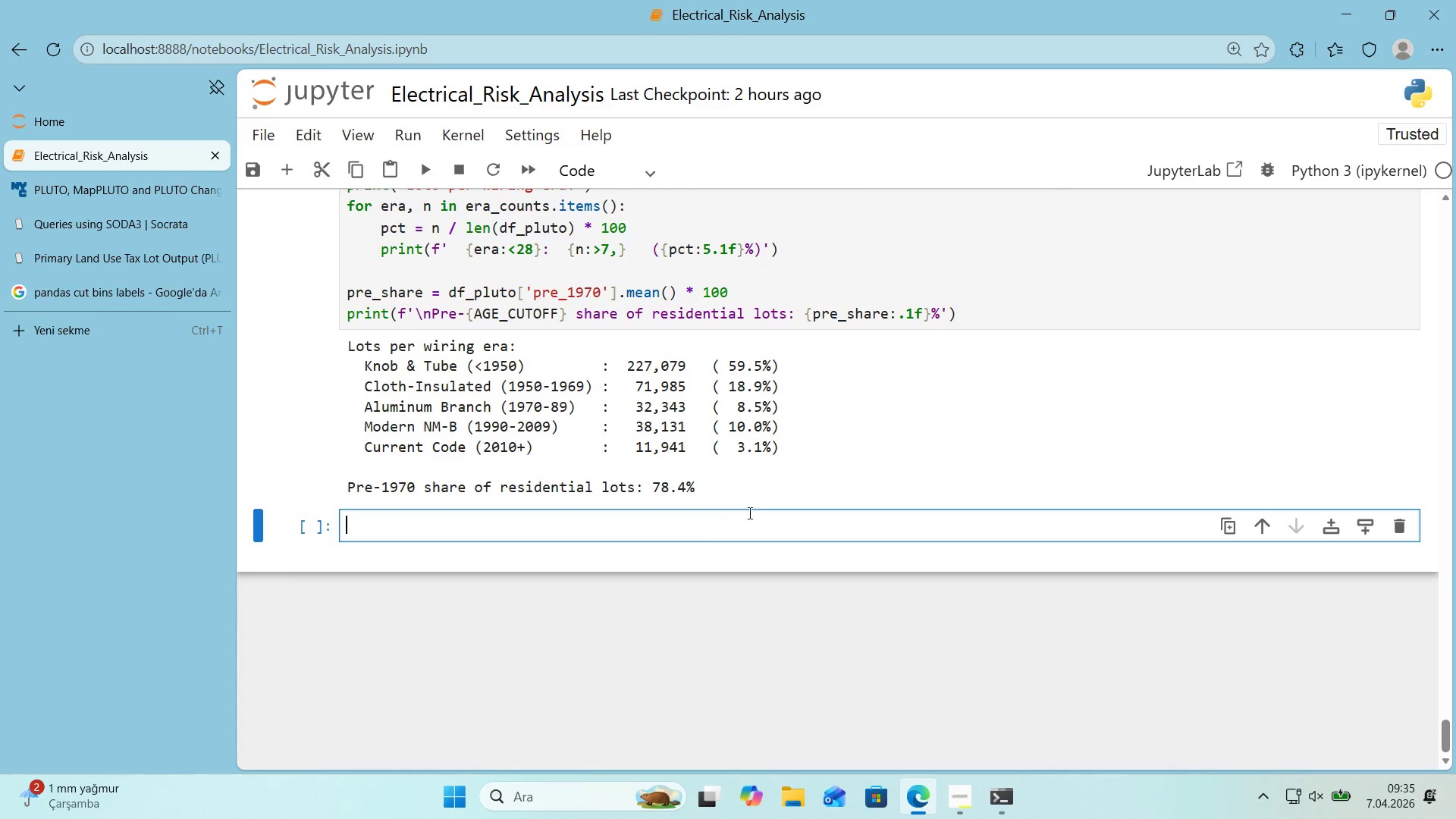 
scroll: coordinate [803, 547], scroll_direction: down, amount: 5.0
 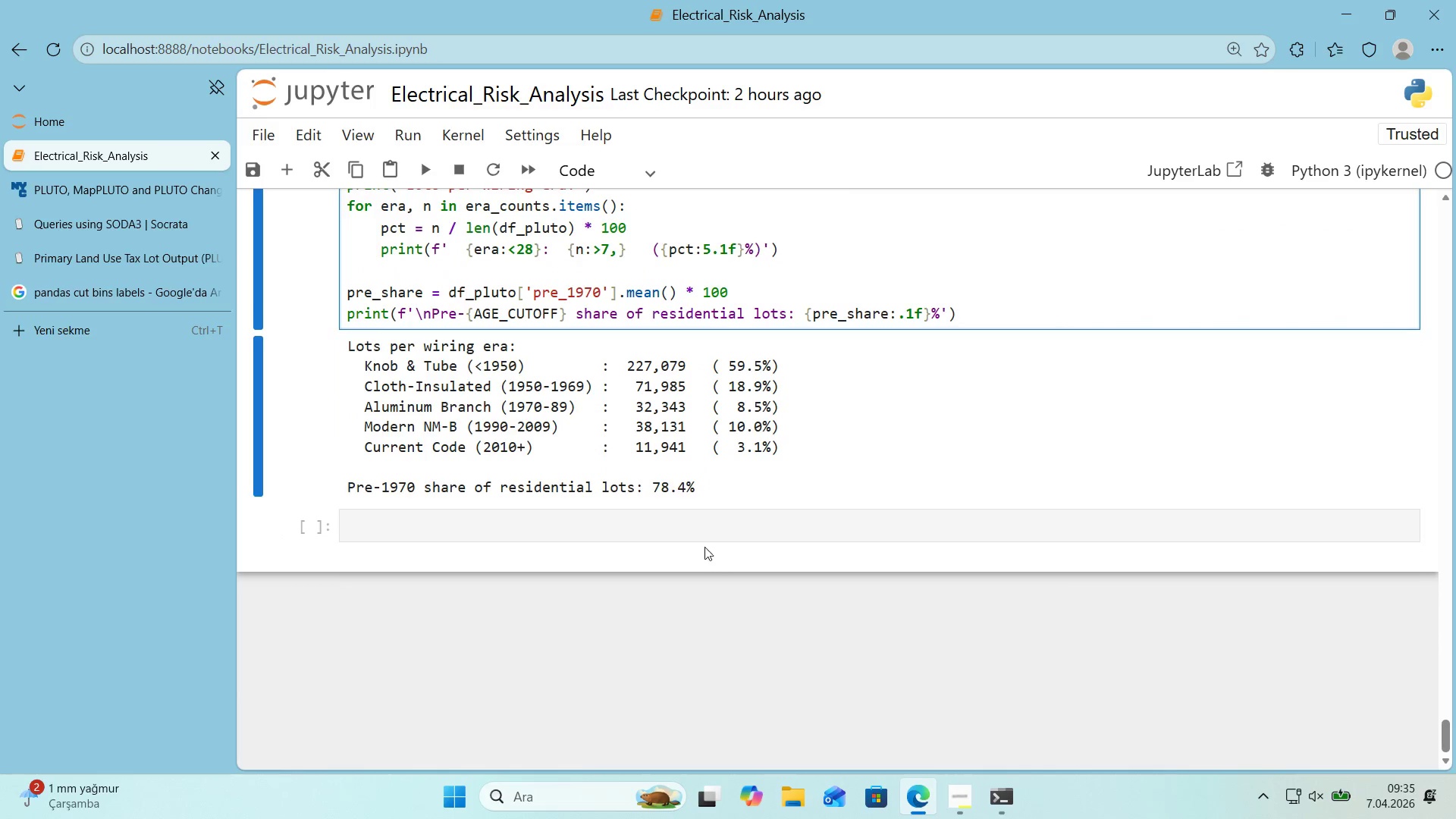 
key(Control+V)
 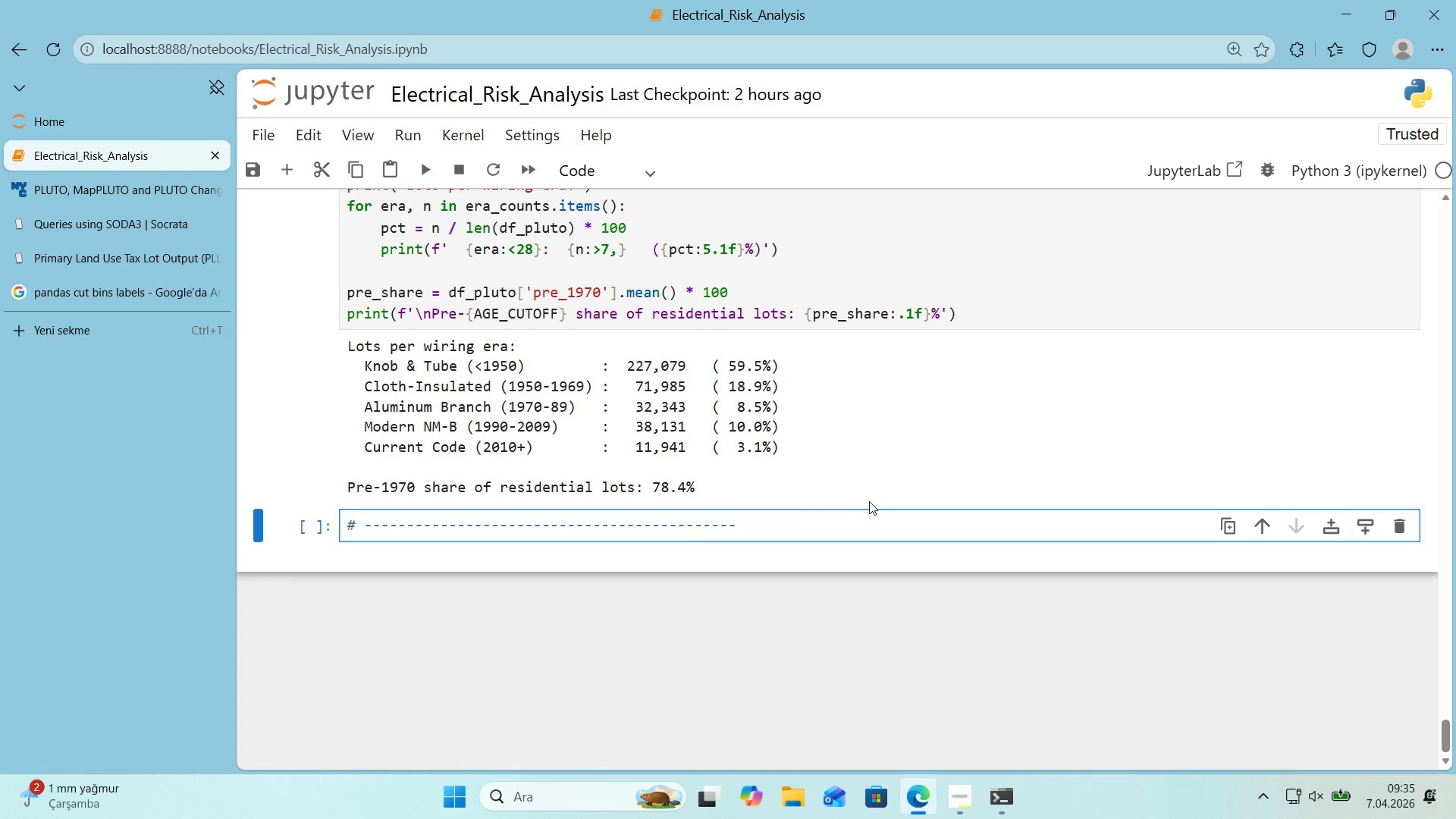 
key(Enter)
 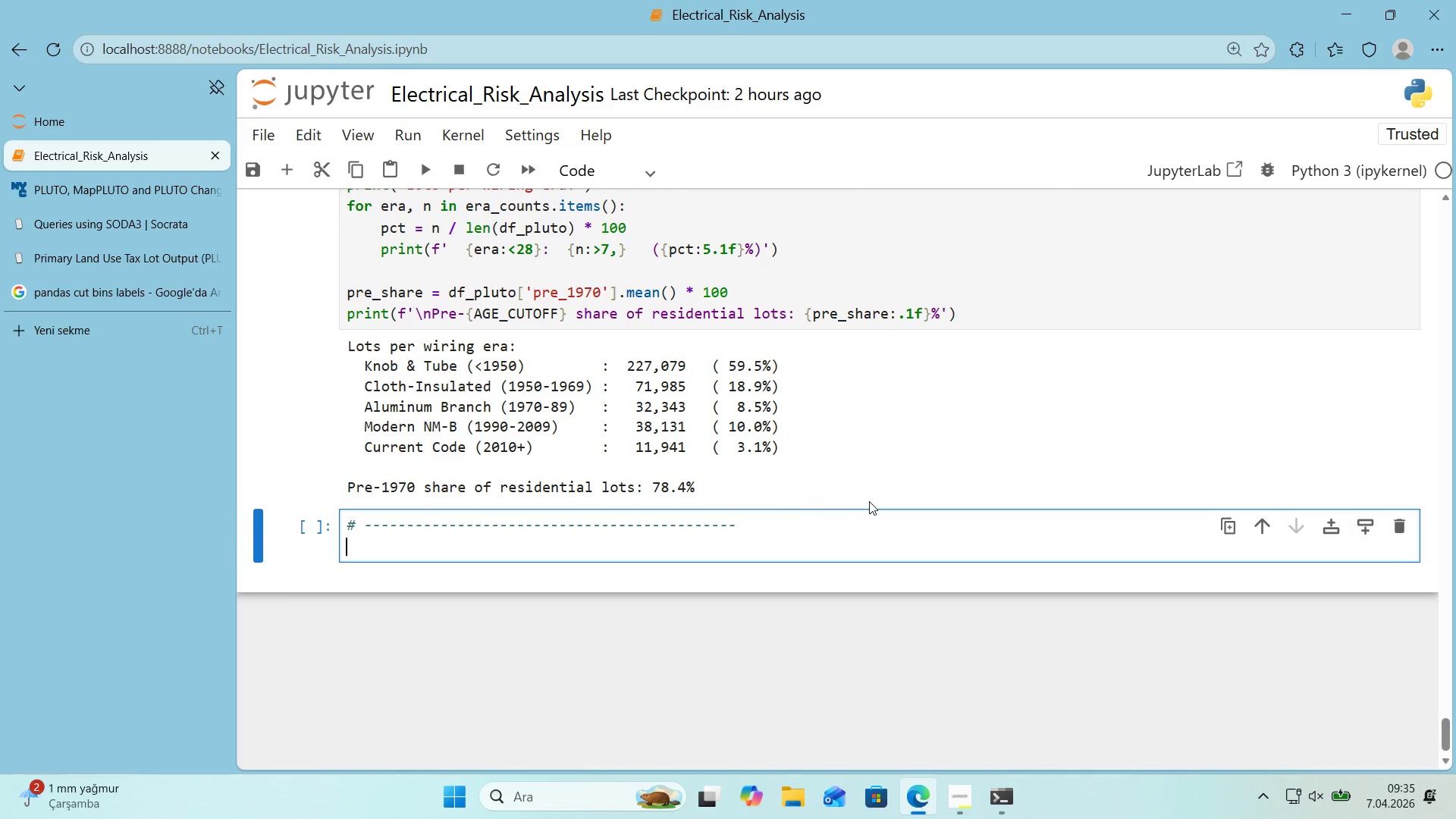 
key(Control+ControlLeft)
 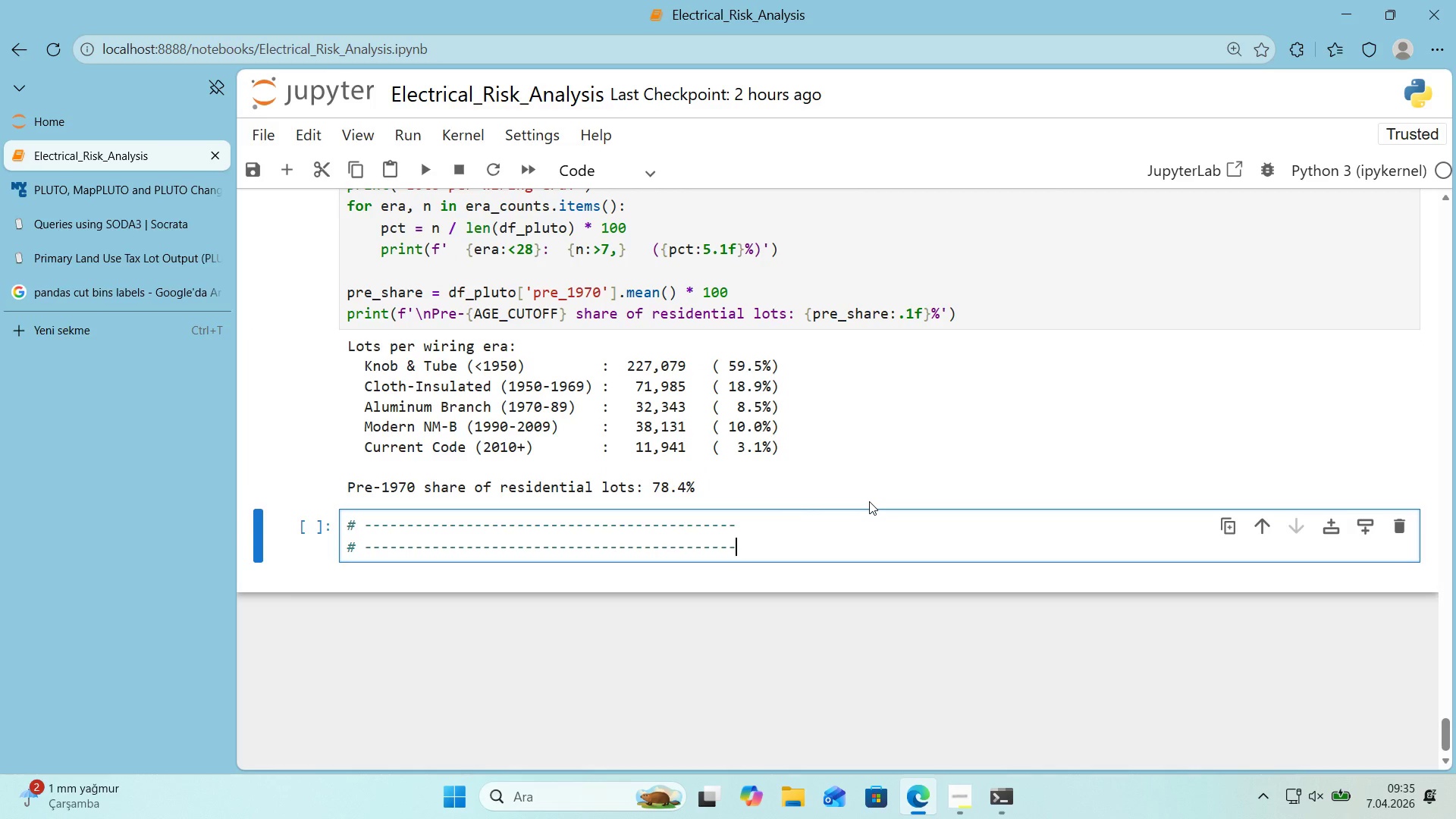 
key(Control+V)
 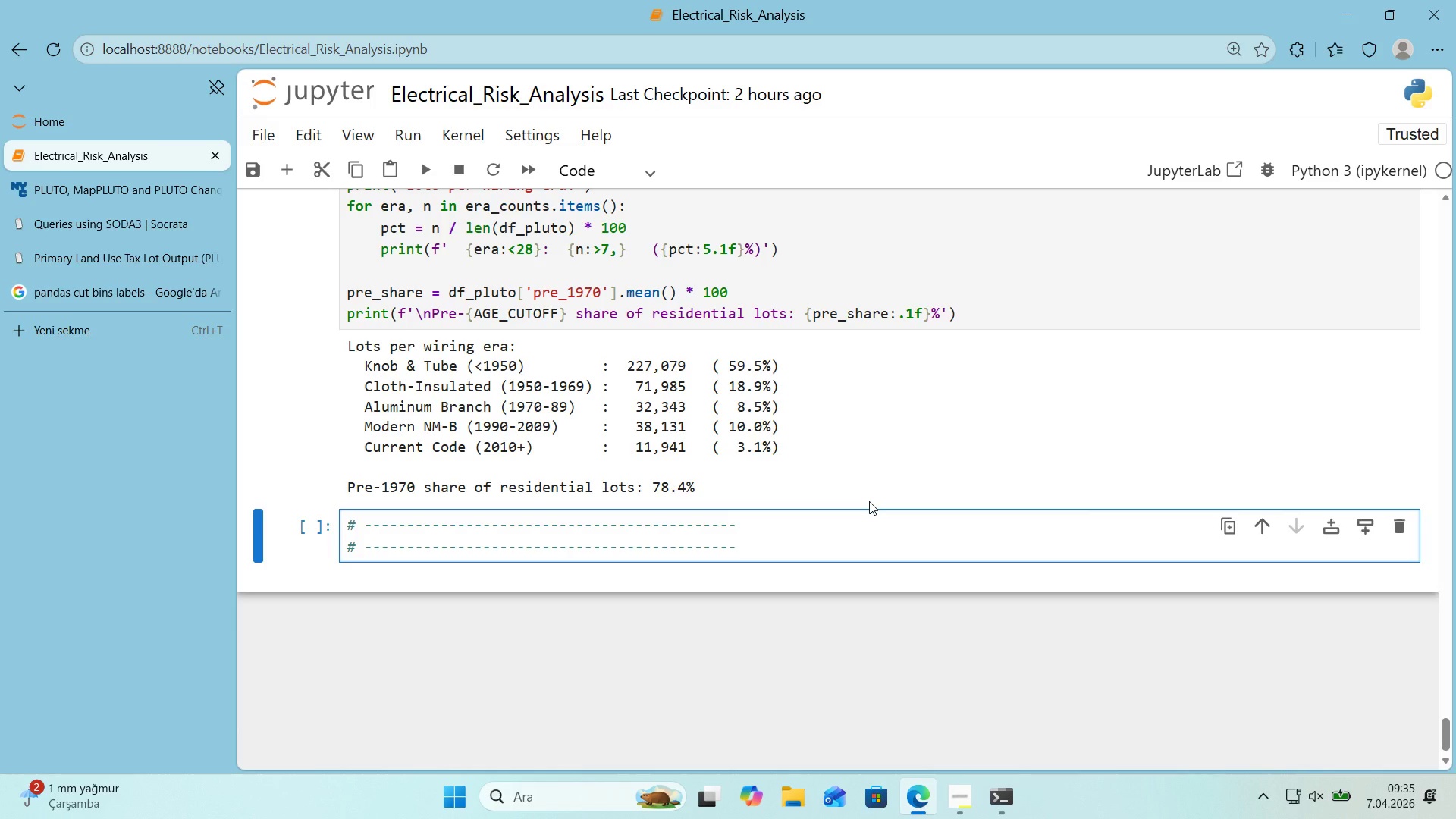 
key(ArrowUp)
 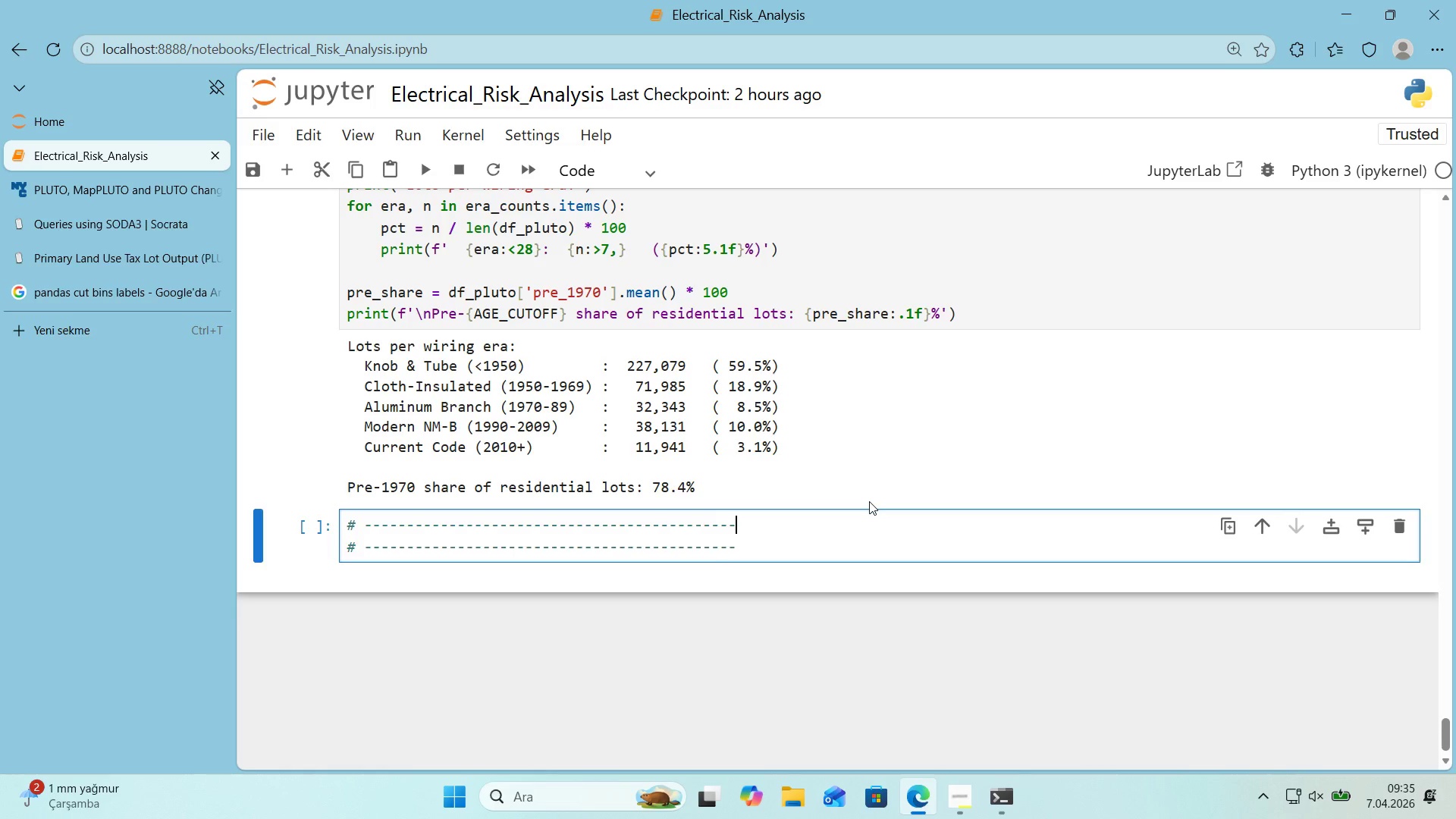 
key(Enter)
 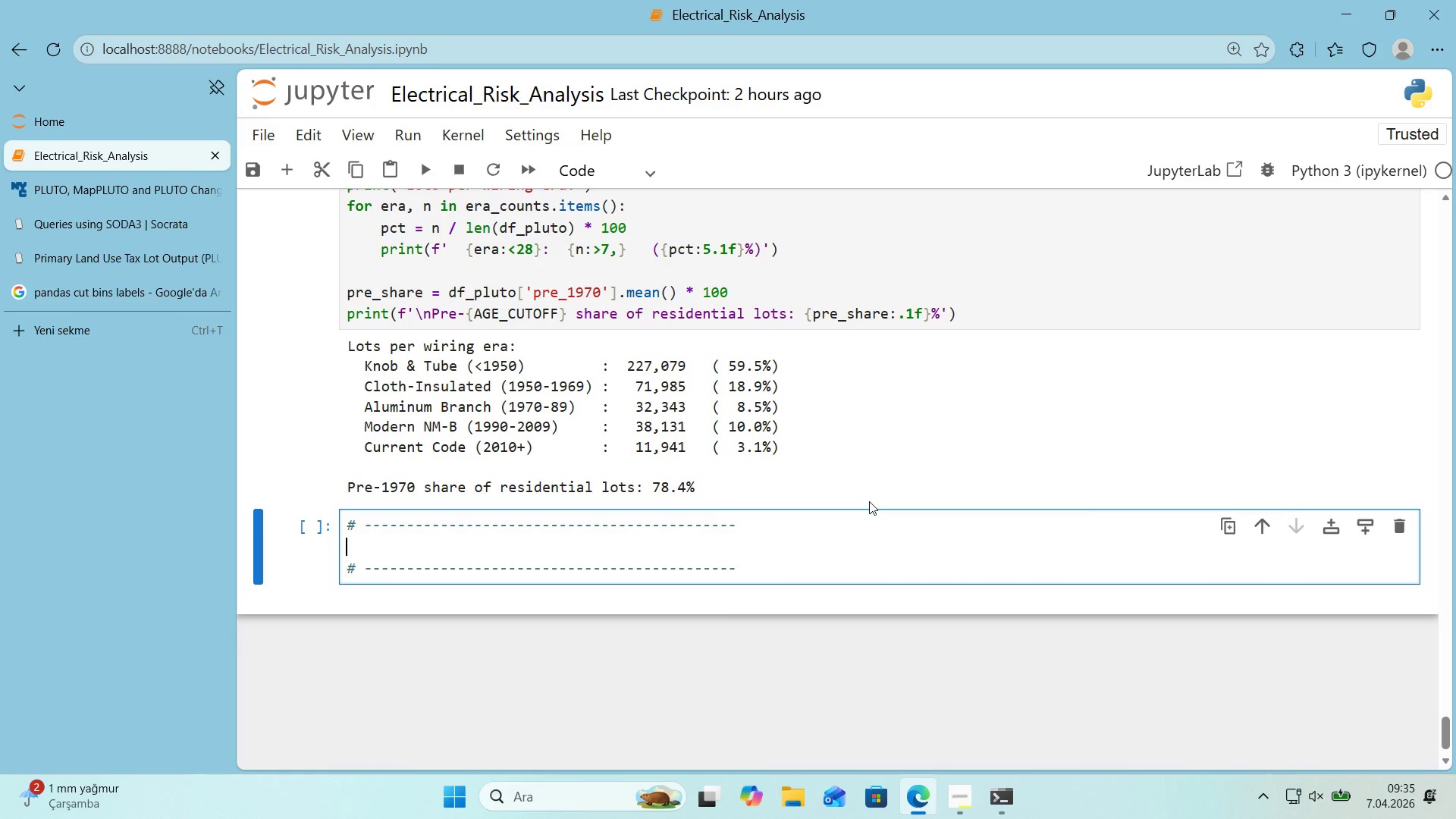 
key(Control+ControlLeft)
 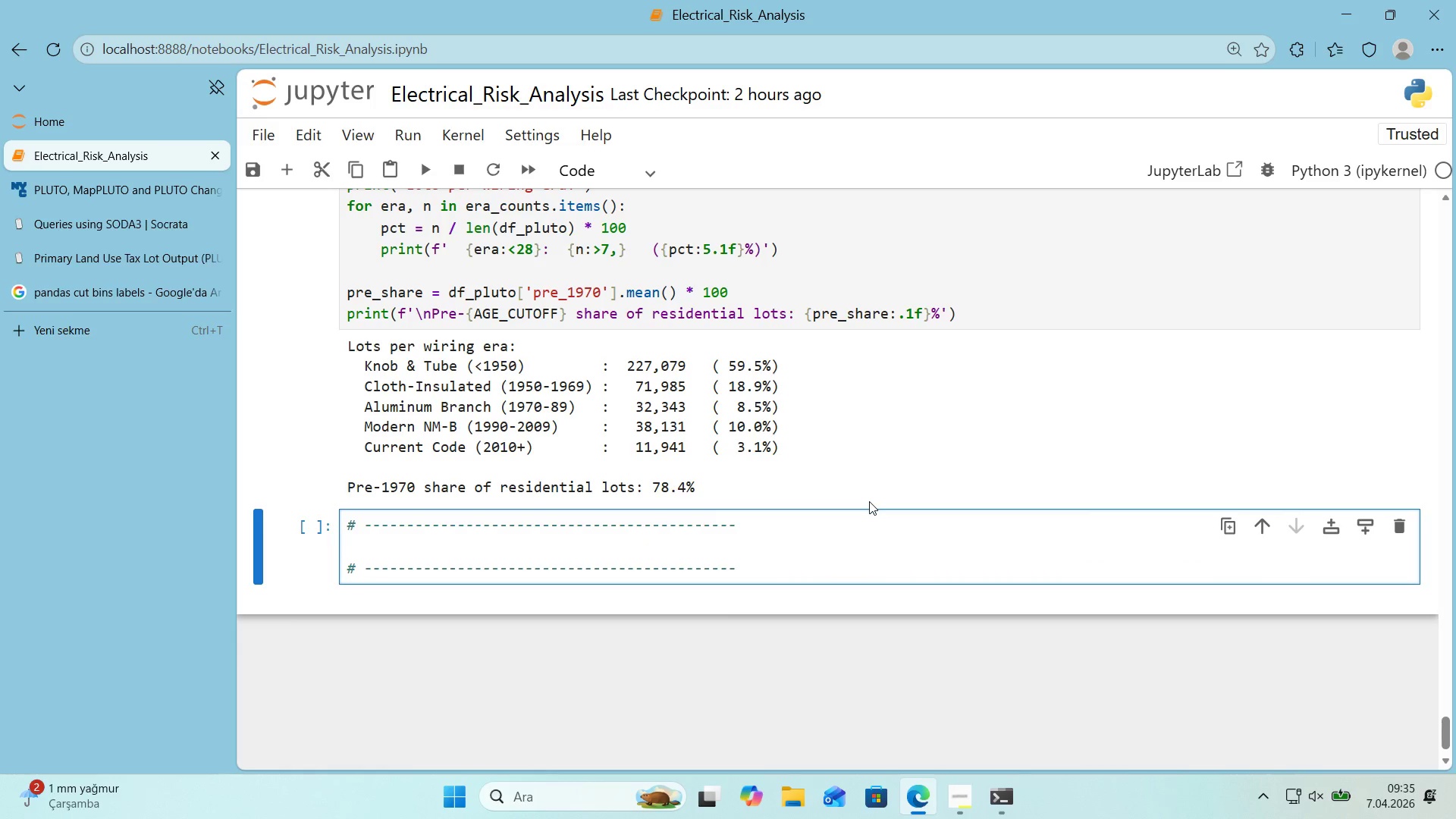 
key(Alt+Control+AltRight)
 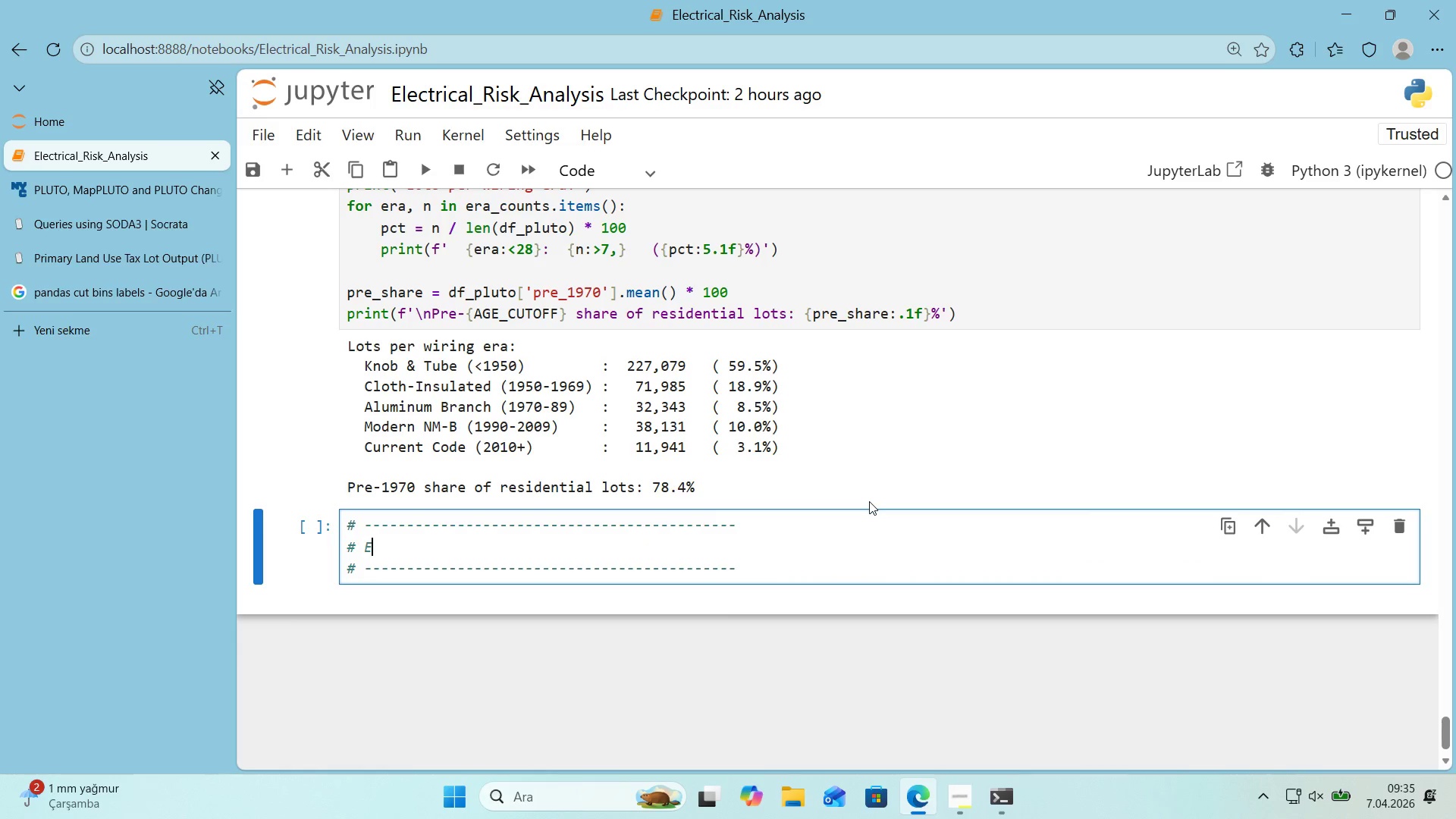 
key(Alt+Control+3)
 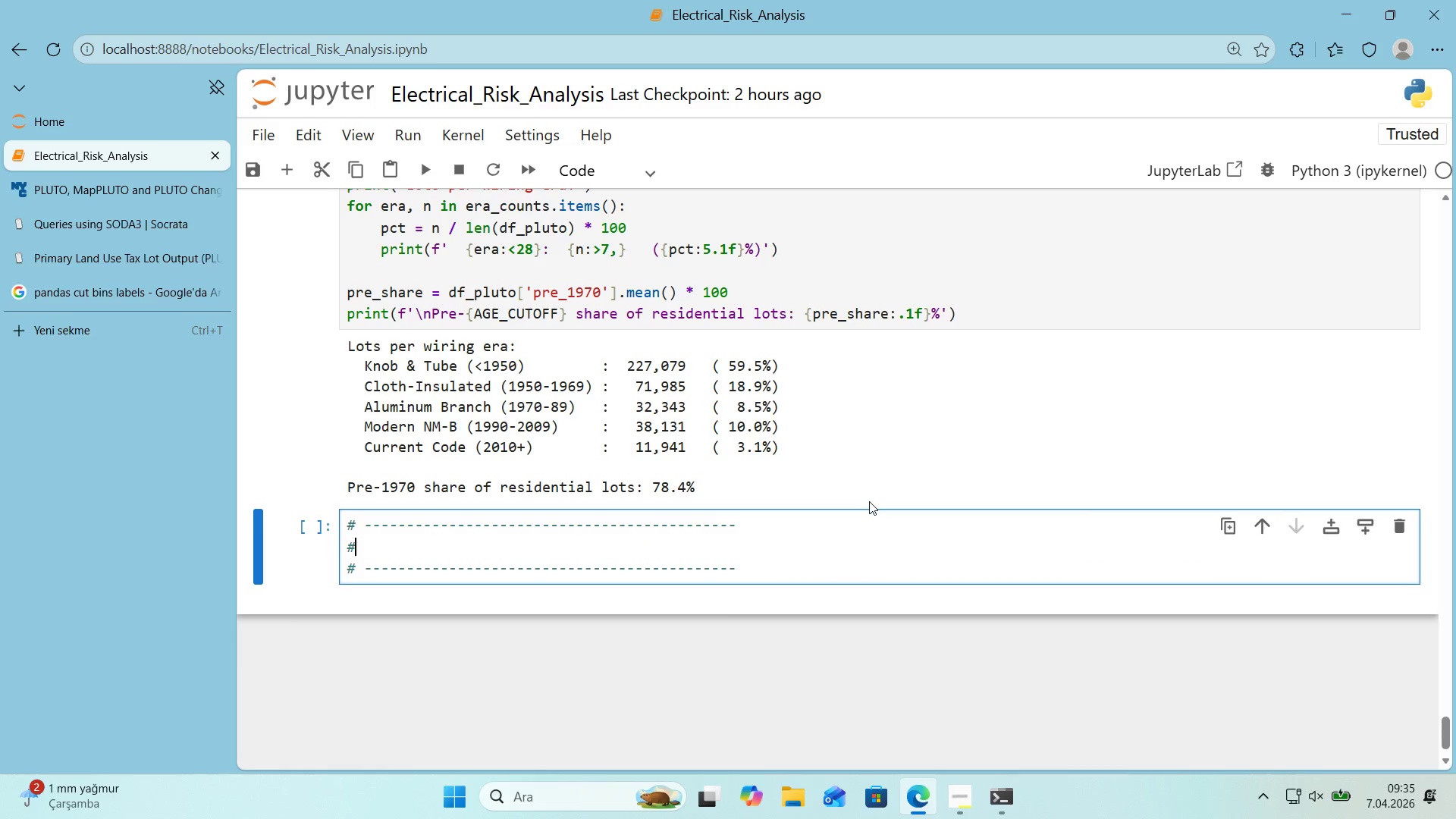 
type( EDA - Hous'ng age d'str'but'on across NYC e)
key(Backspace)
type(res'dent'al stock)
 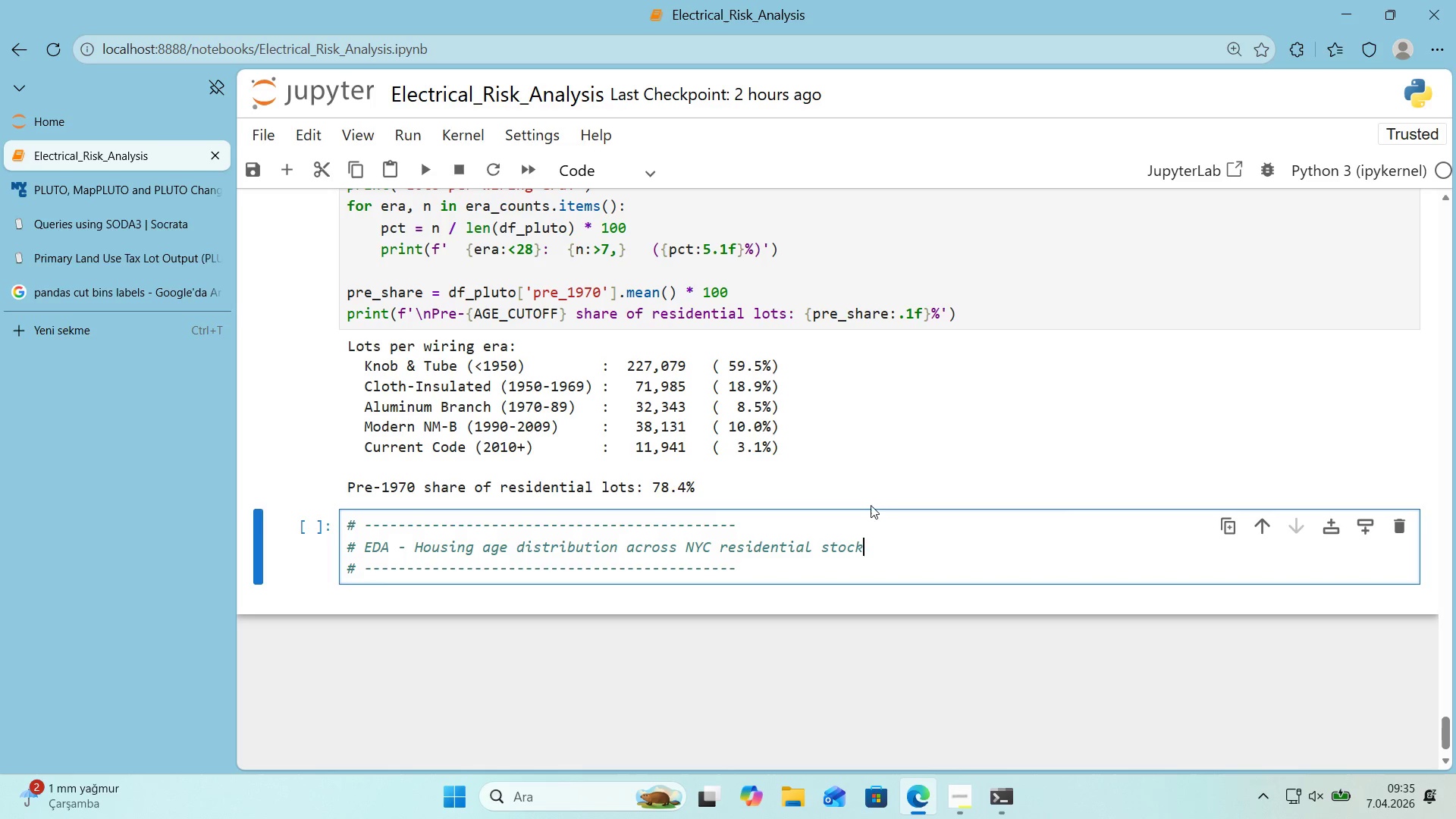 
left_click([794, 567])
 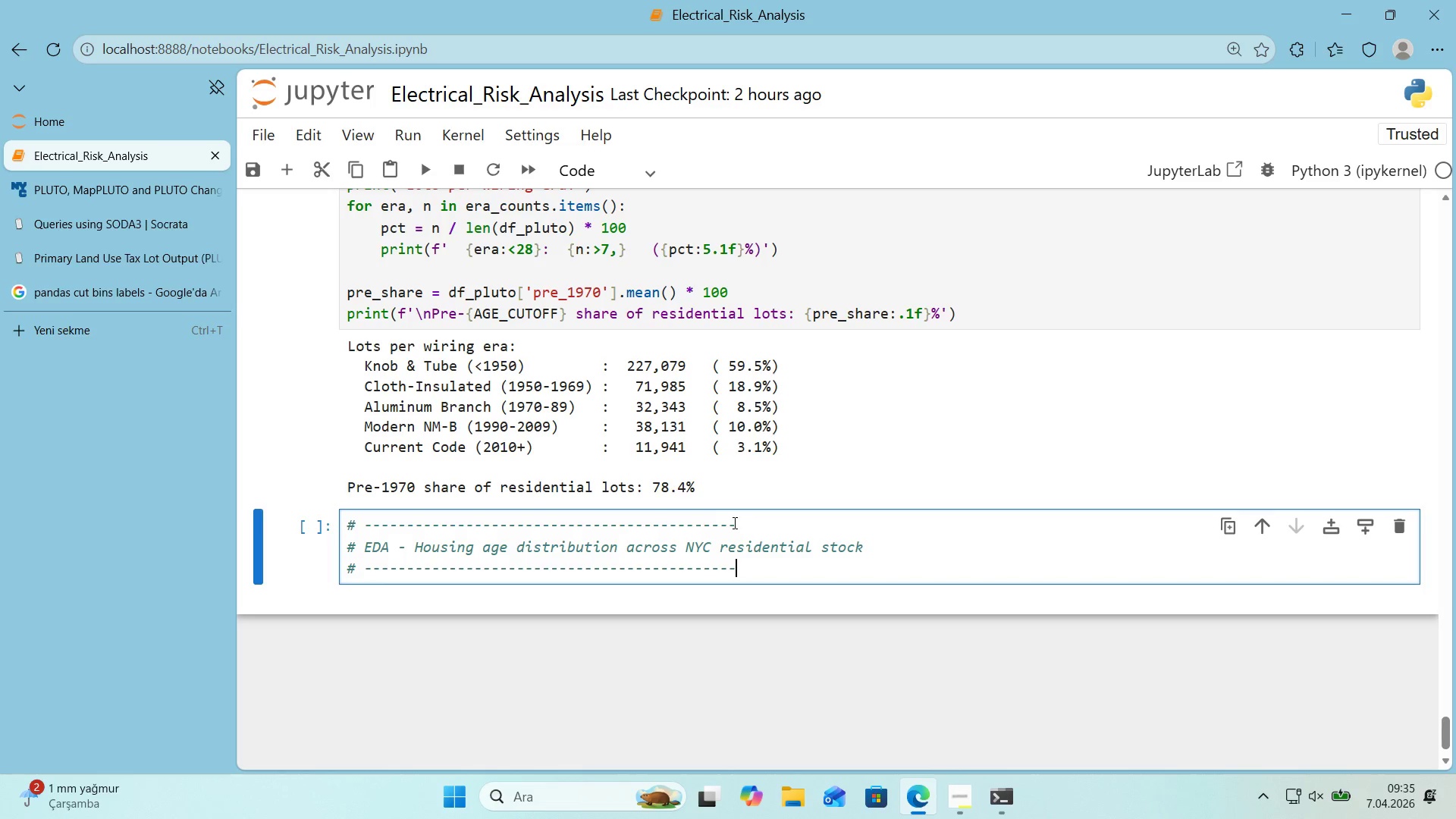 
left_click_drag(start_coordinate=[731, 522], to_coordinate=[654, 528])
 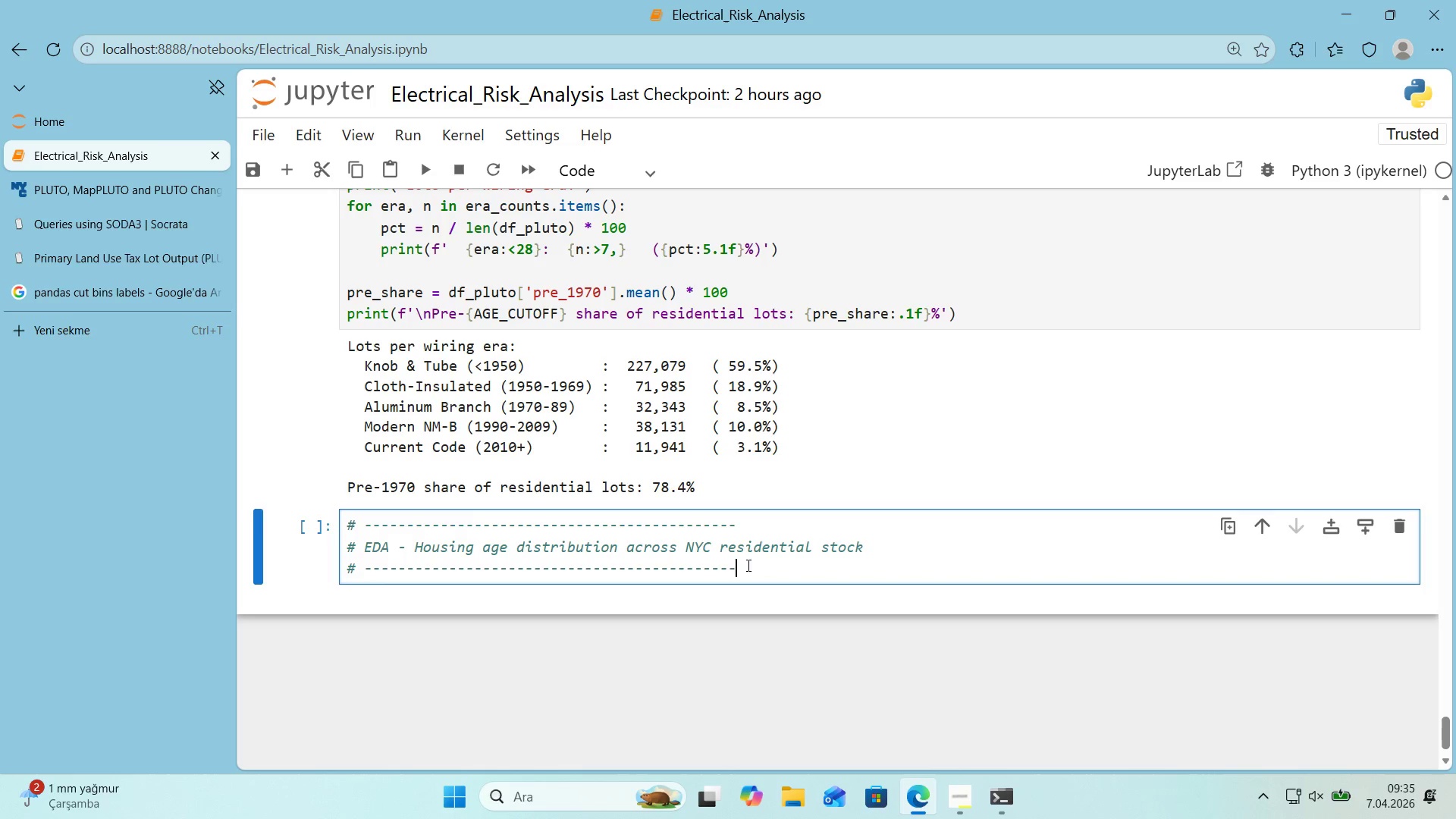 
key(Control+ControlLeft)
 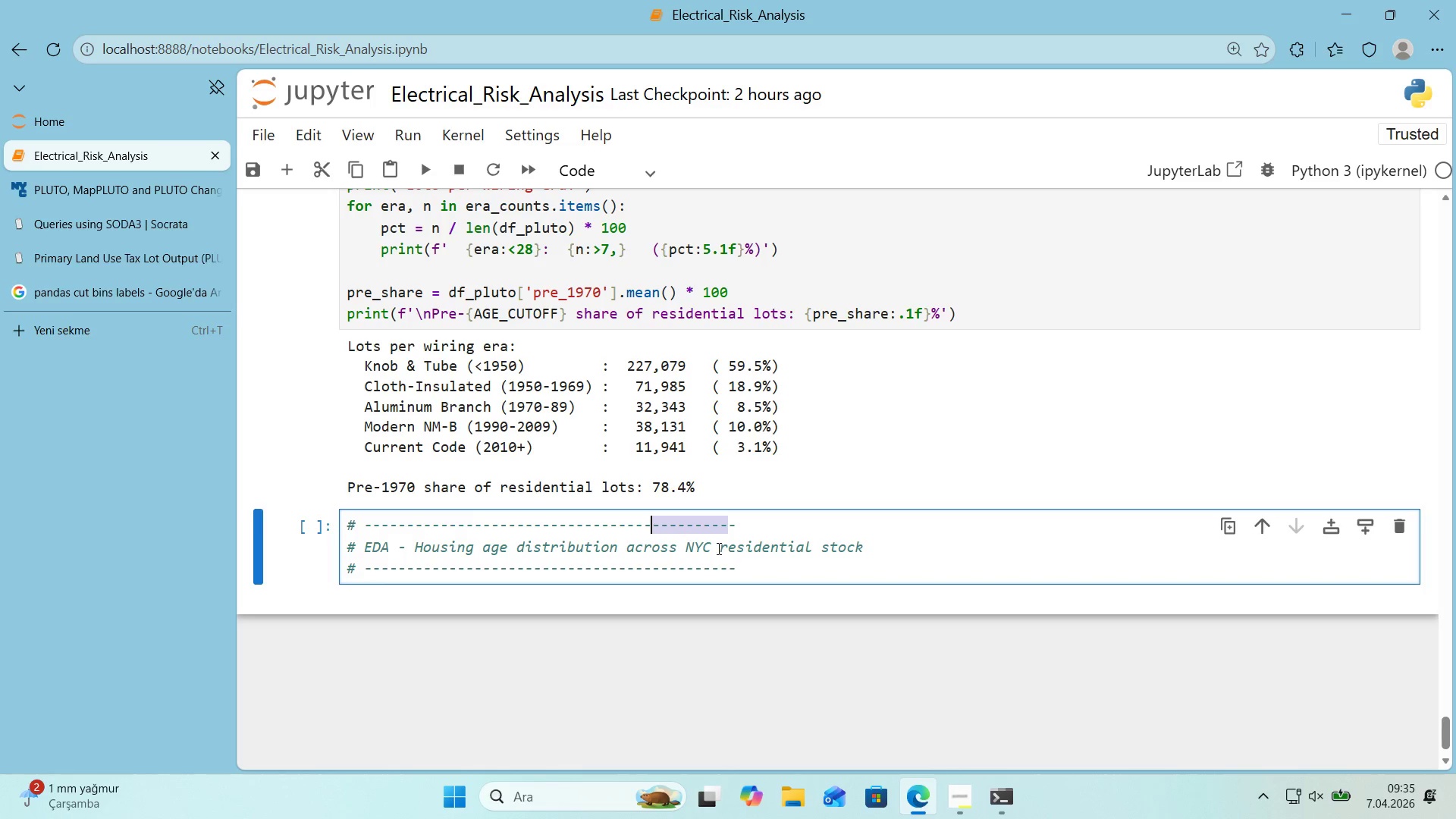 
key(Control+C)
 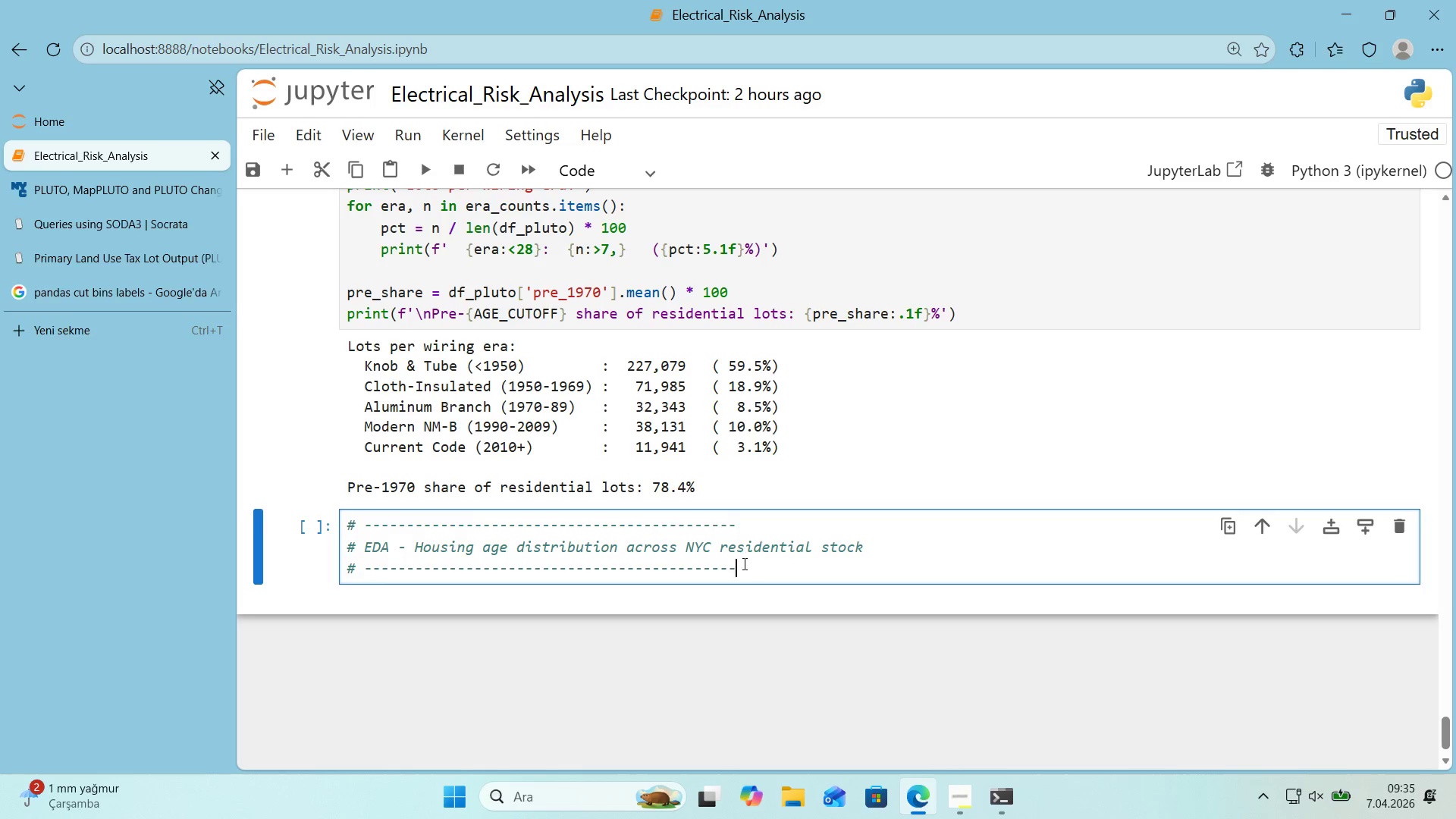 
key(Control+V)
 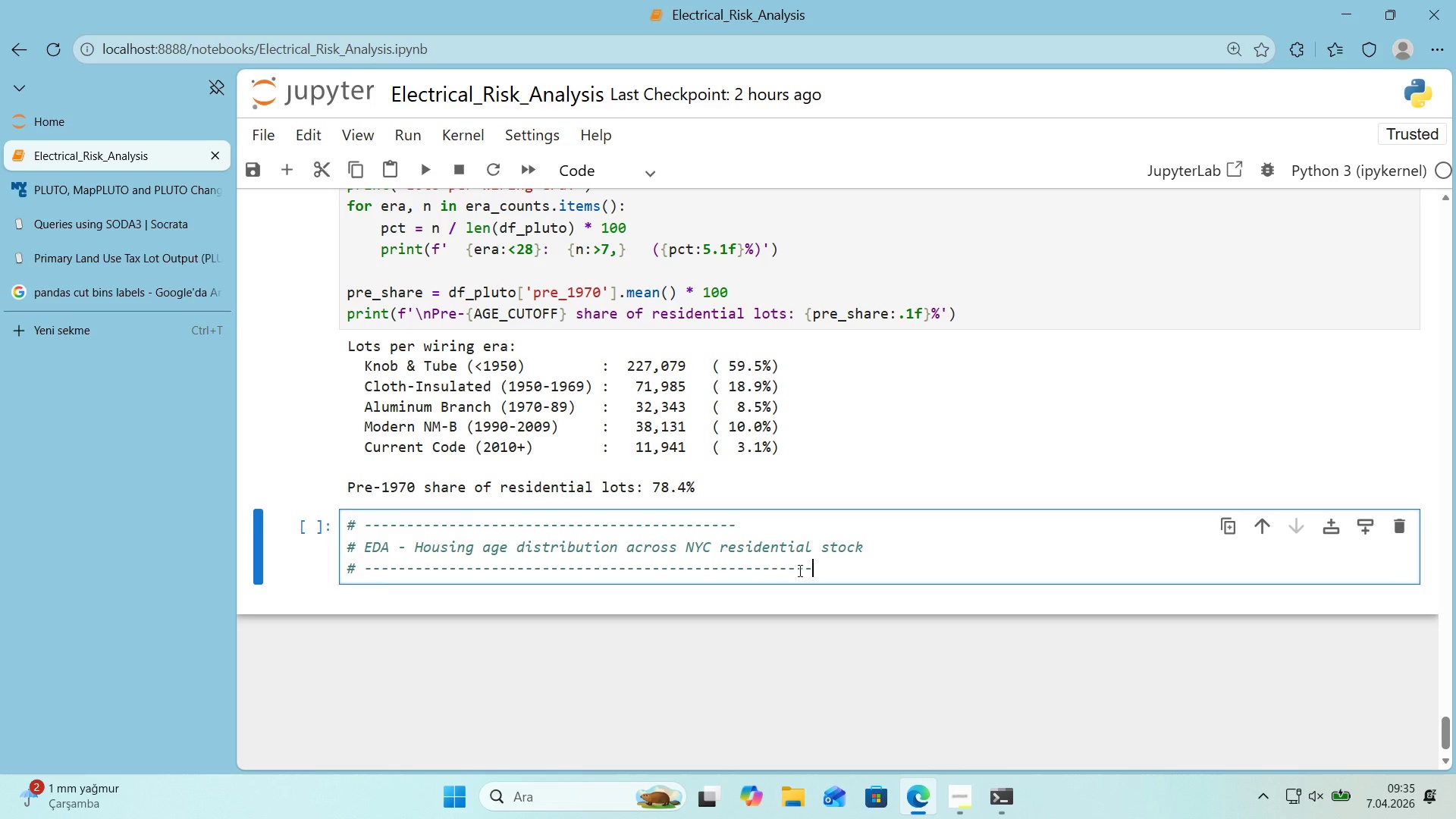 
key(Control+ControlLeft)
 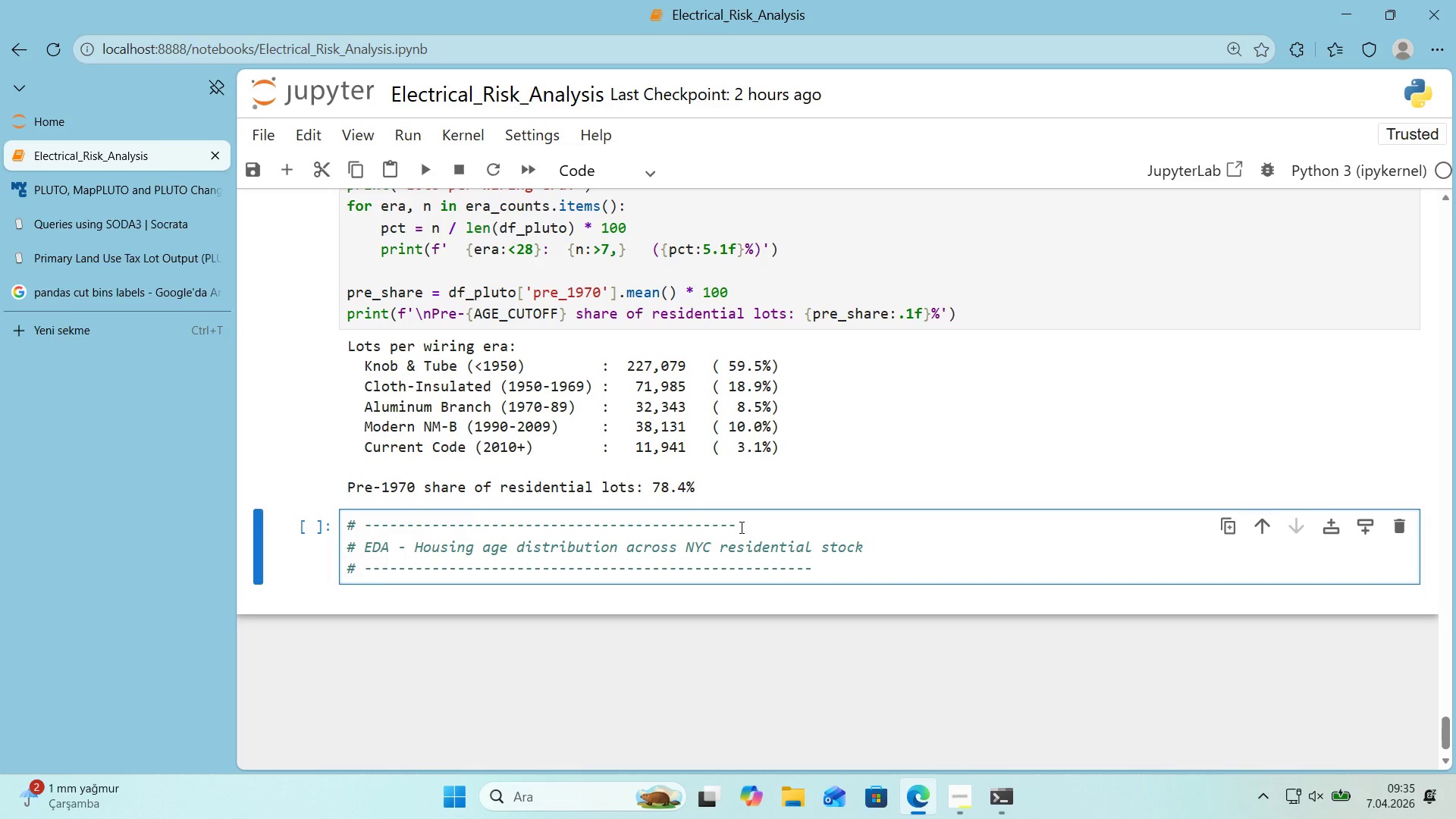 
key(Control+ControlLeft)
 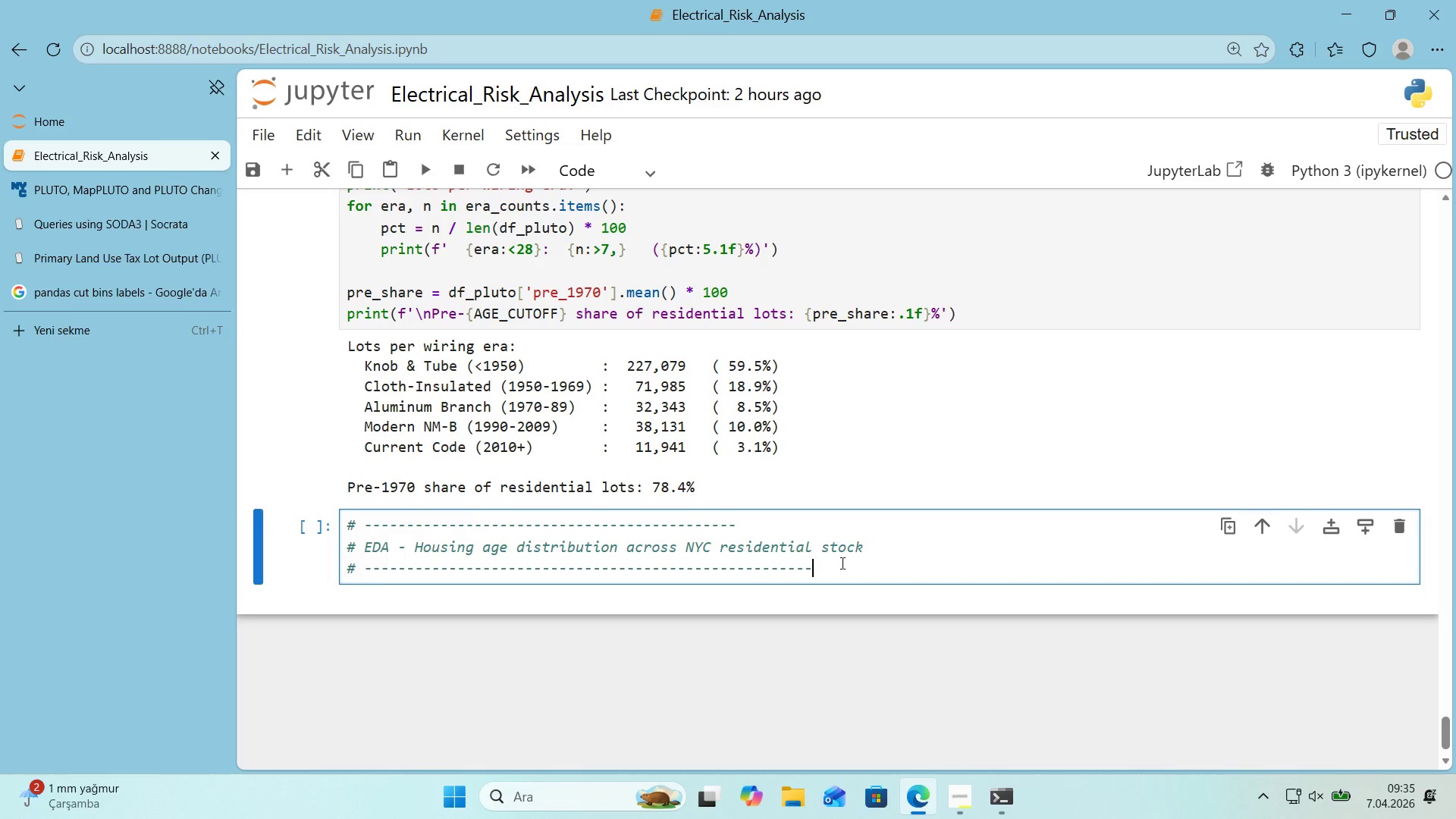 
key(Control+V)
 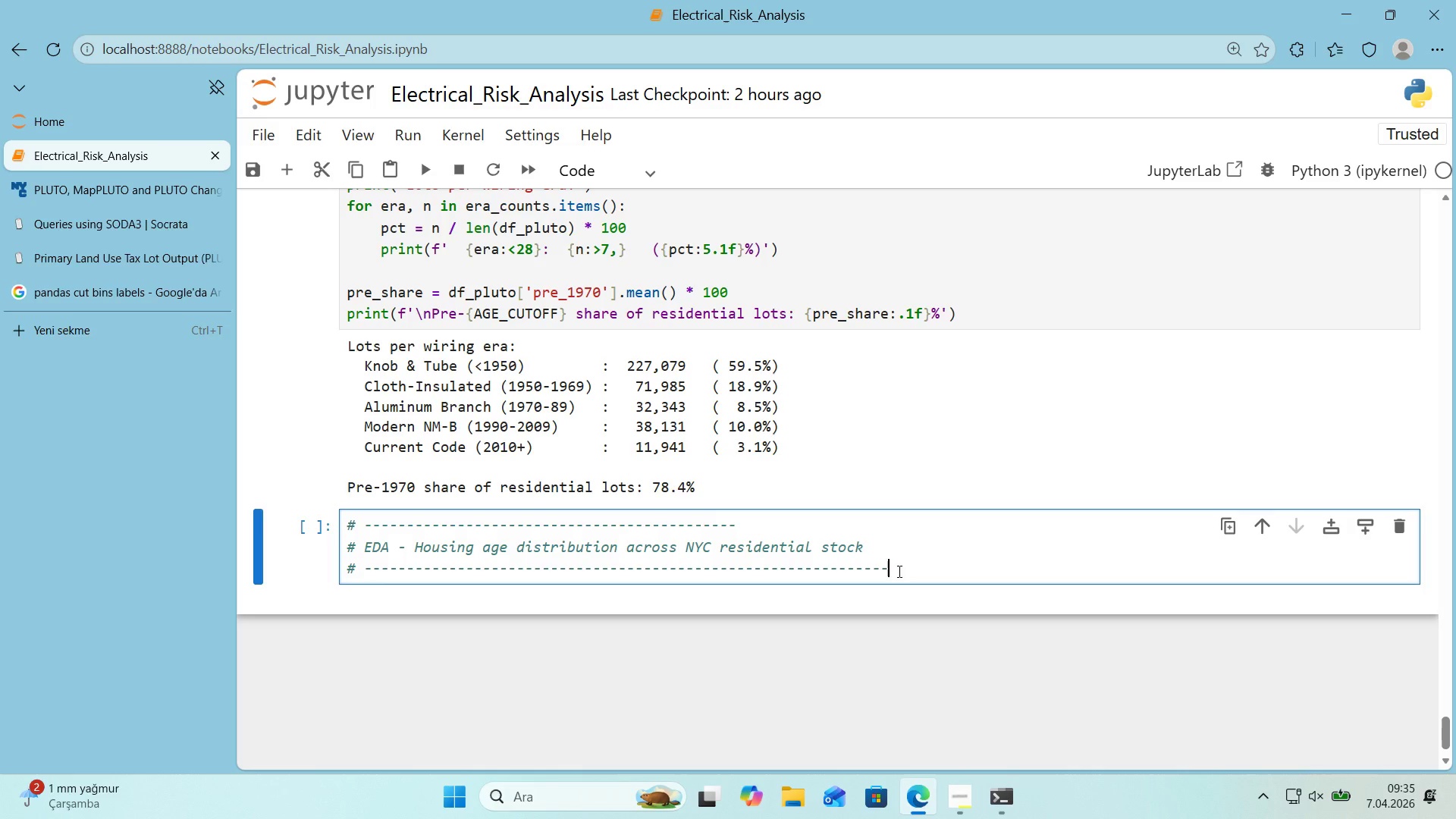 
left_click_drag(start_coordinate=[898, 571], to_coordinate=[867, 571])
 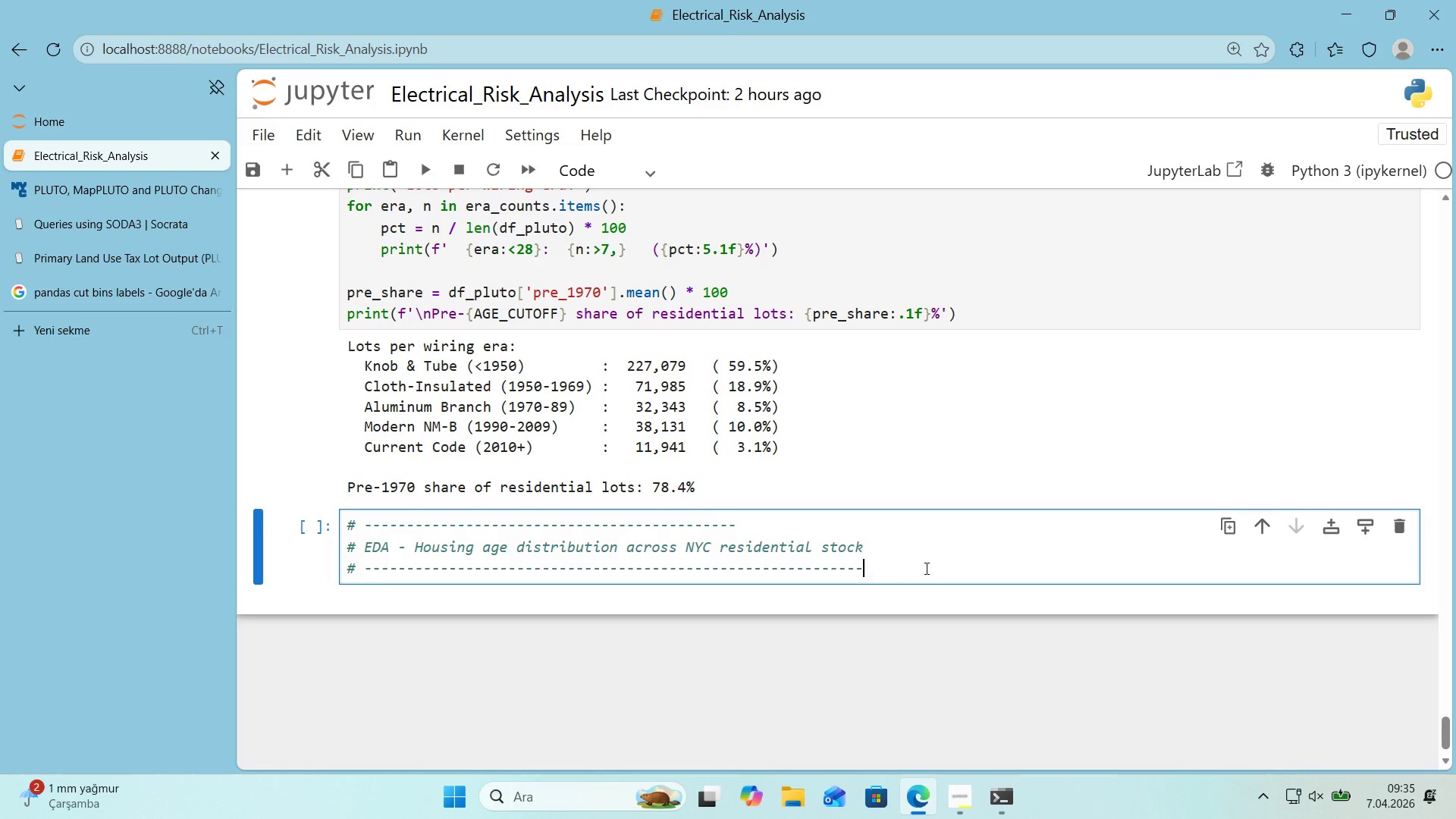 
key(Backspace)
 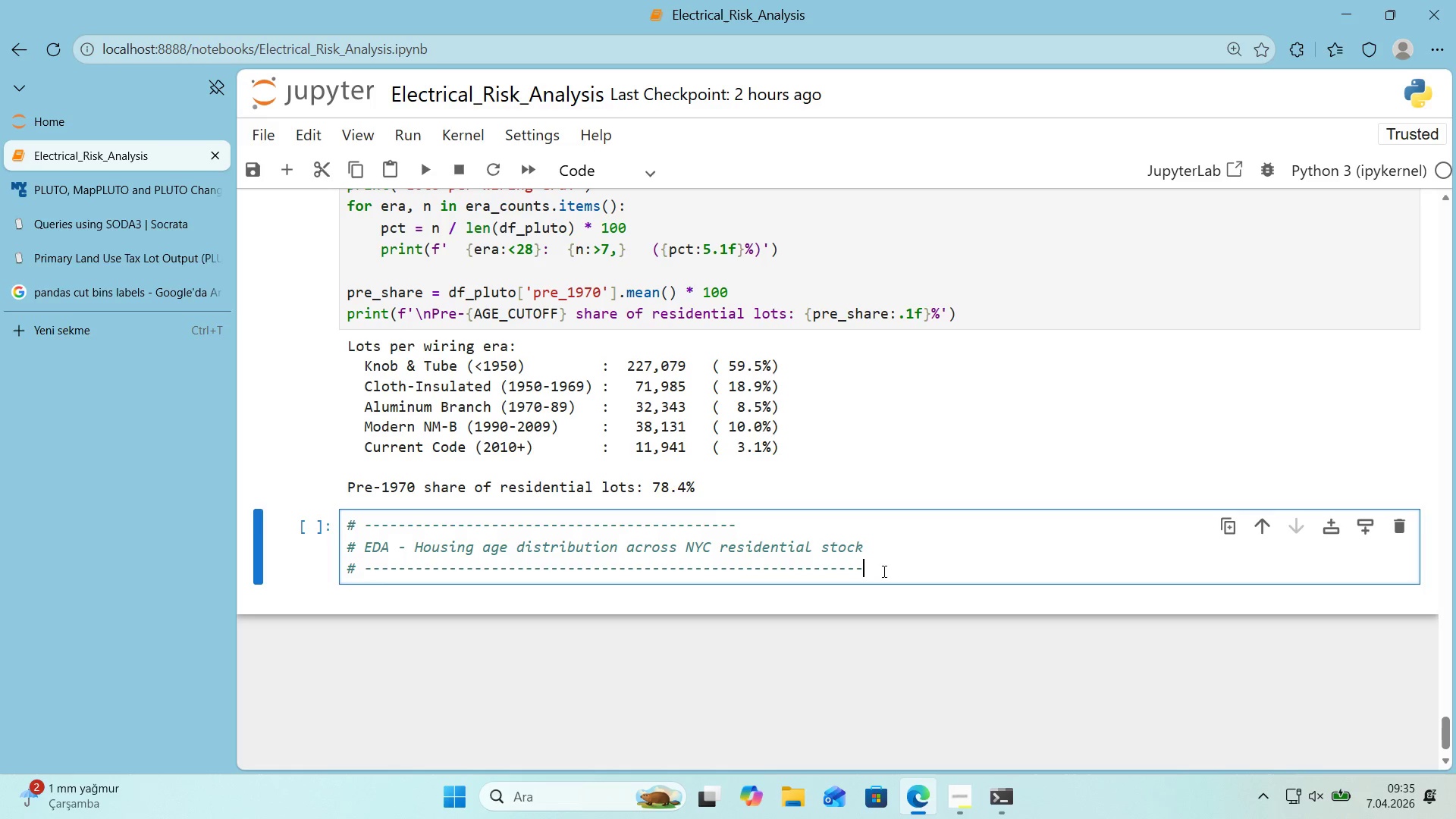 
left_click_drag(start_coordinate=[880, 571], to_coordinate=[350, 565])
 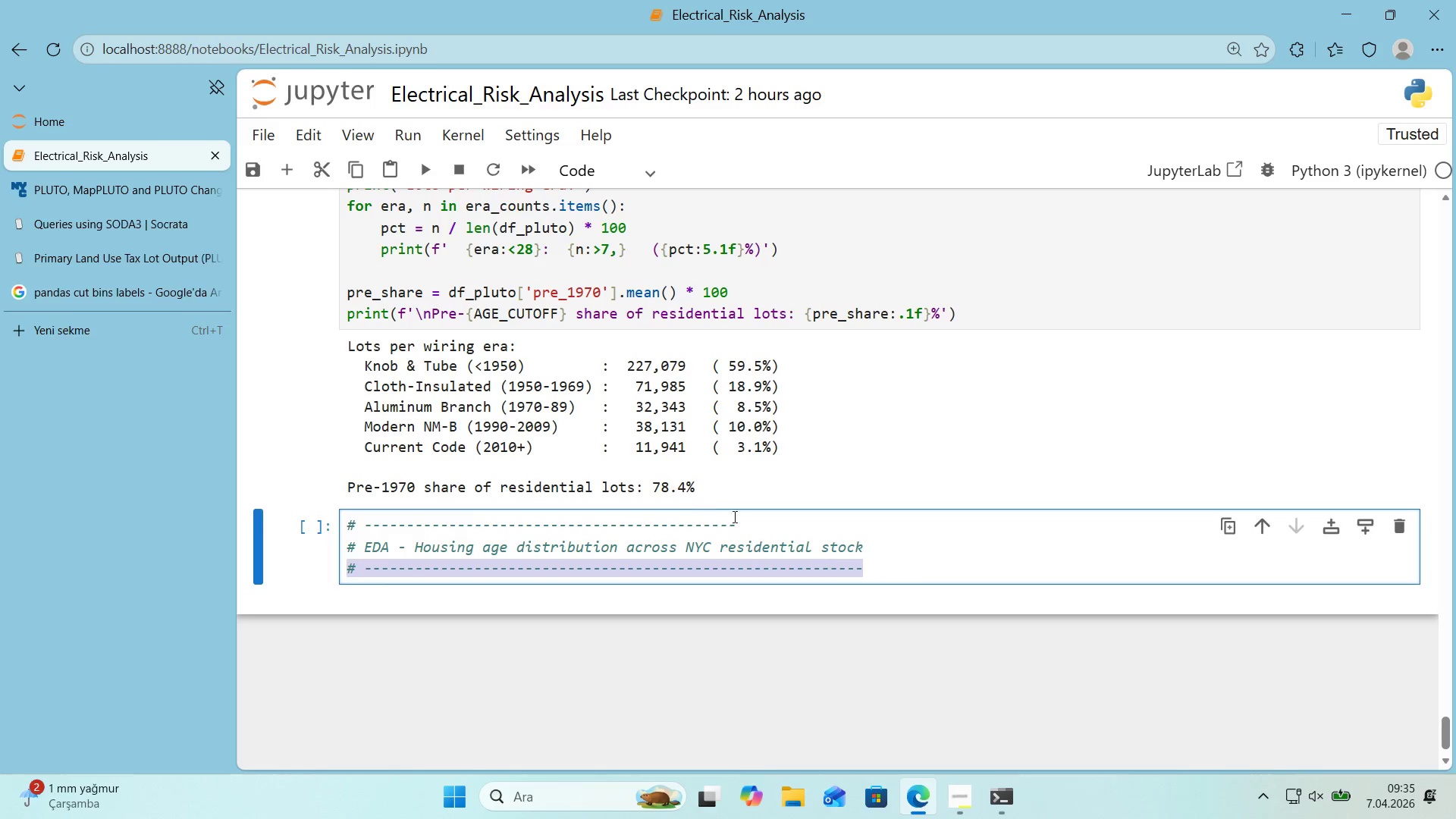 
key(Control+ControlLeft)
 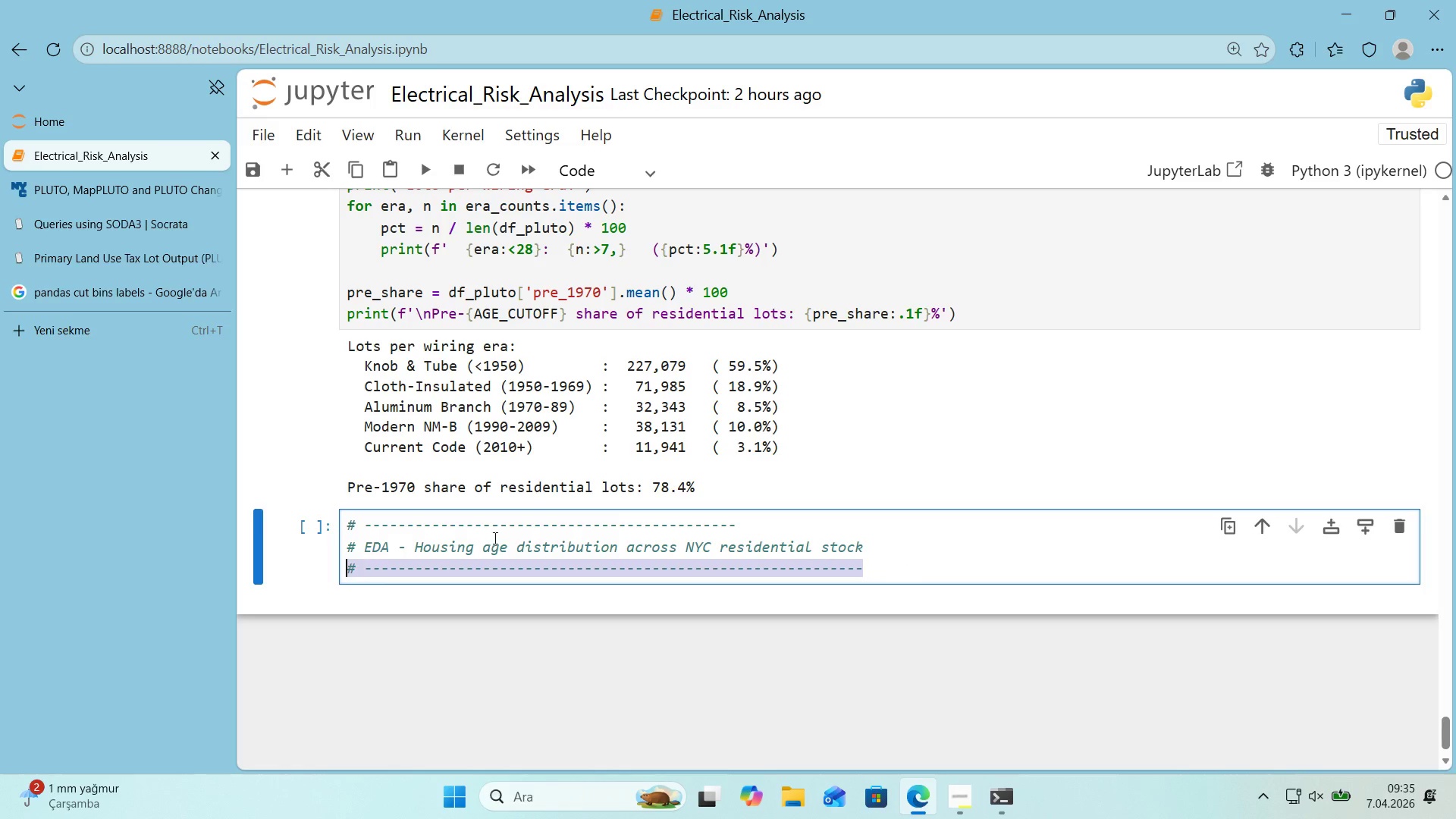 
key(Control+C)
 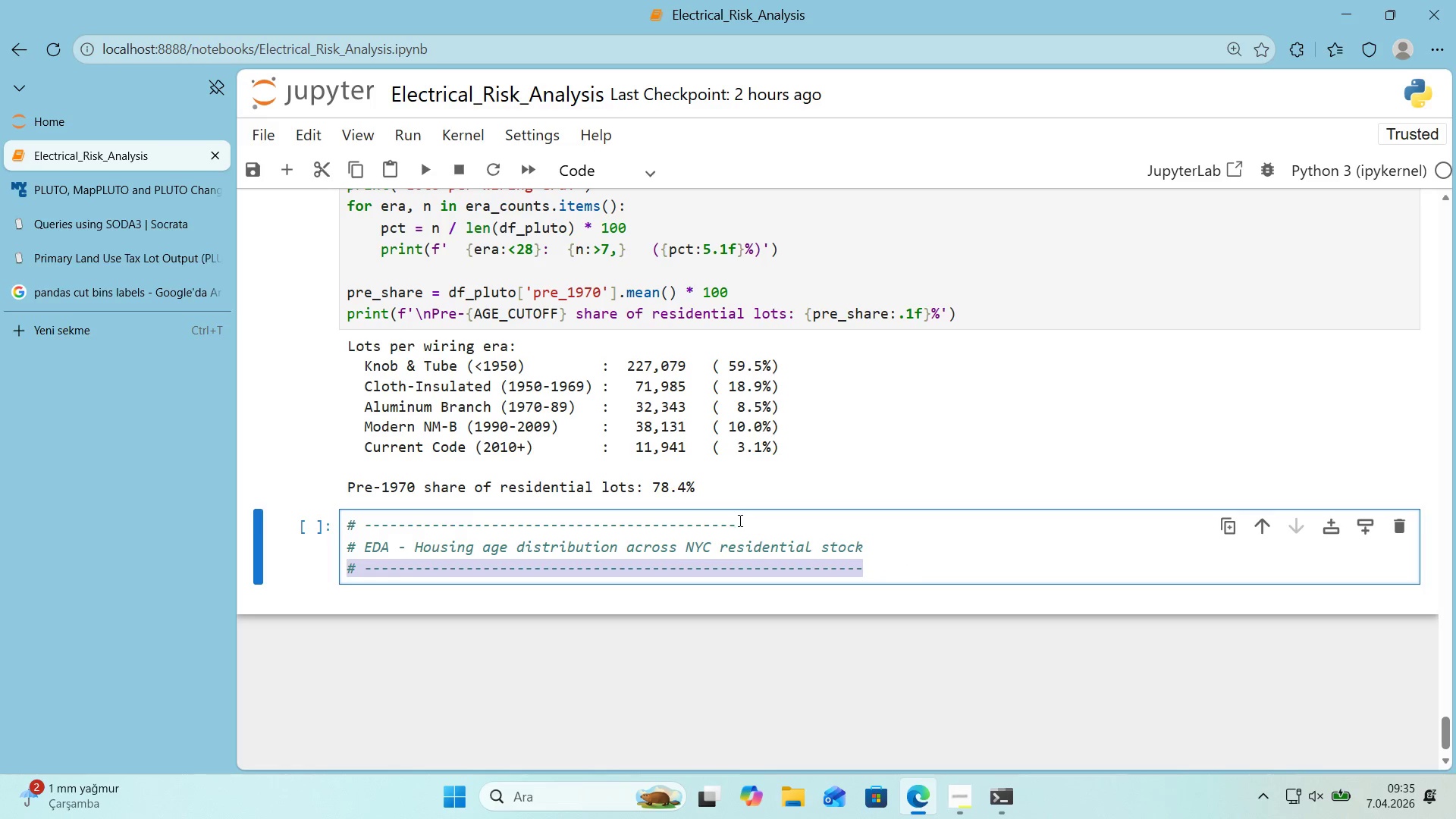 
left_click_drag(start_coordinate=[739, 522], to_coordinate=[340, 523])
 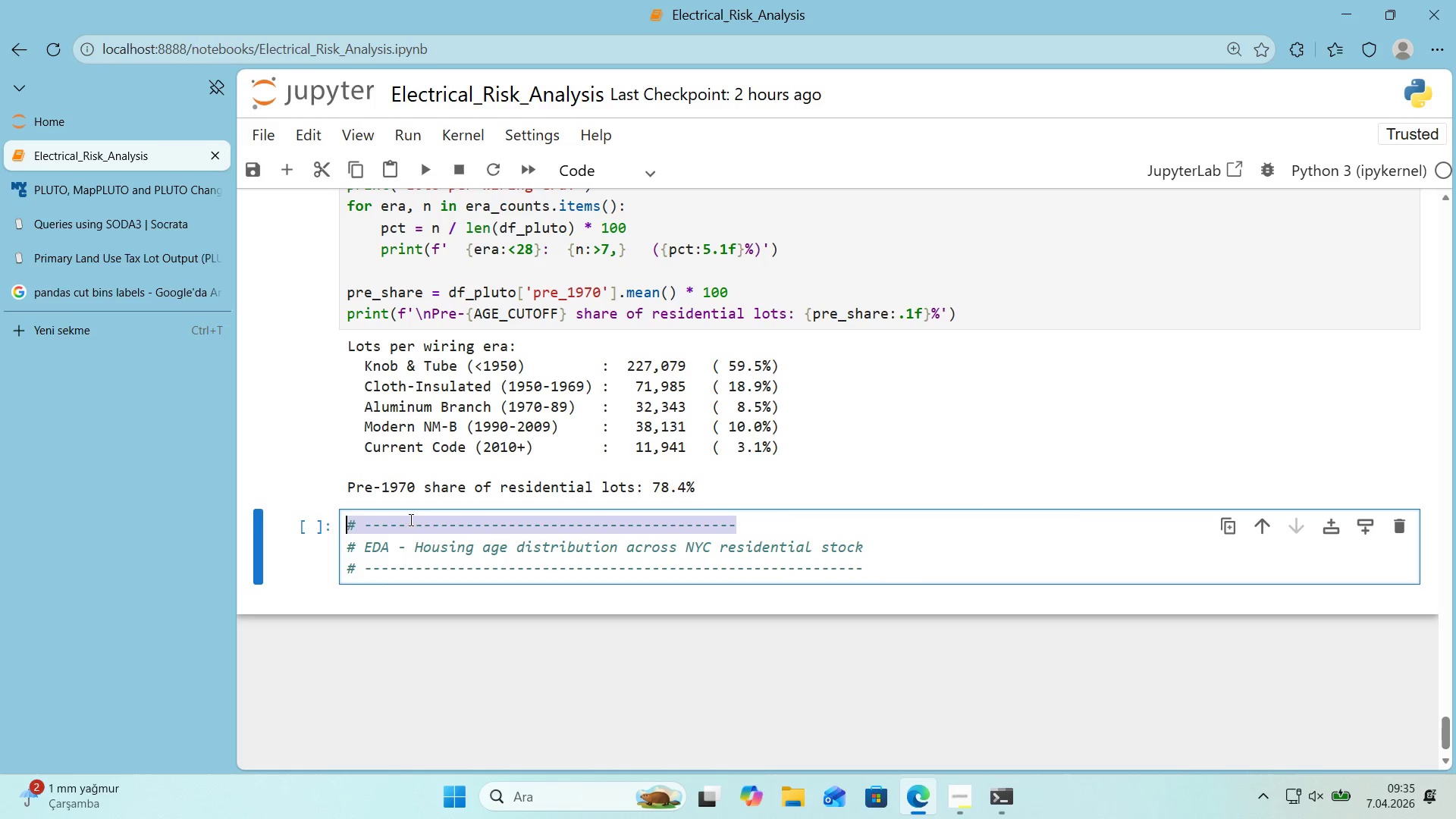 
key(Control+V)
 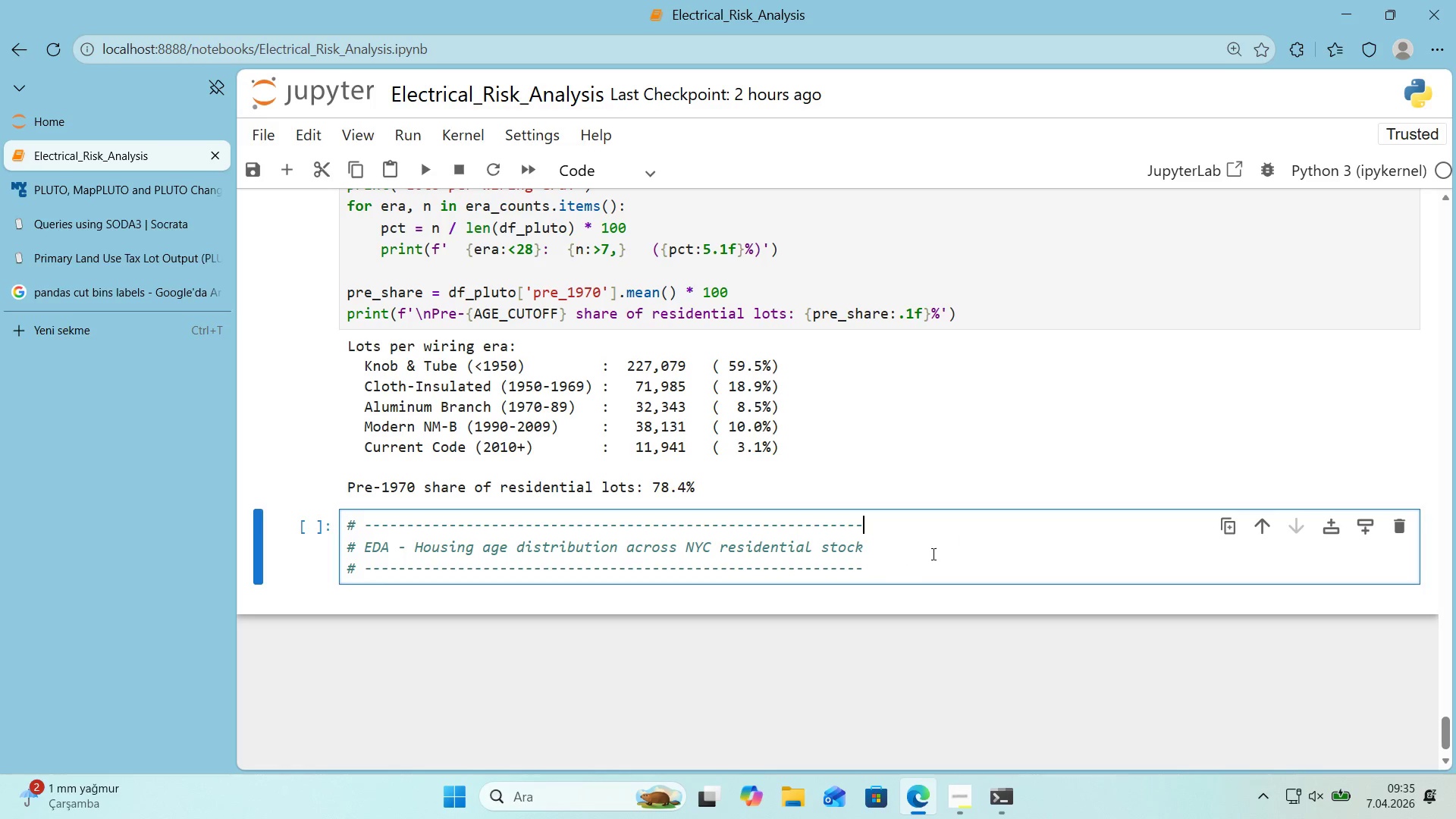 
left_click([923, 566])
 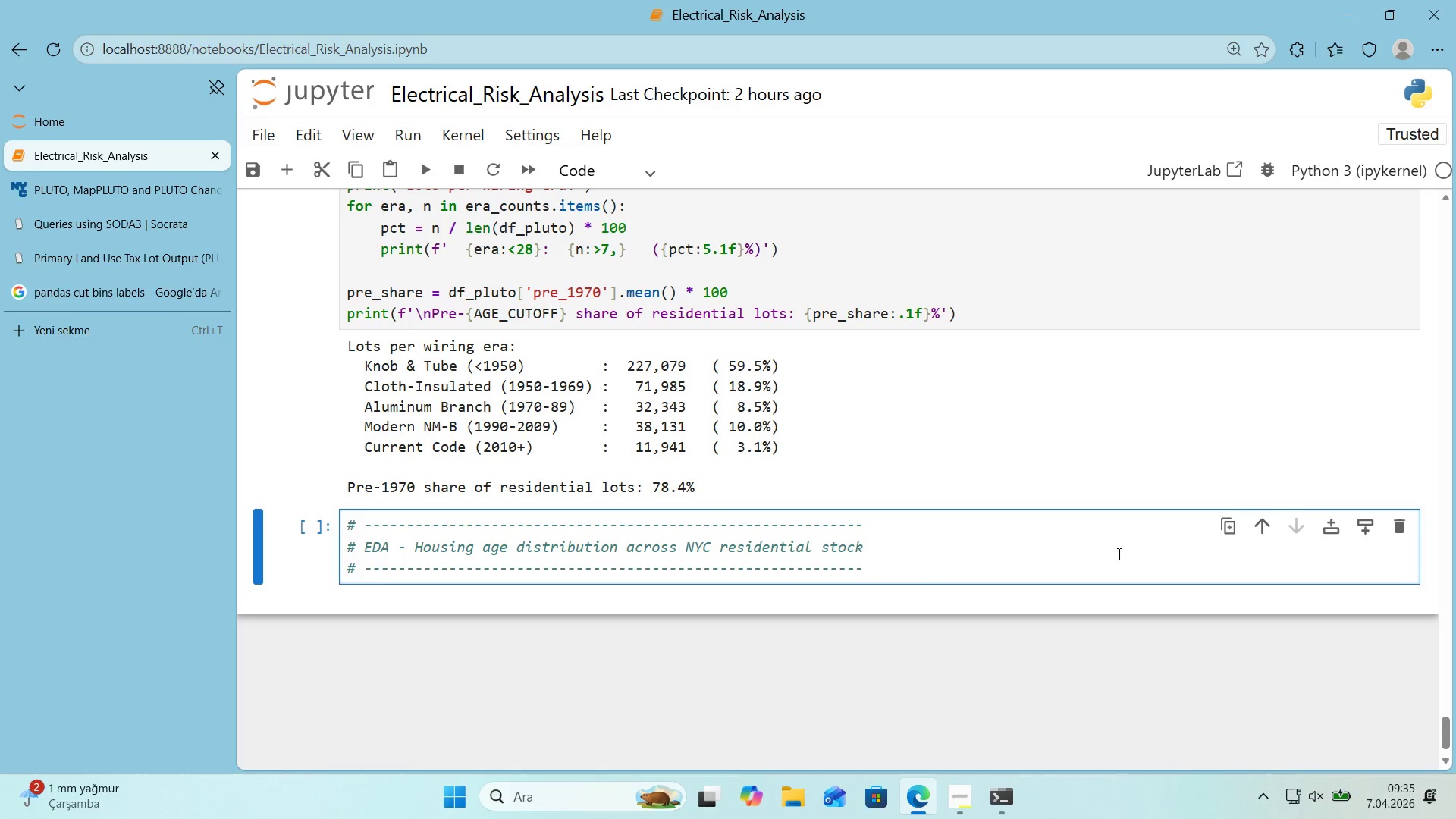 
key(Enter)
 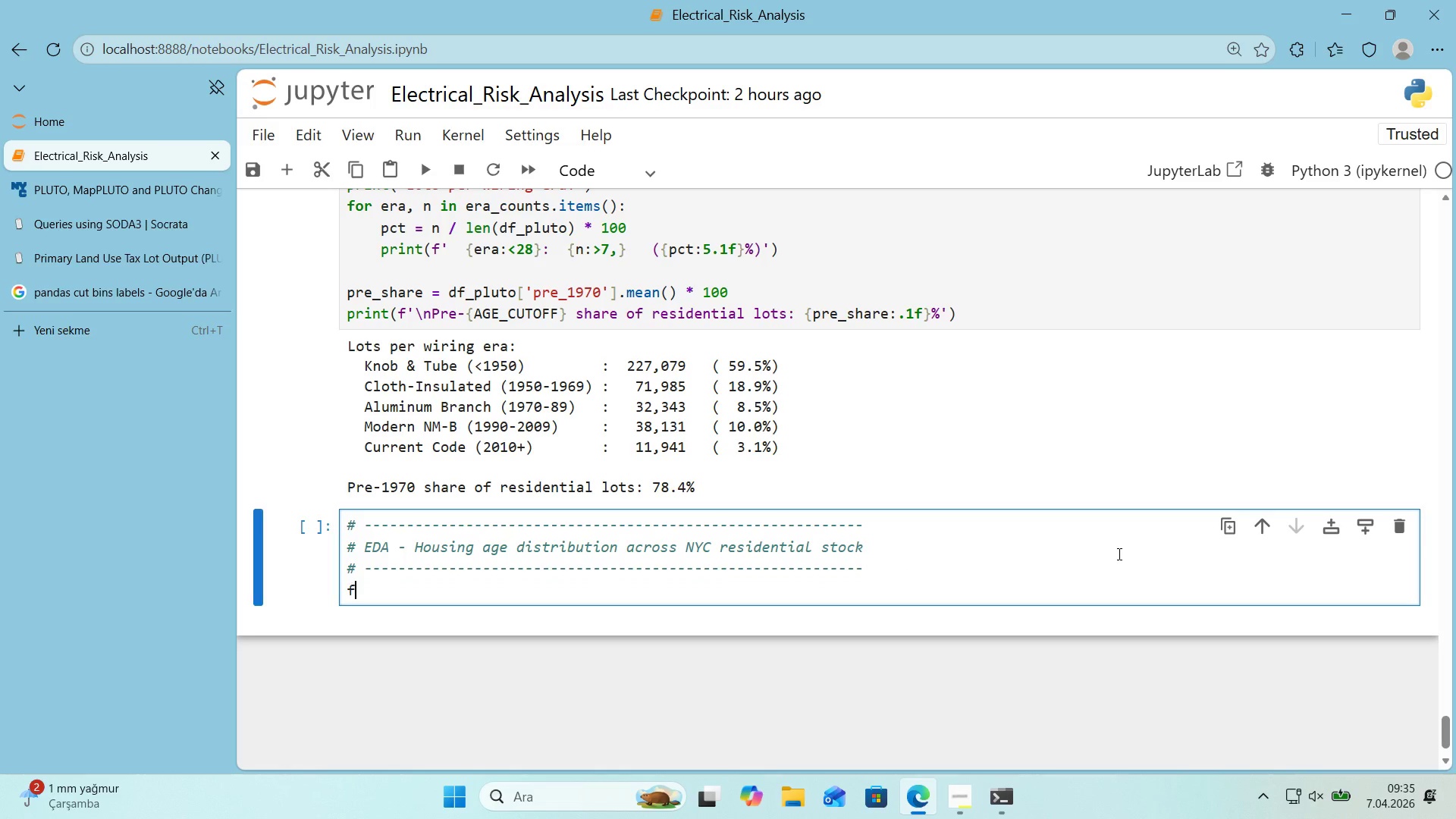 
type(f'g, axes ) )
 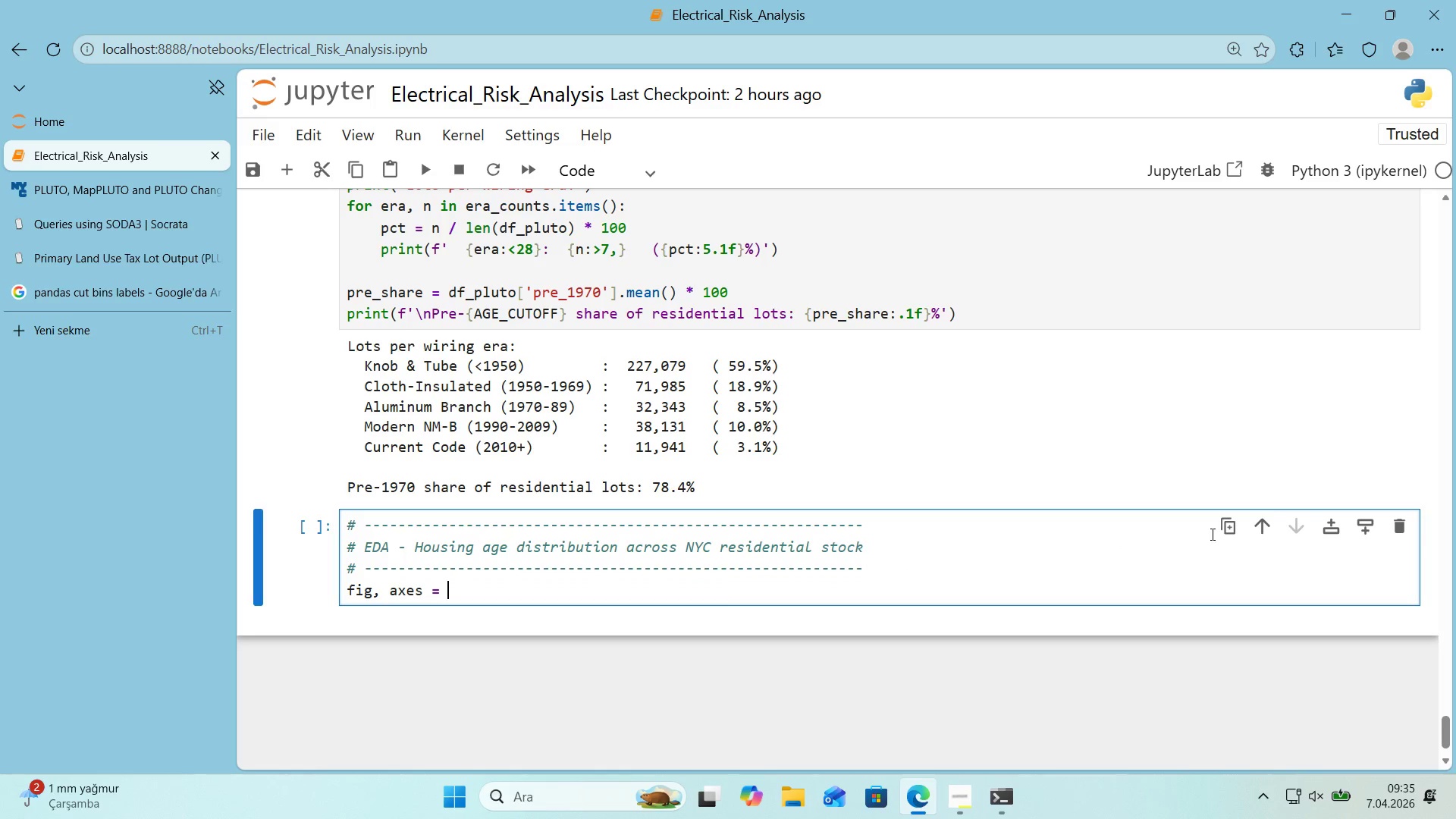 
type(plt.subplots*()
 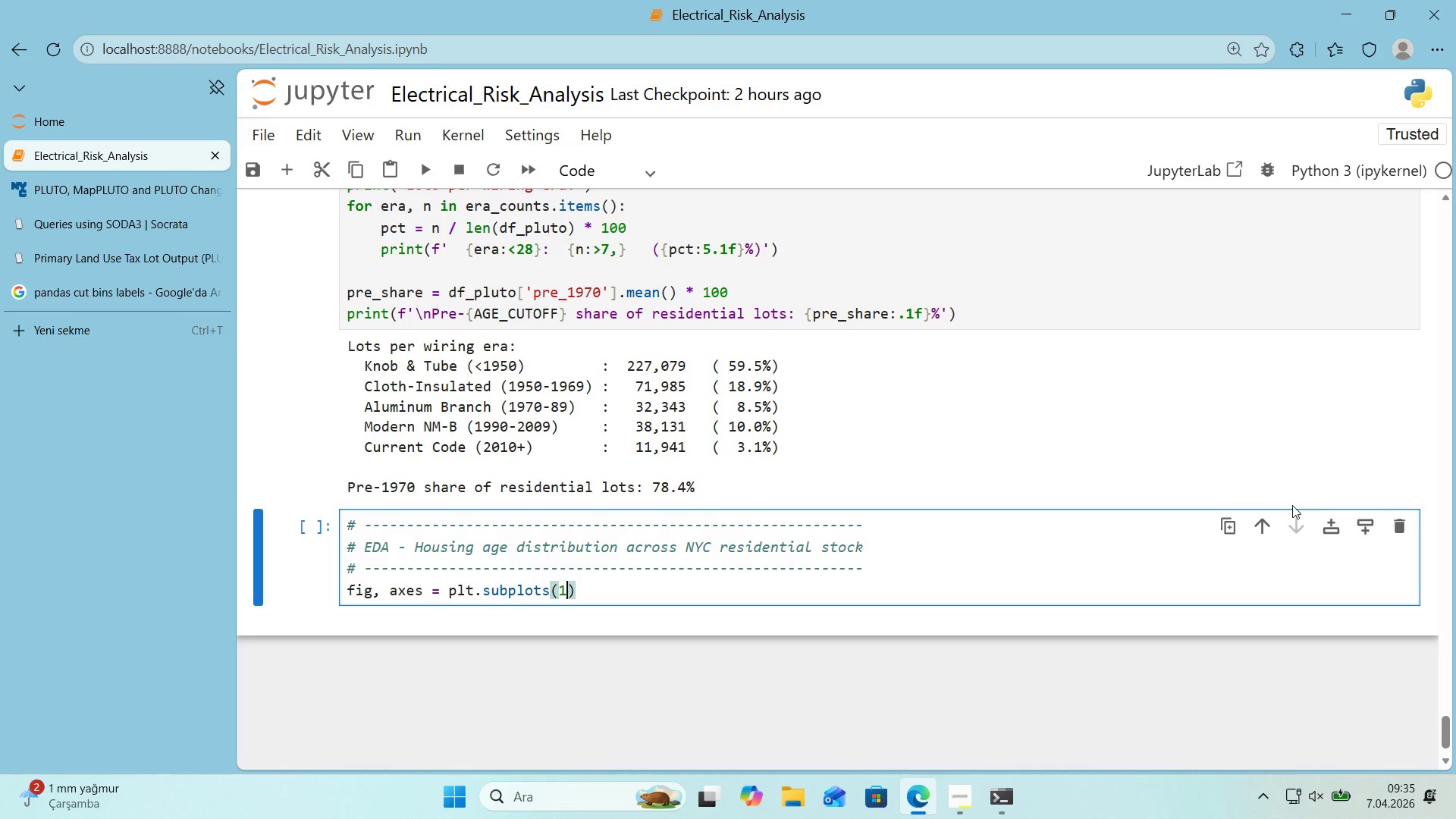 
 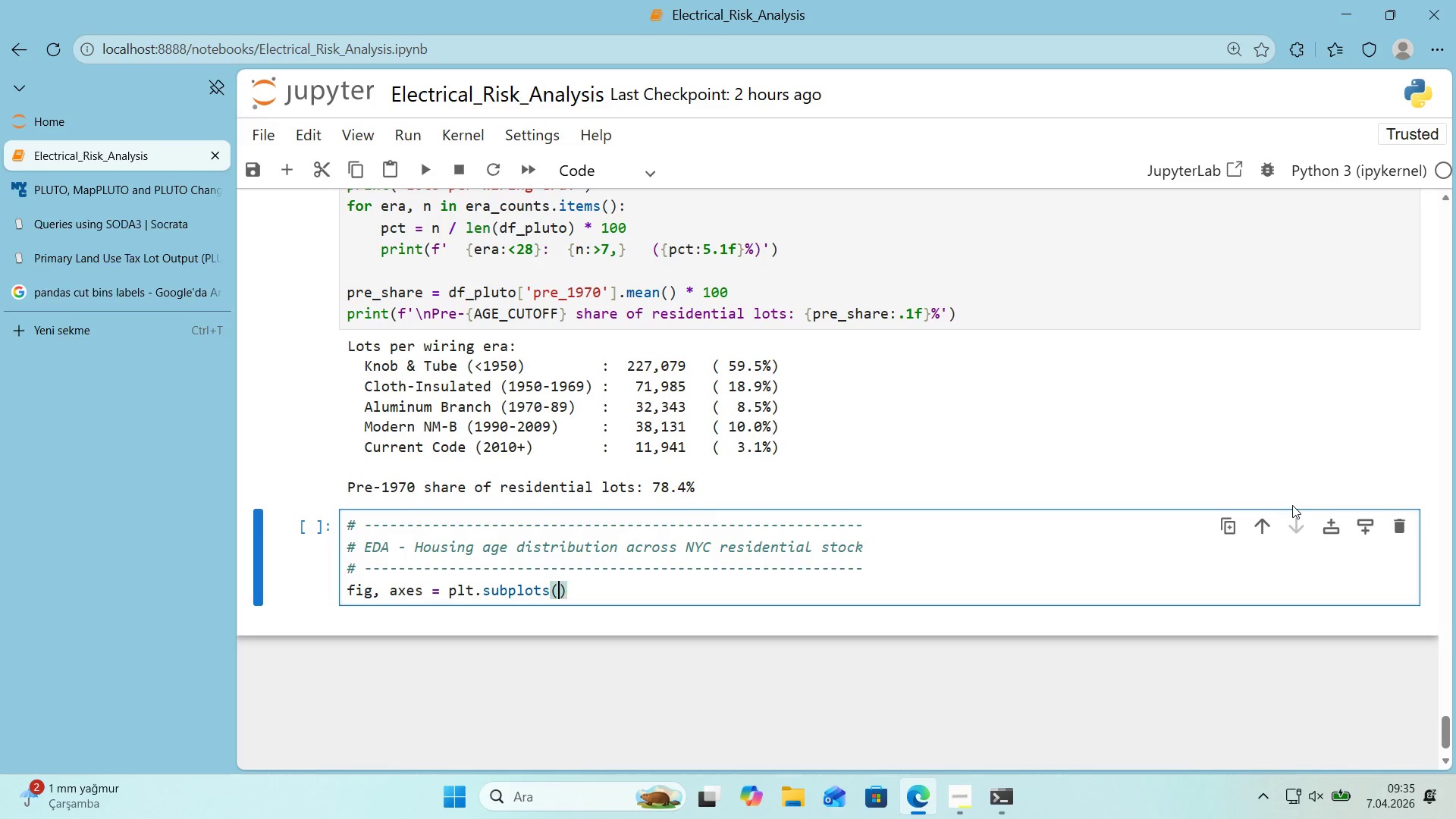 
key(ArrowLeft)
 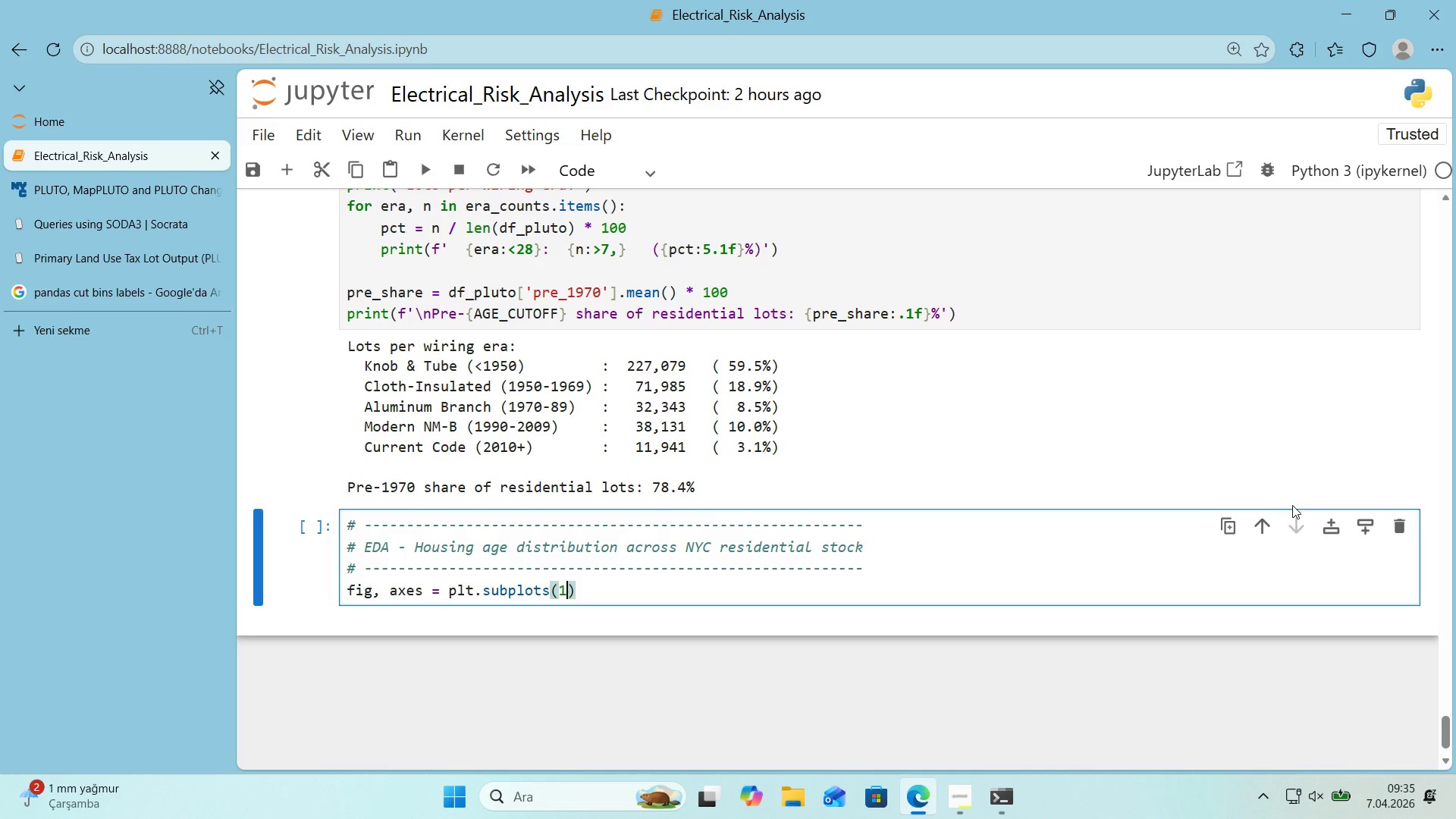 
type(1, 2, f'gs'ze))
 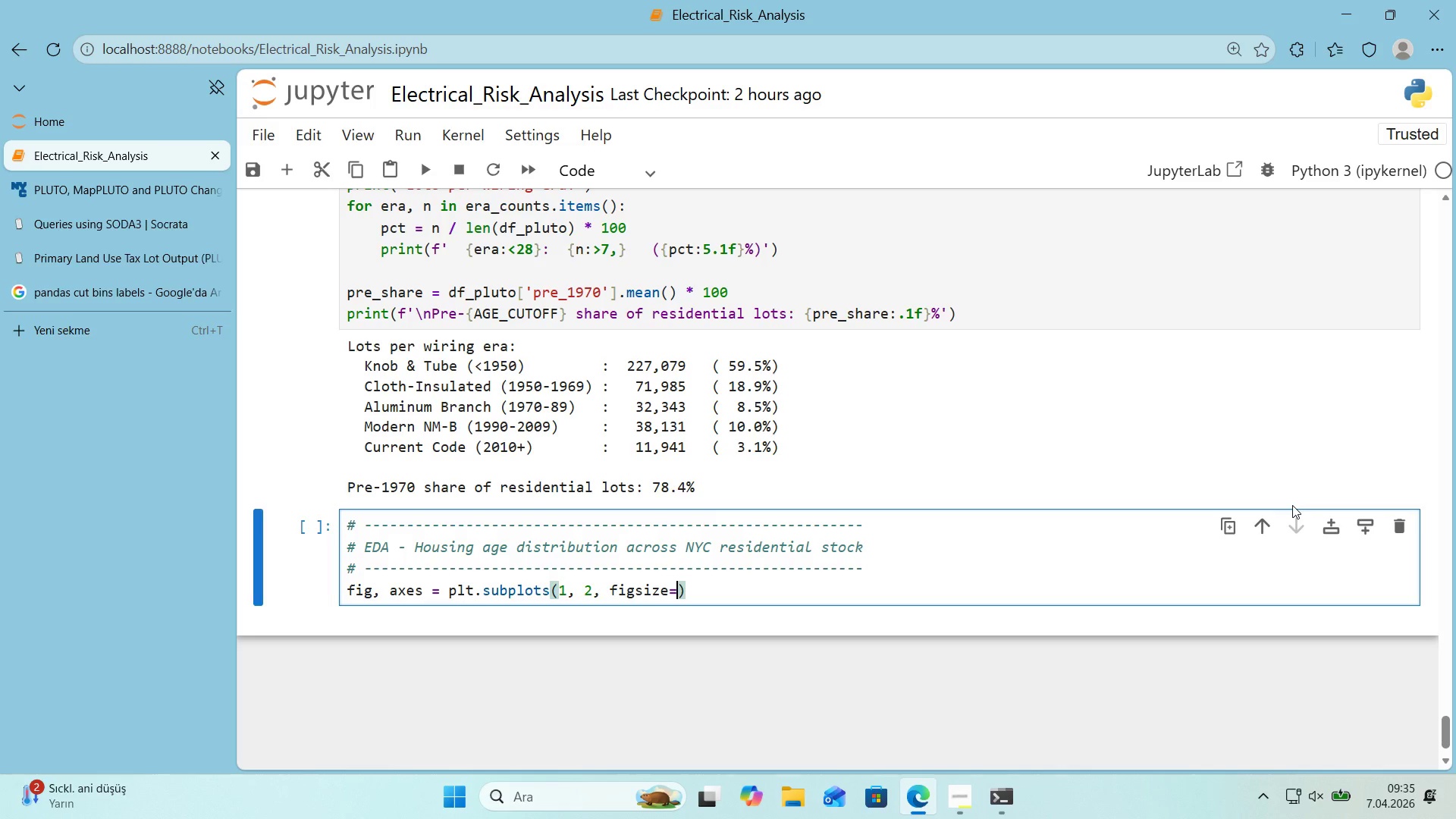 
type(*()
 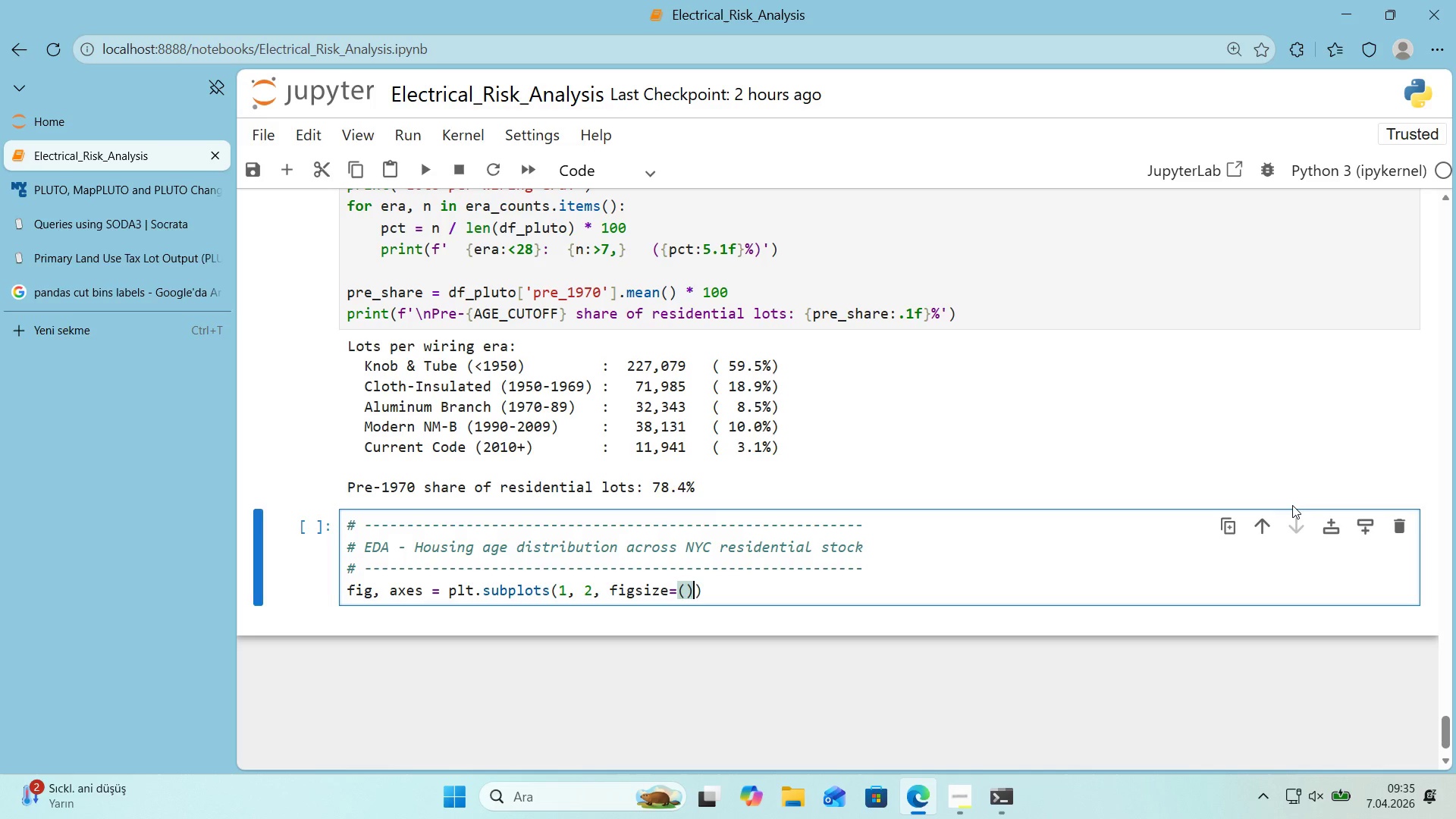 
key(ArrowLeft)
 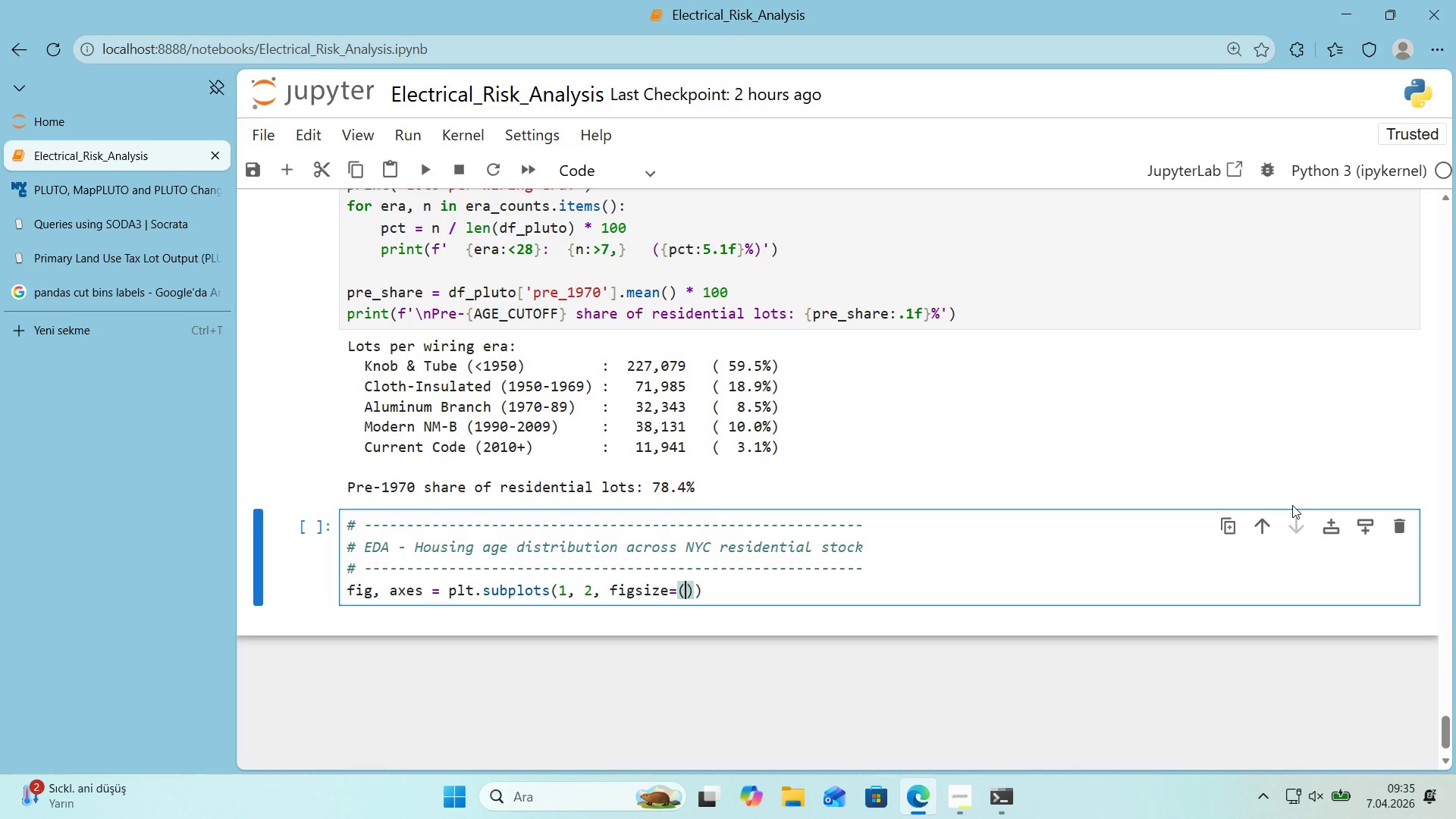 
key(Numpad1)
 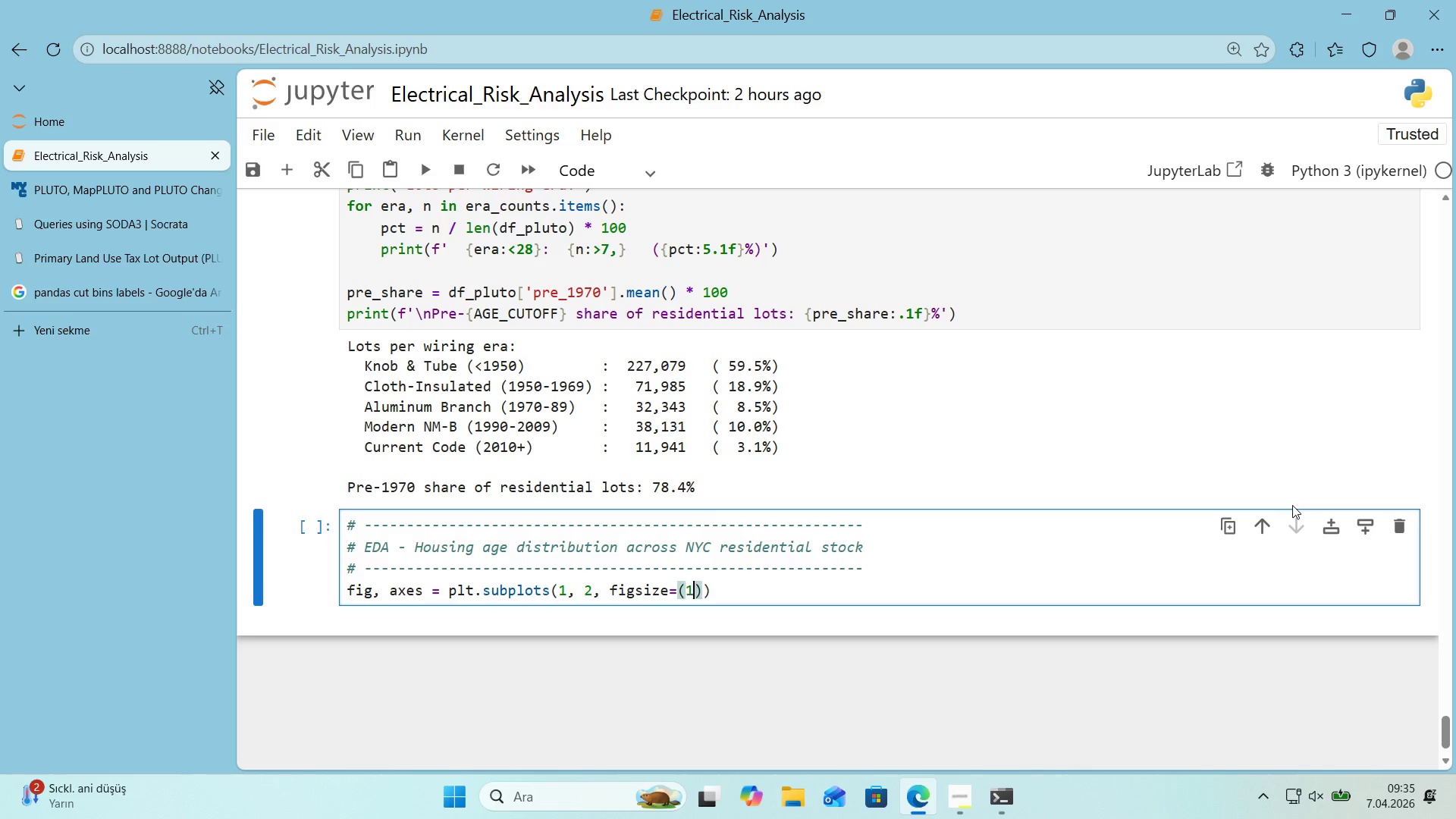 
key(Numpad5)
 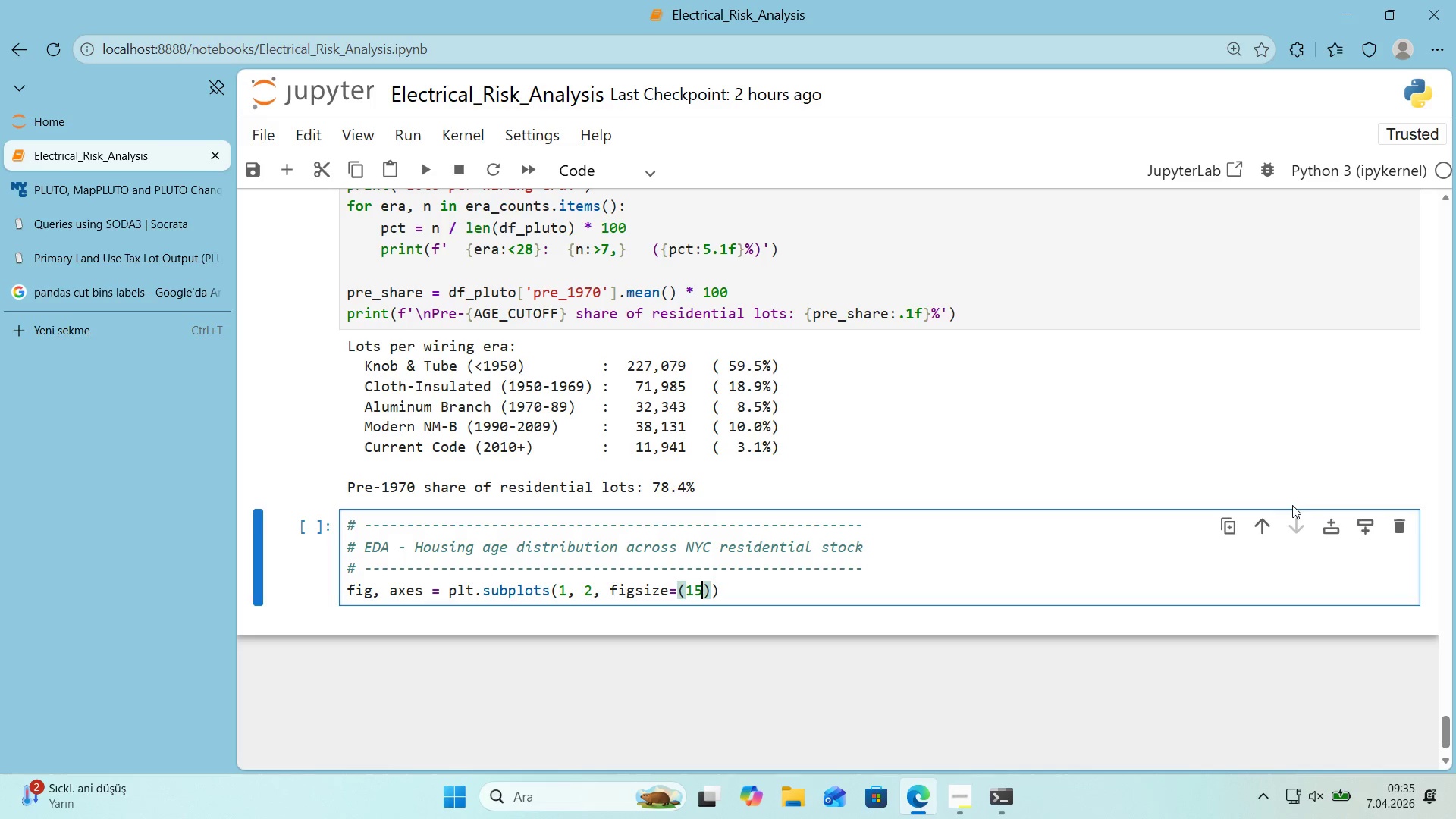 
key(Comma)
 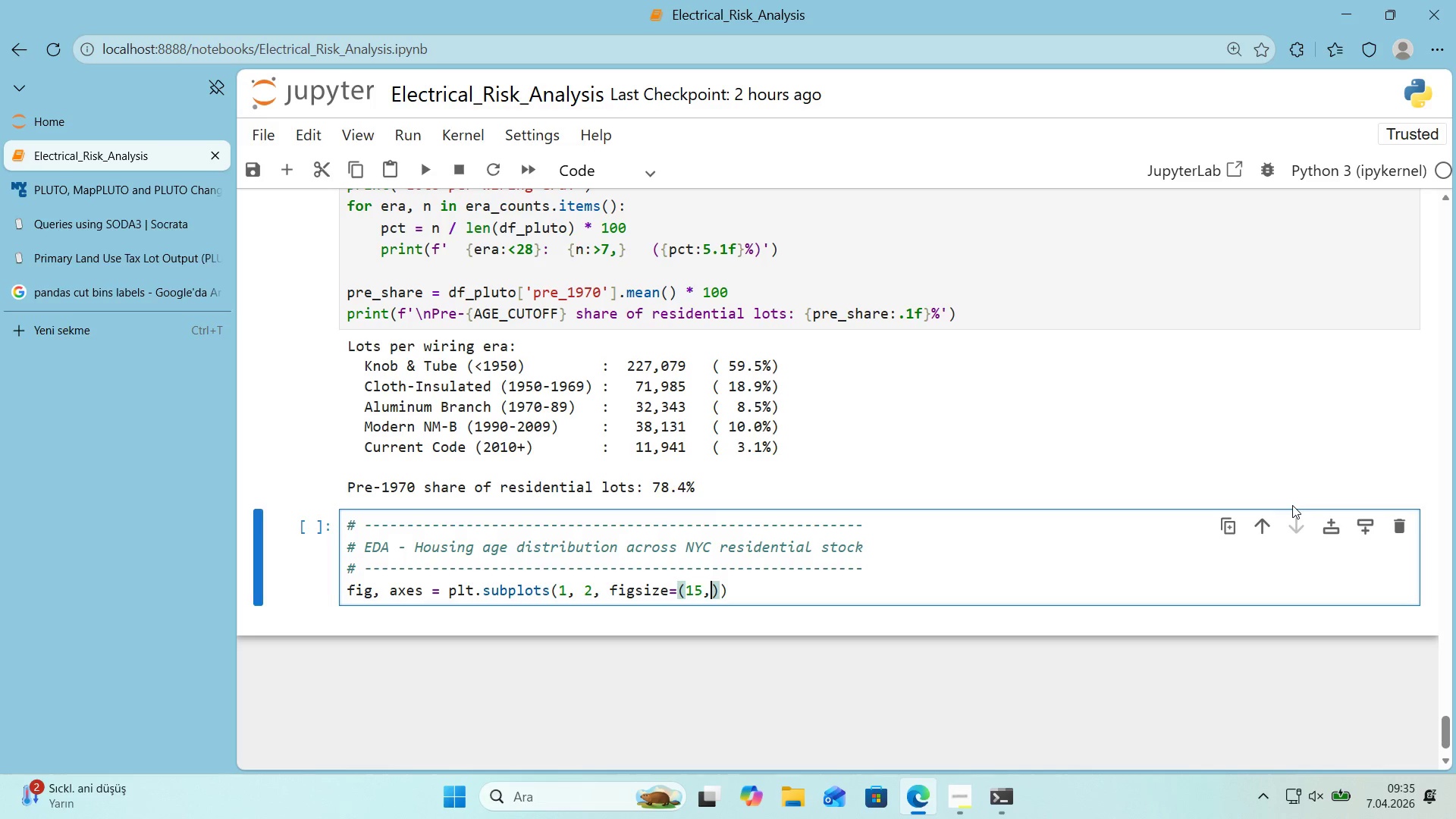 
key(Space)
 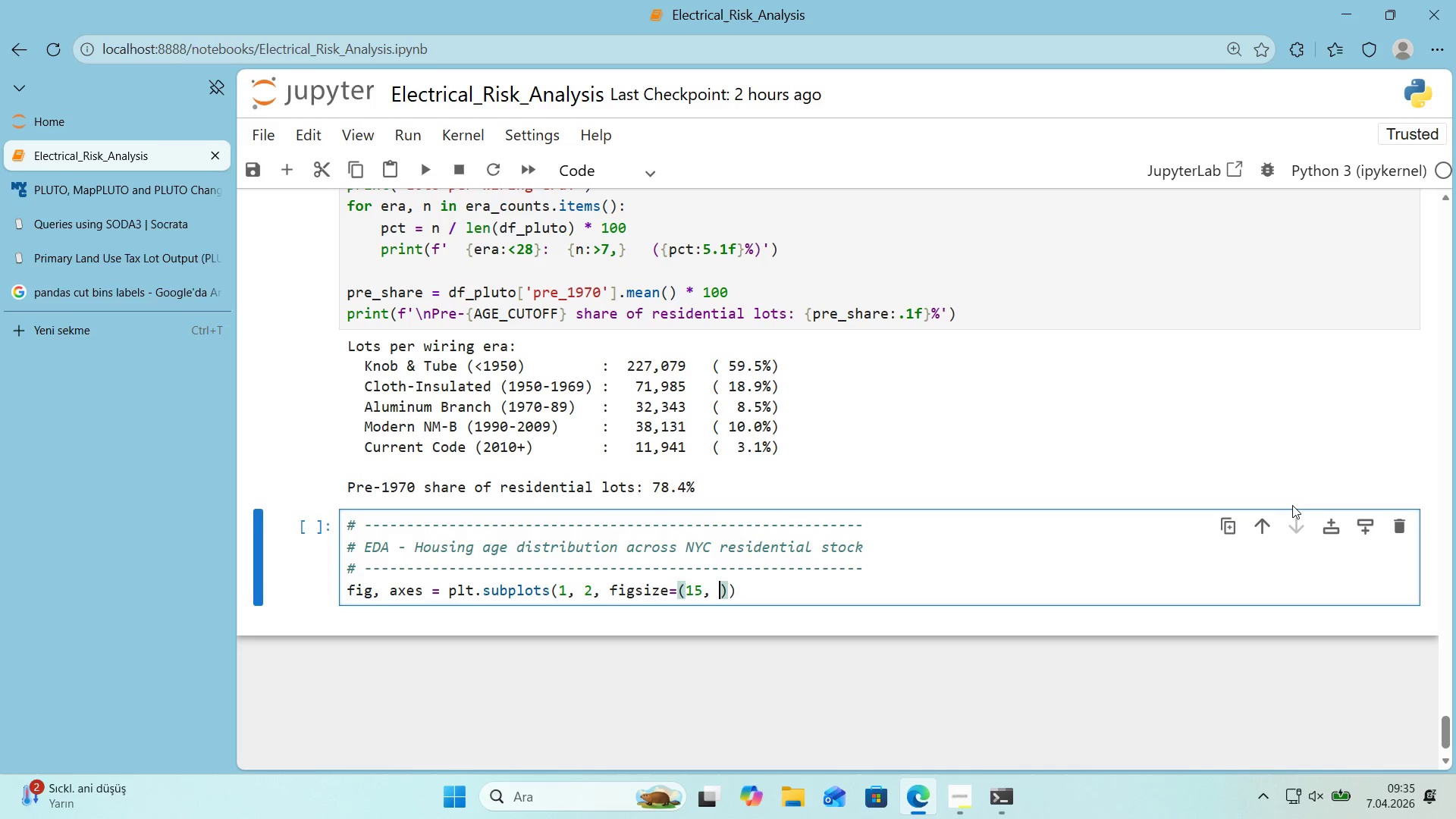 
key(Numpad5)
 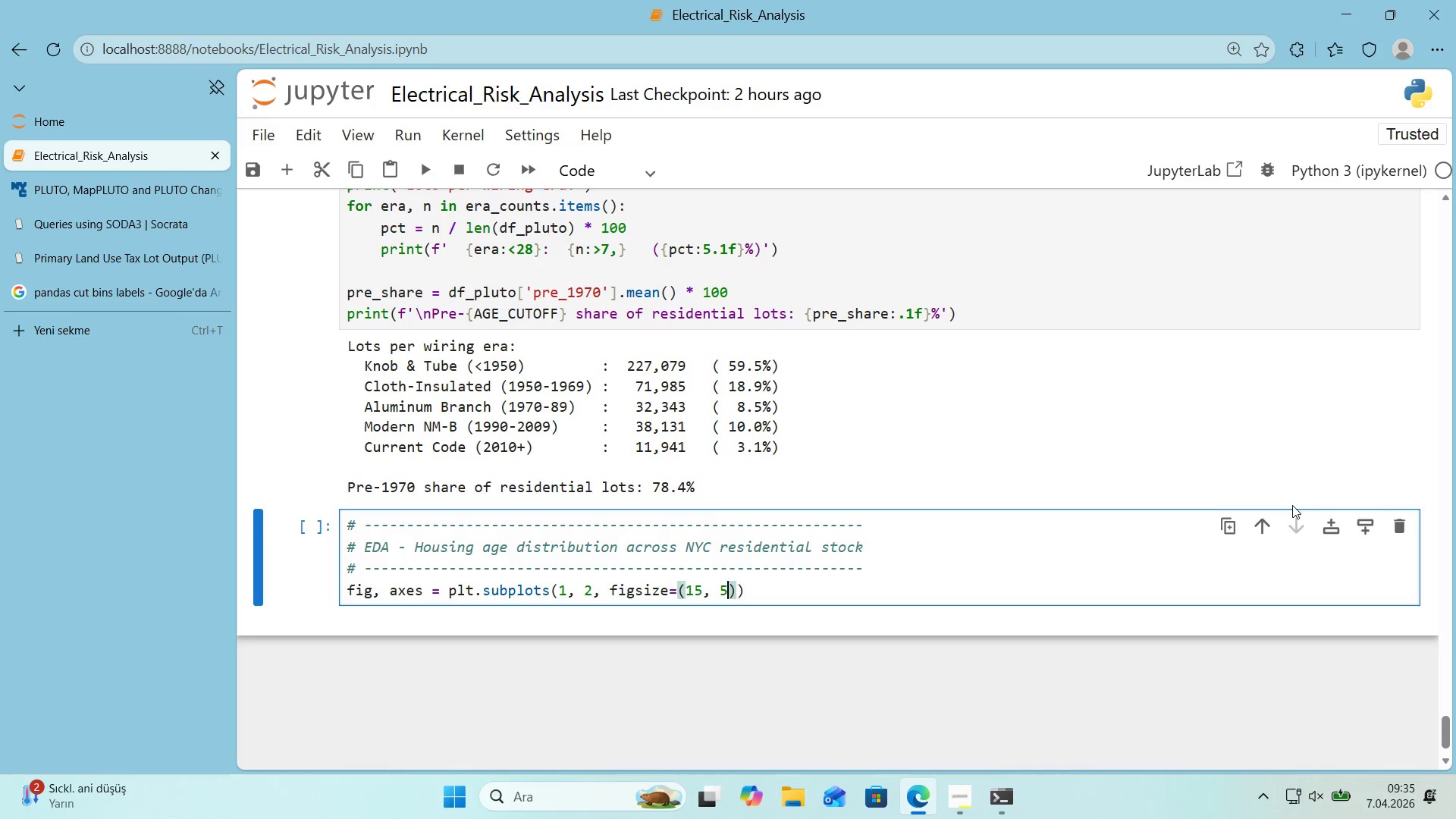 
key(ArrowRight)
 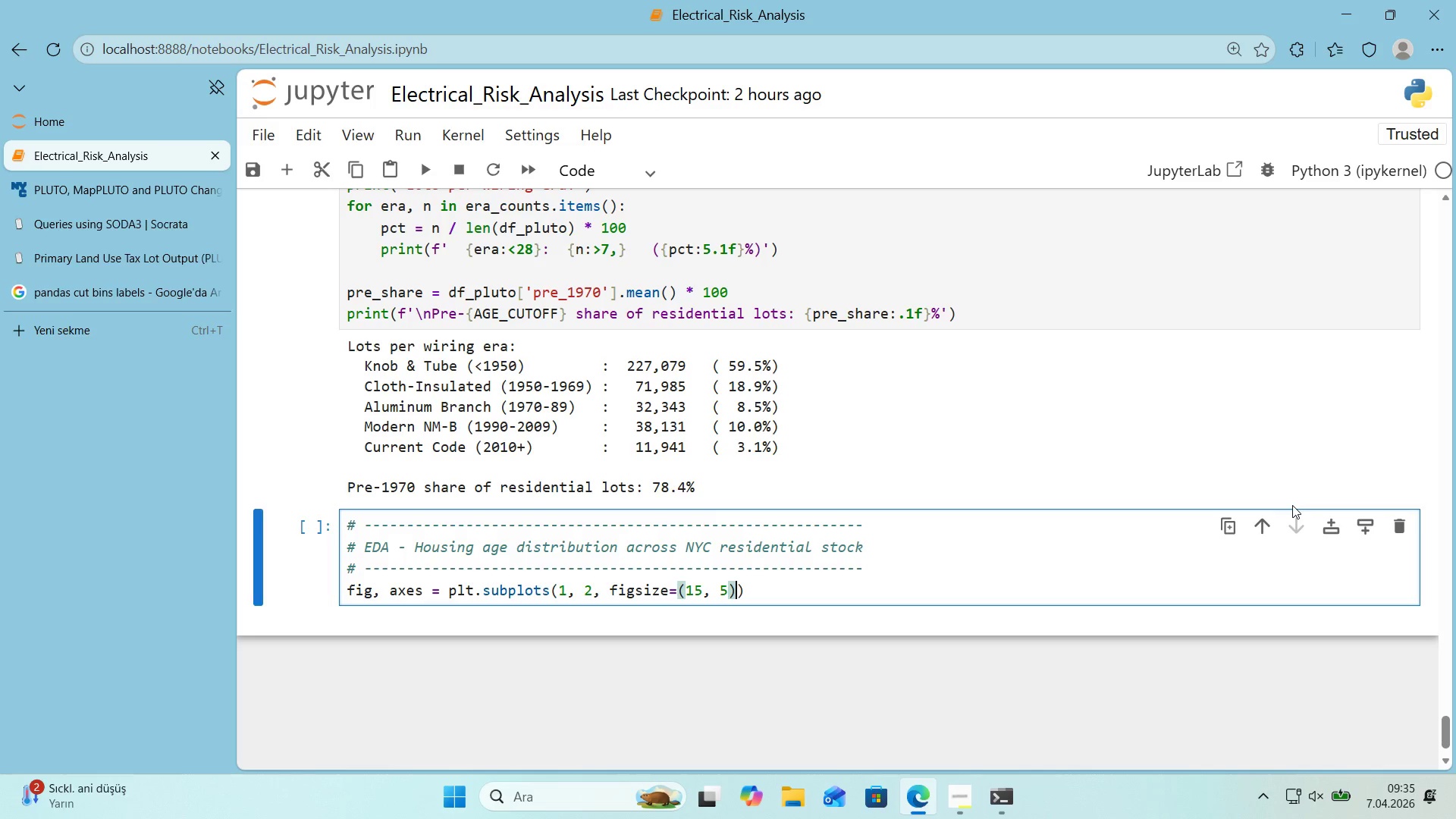 
key(ArrowRight)
 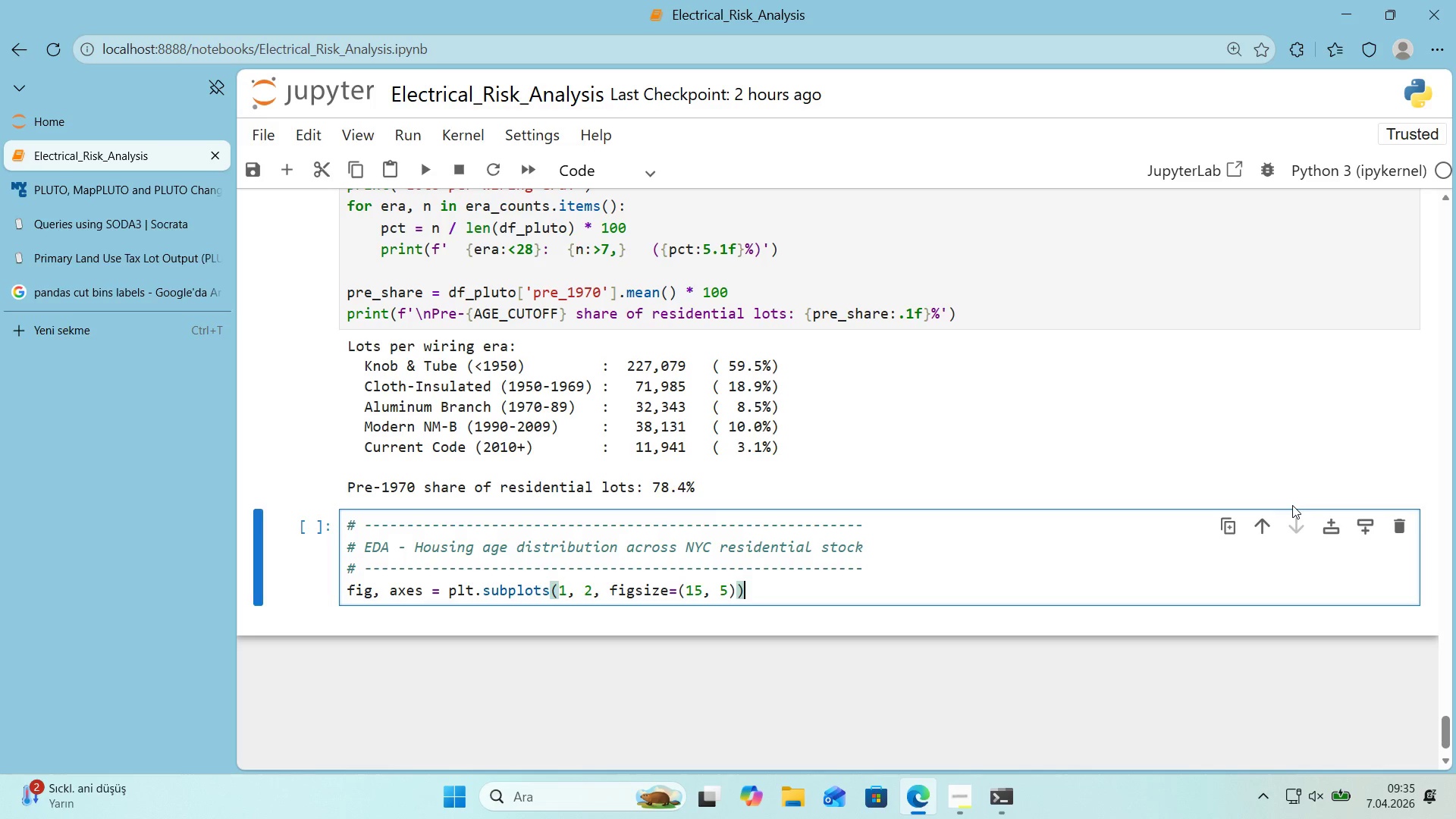 
key(Enter)
 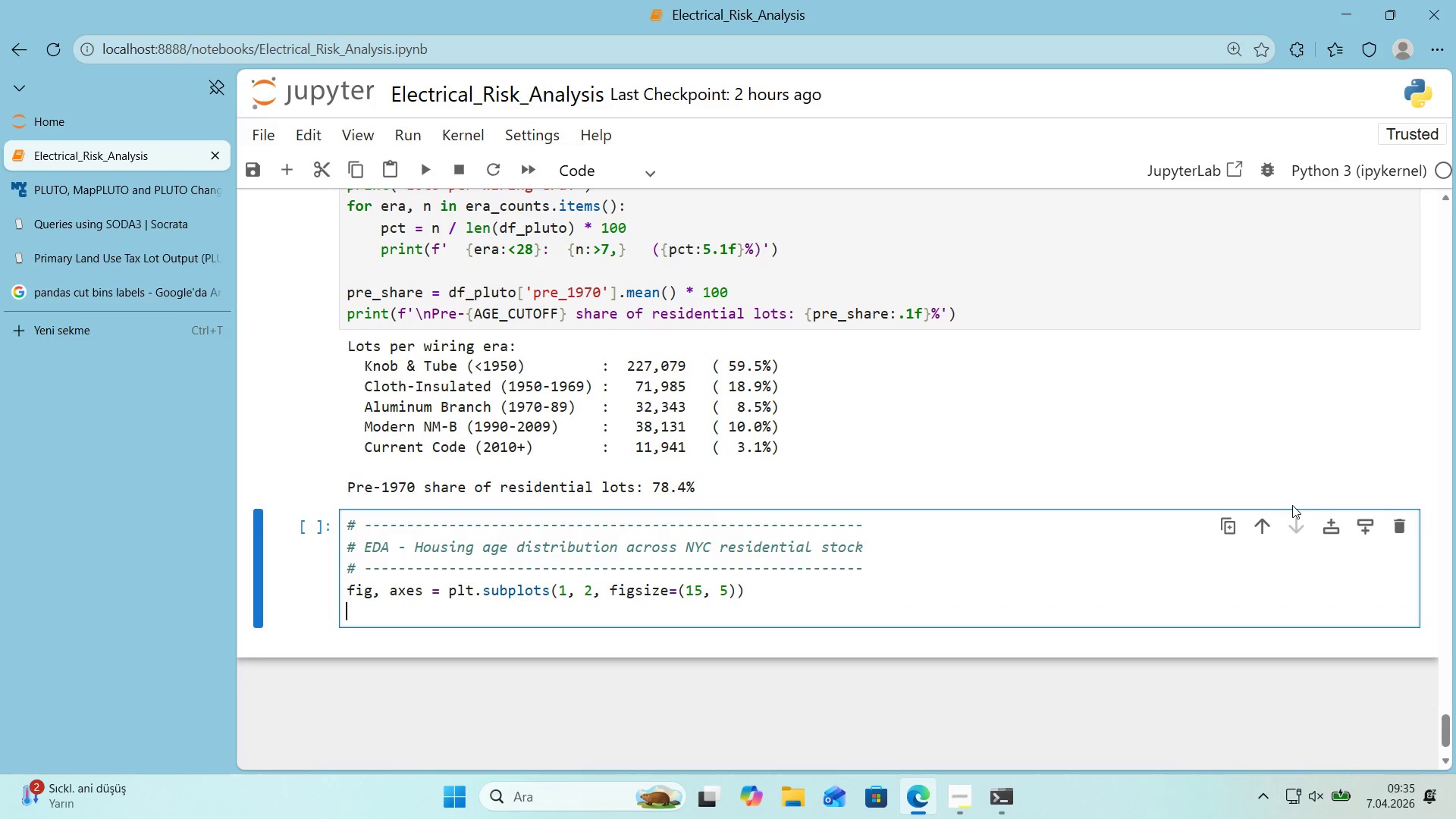 
key(Enter)
 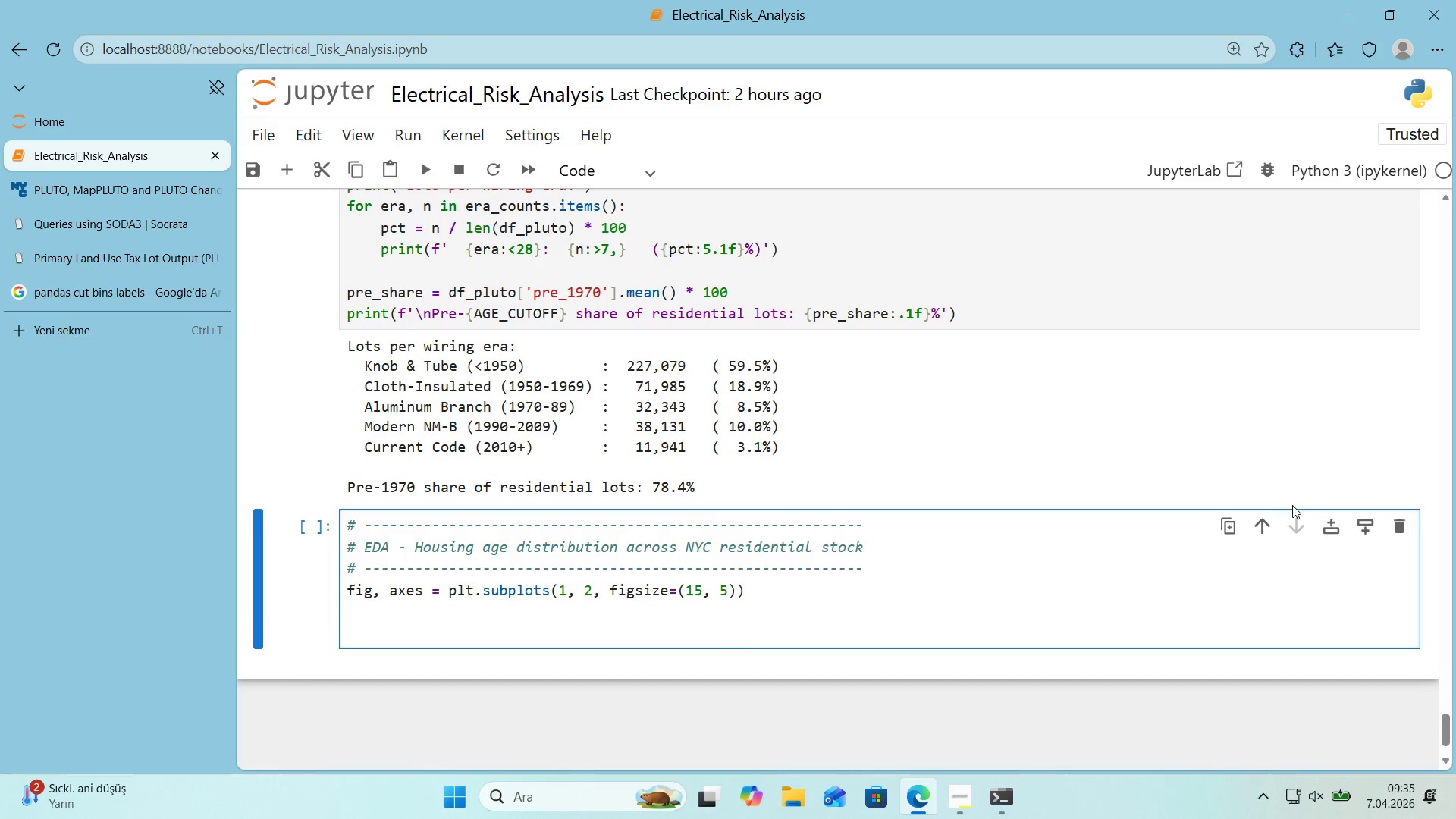 
key(Alt+Control+AltRight)
 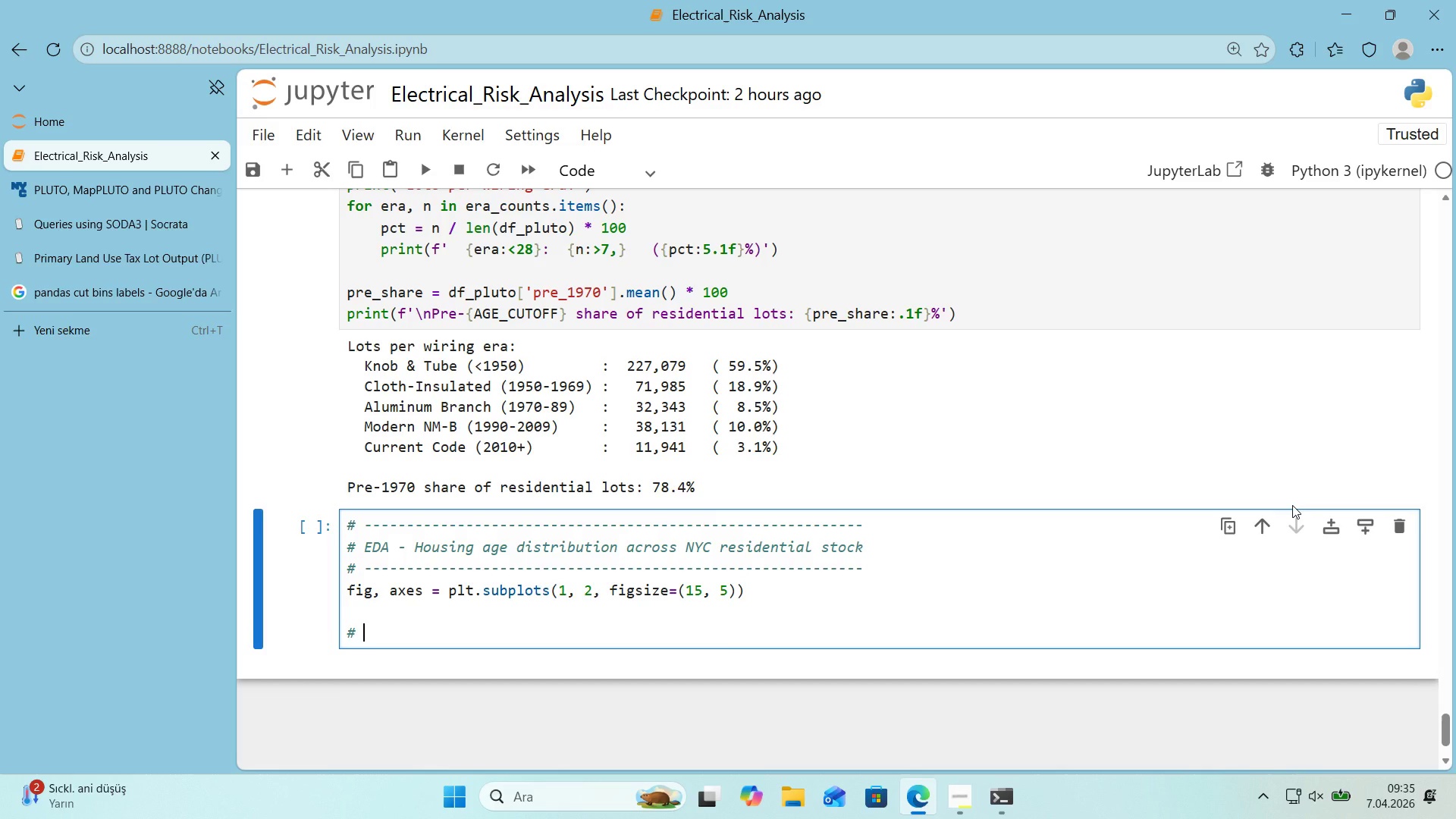 
key(Control+ControlLeft)
 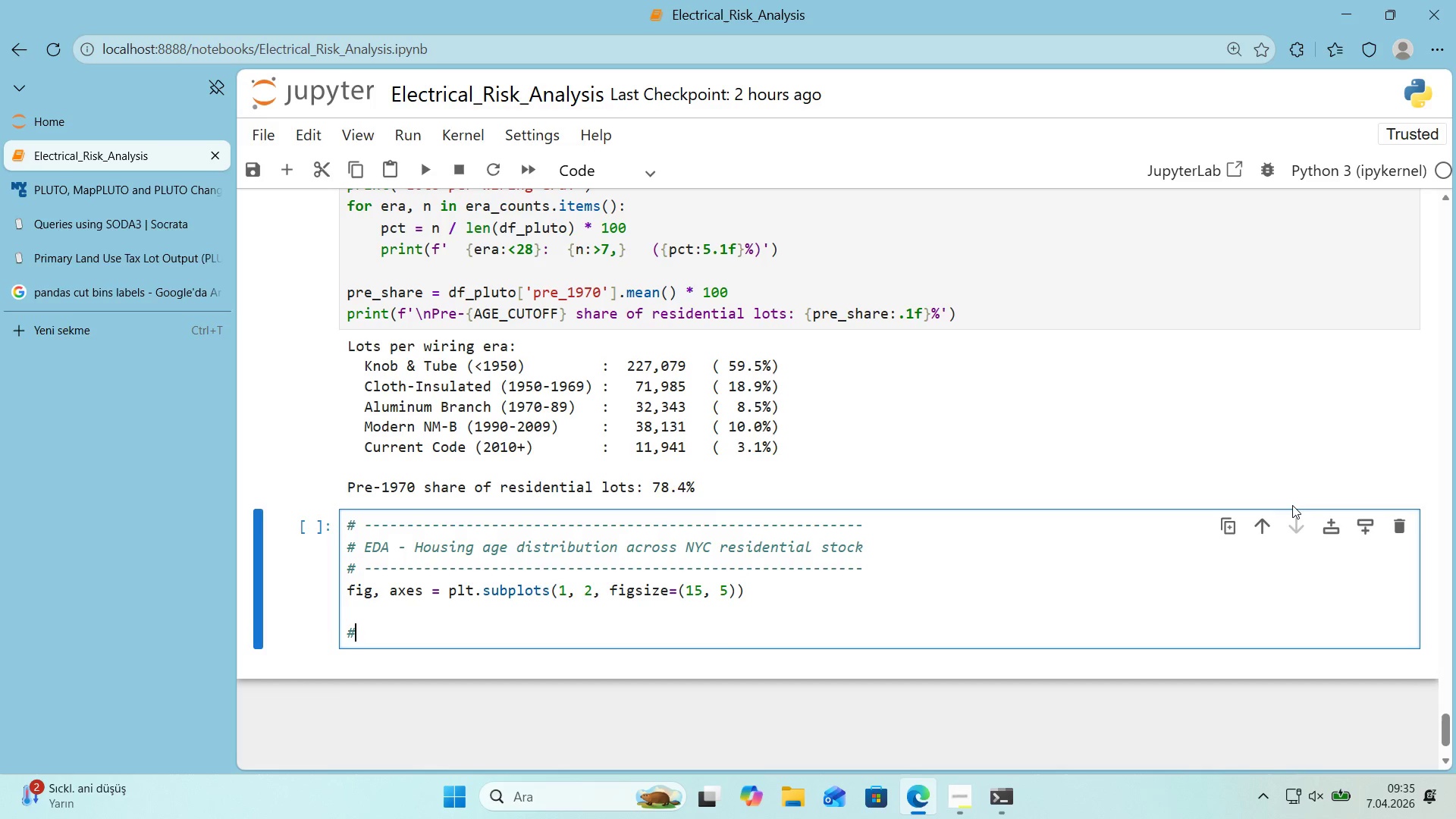 
key(Alt+Control+3)
 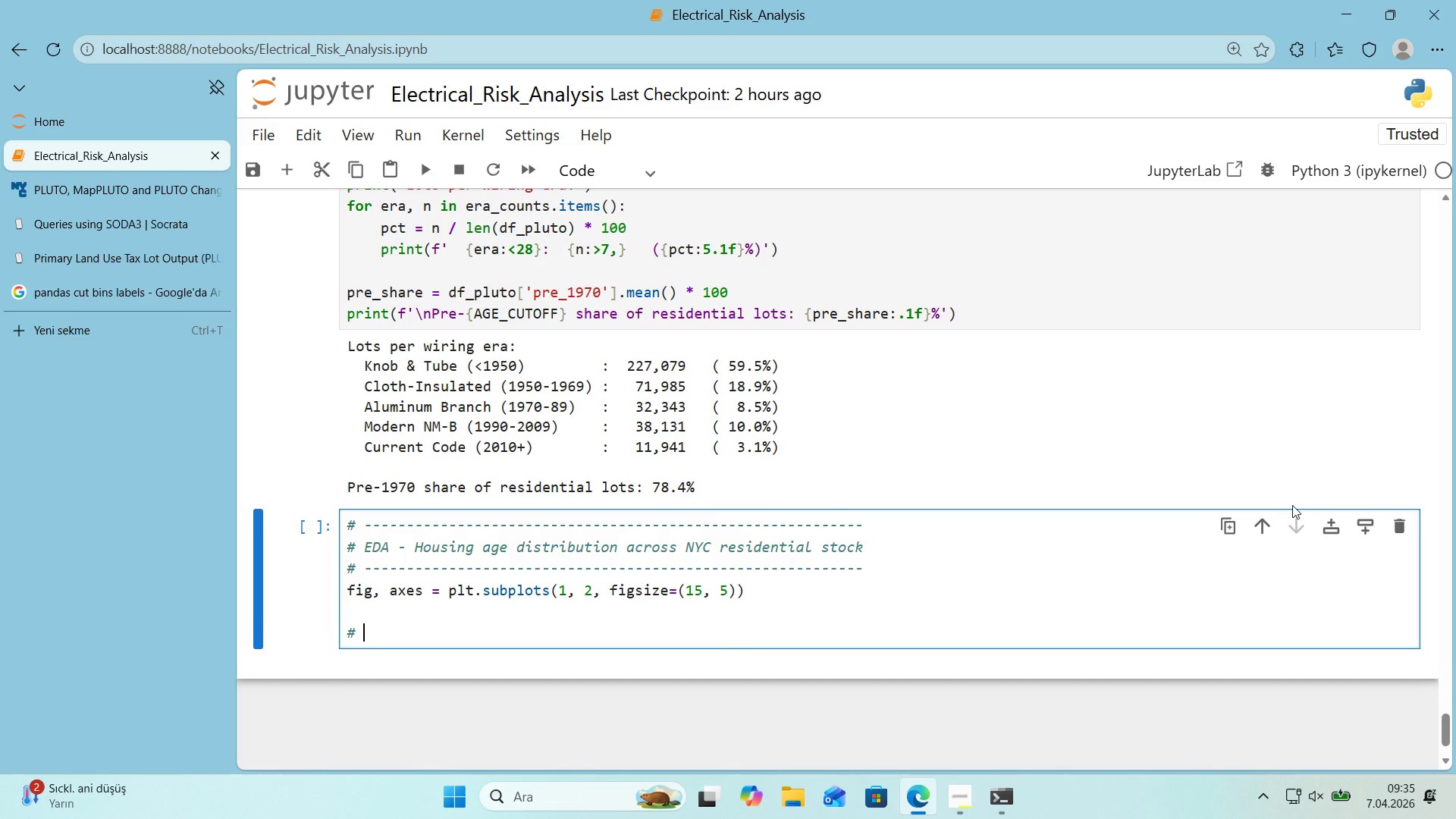 
type( Yeat)
key(Backspace)
type(r b)
key(Backspace)
key(Backspace)
type(-bu'lr)
key(Backspace)
type(t h'stogram)
 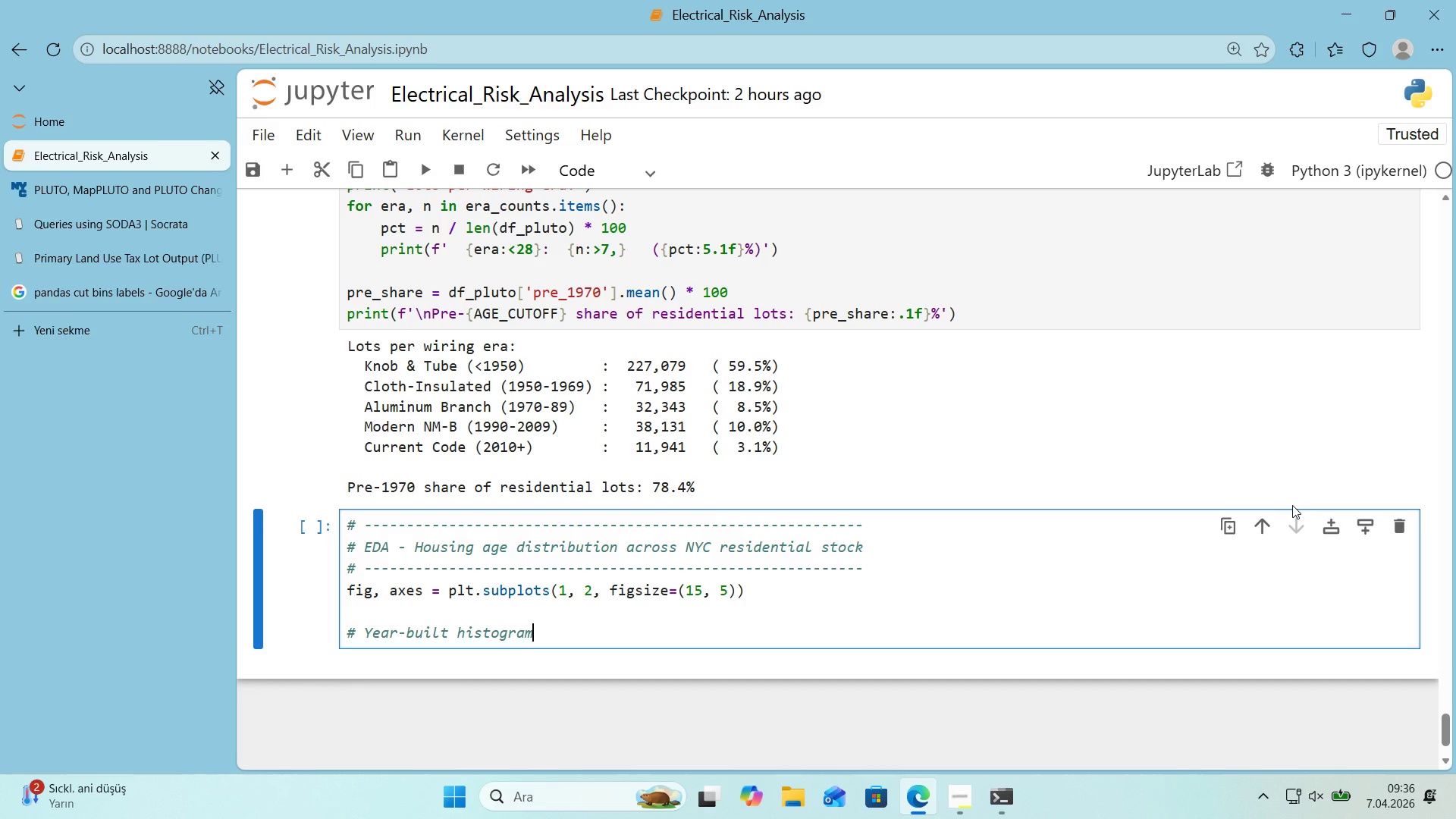 
key(Enter)
 